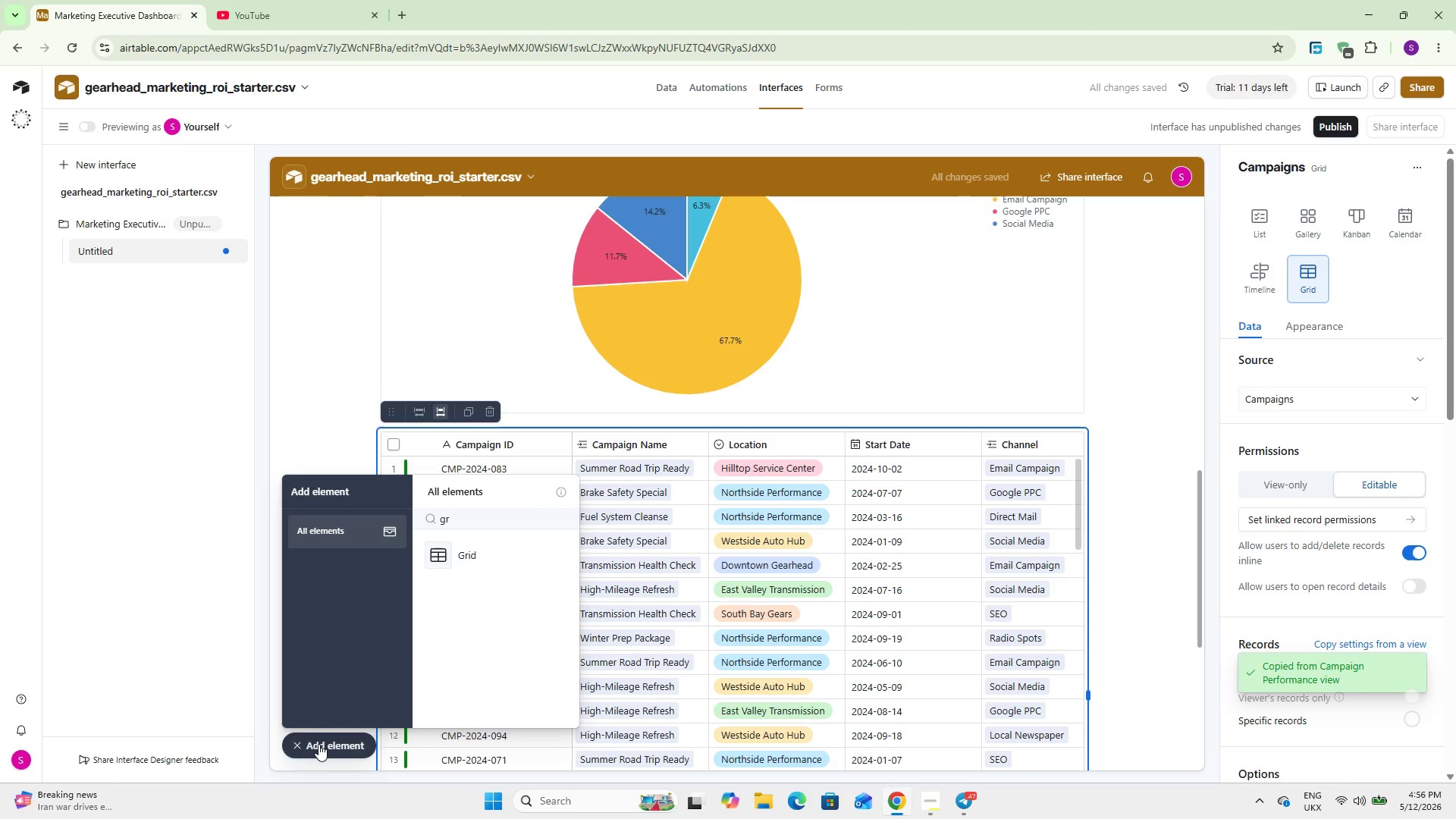 
wait(6.03)
 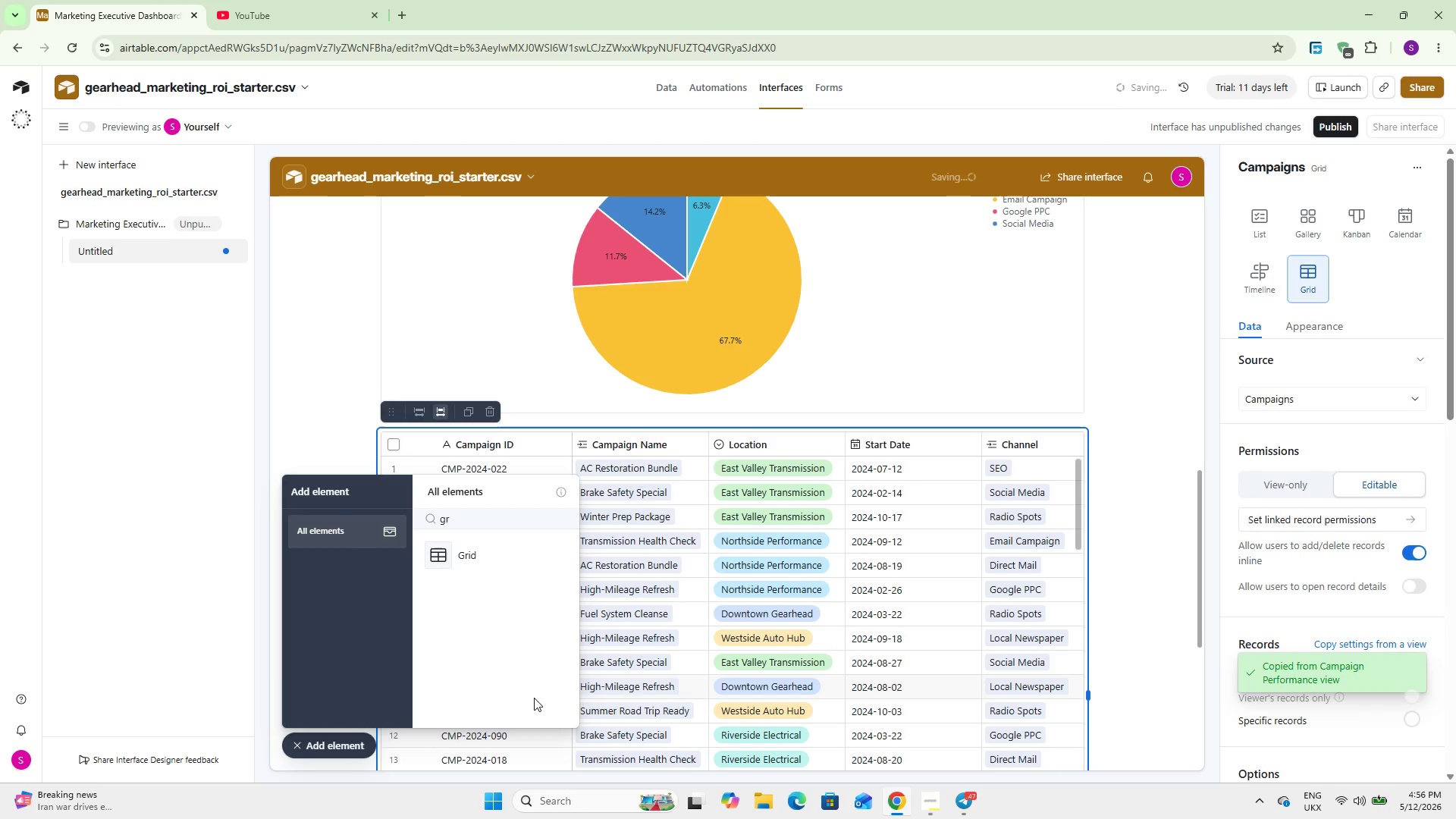 
left_click([318, 744])
 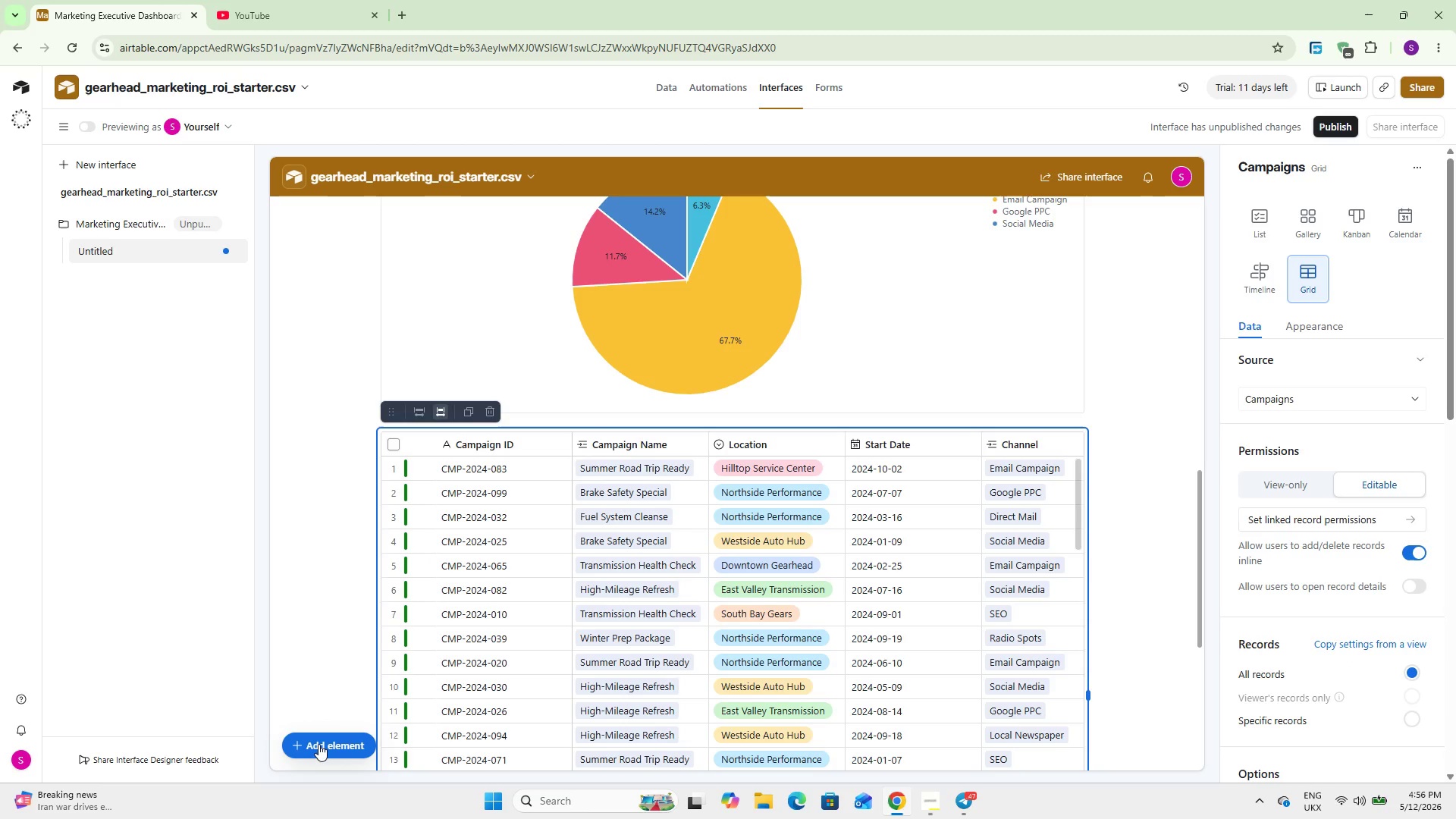 
wait(10.62)
 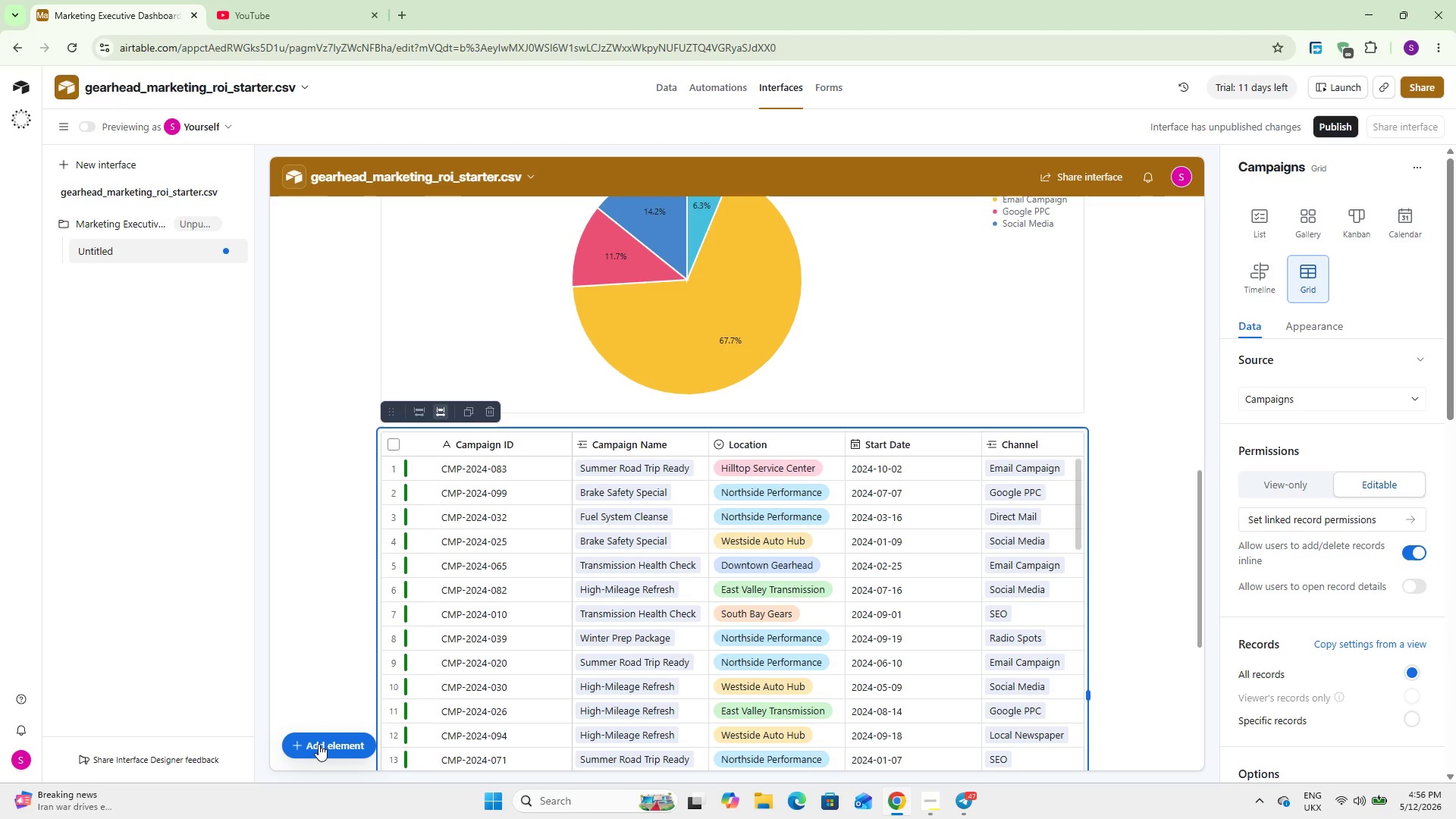 
scroll: coordinate [1289, 547], scroll_direction: down, amount: 21.0
 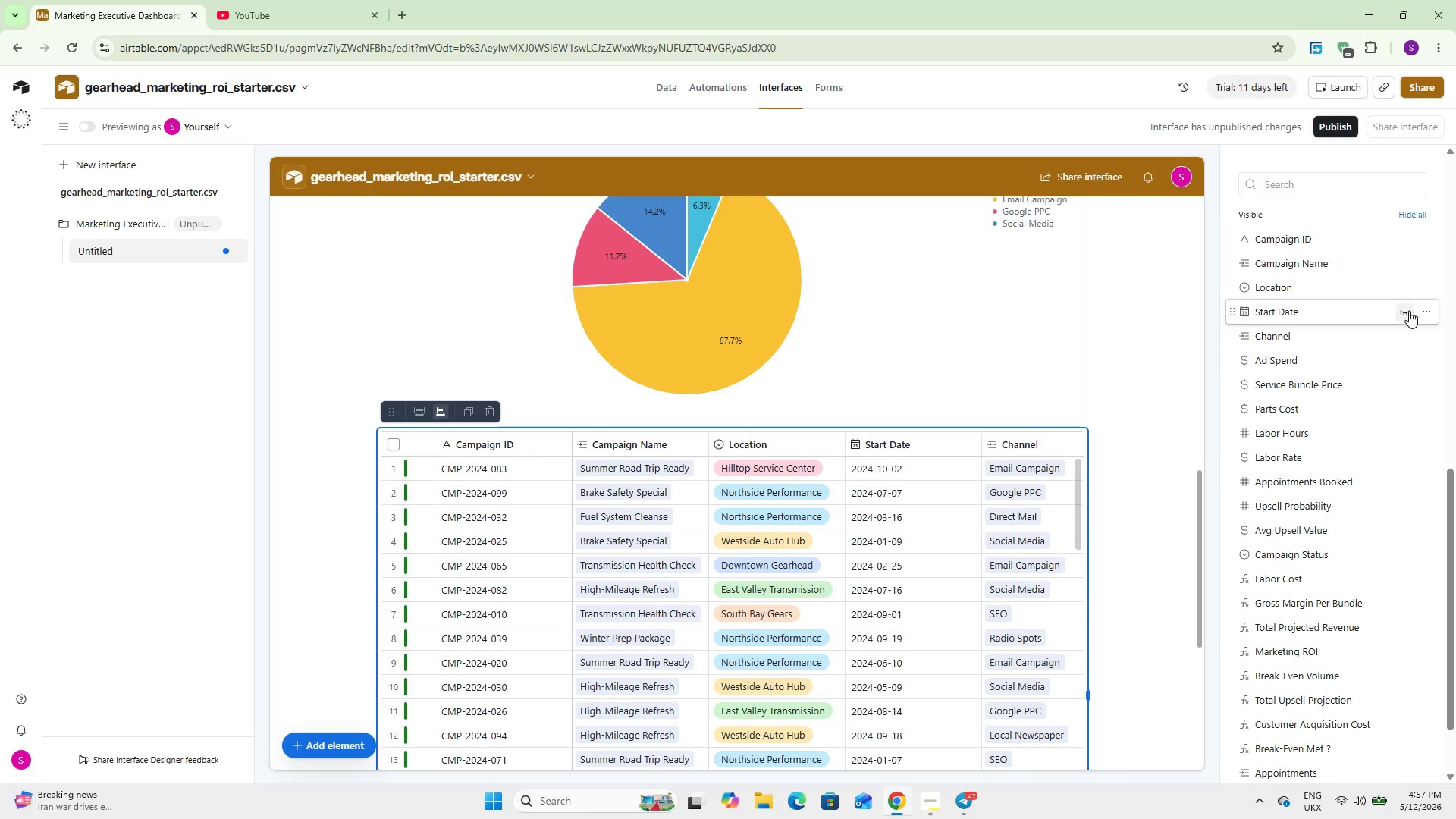 
left_click([1405, 243])
 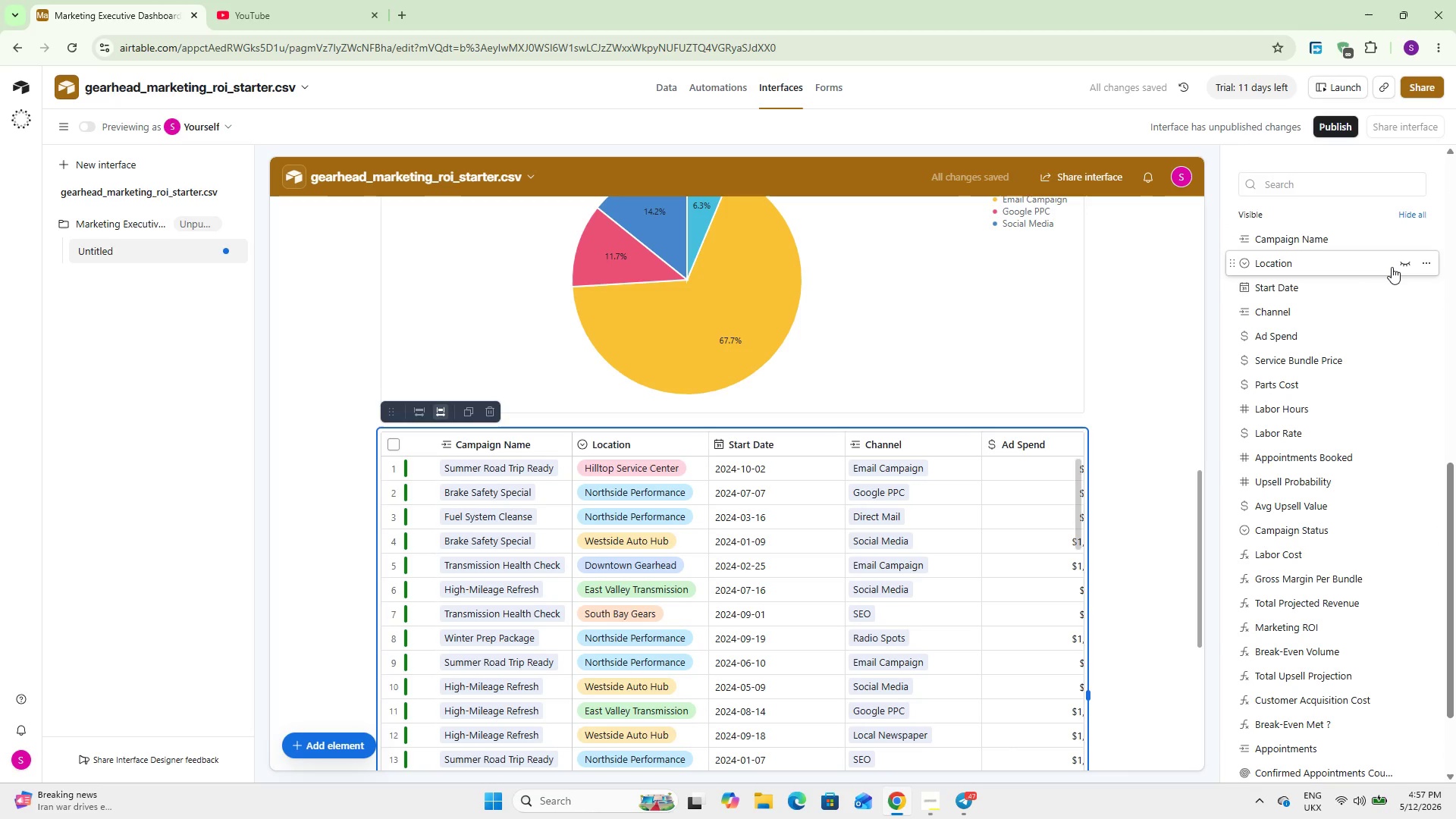 
wait(6.69)
 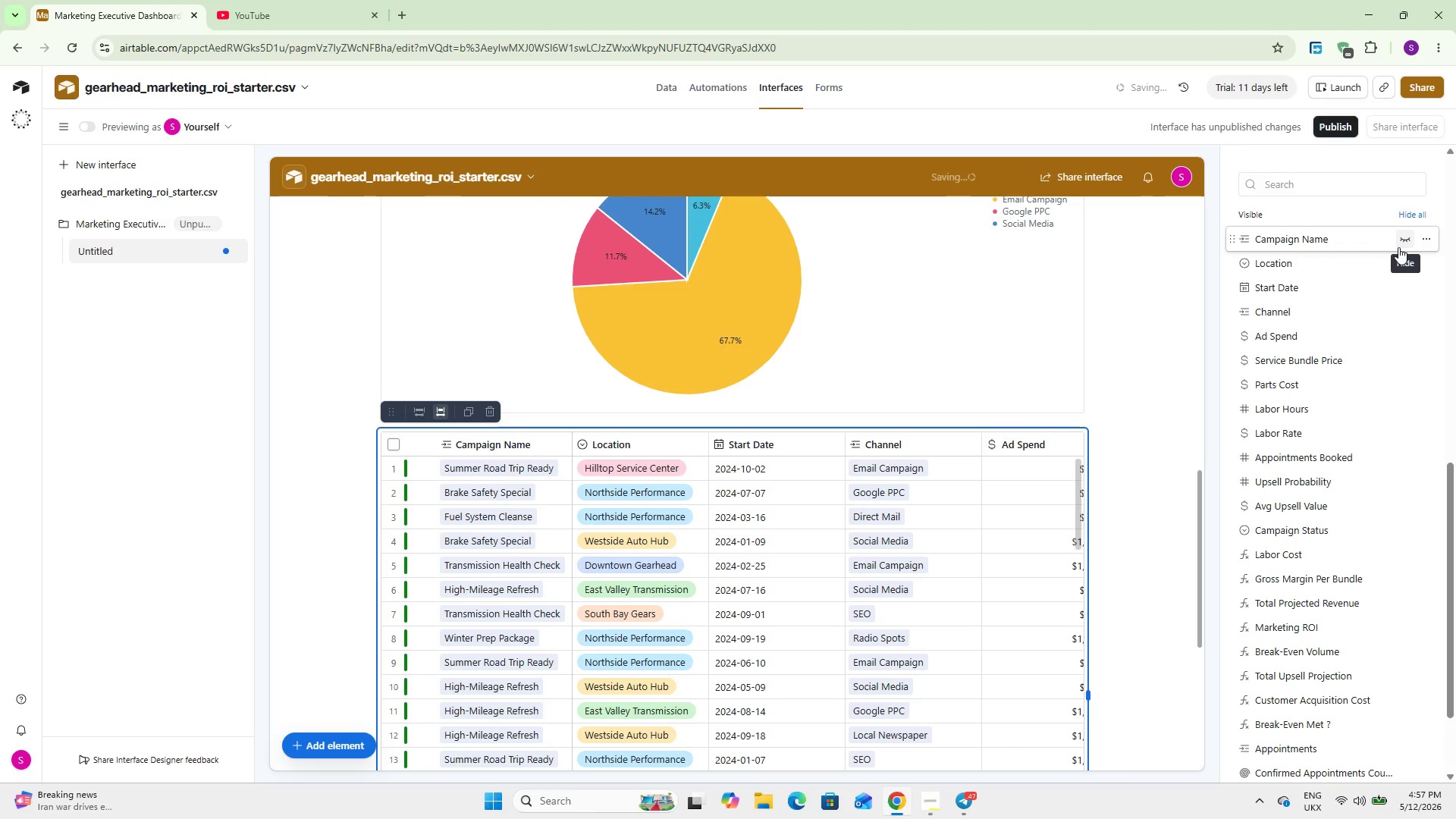 
left_click([1400, 288])
 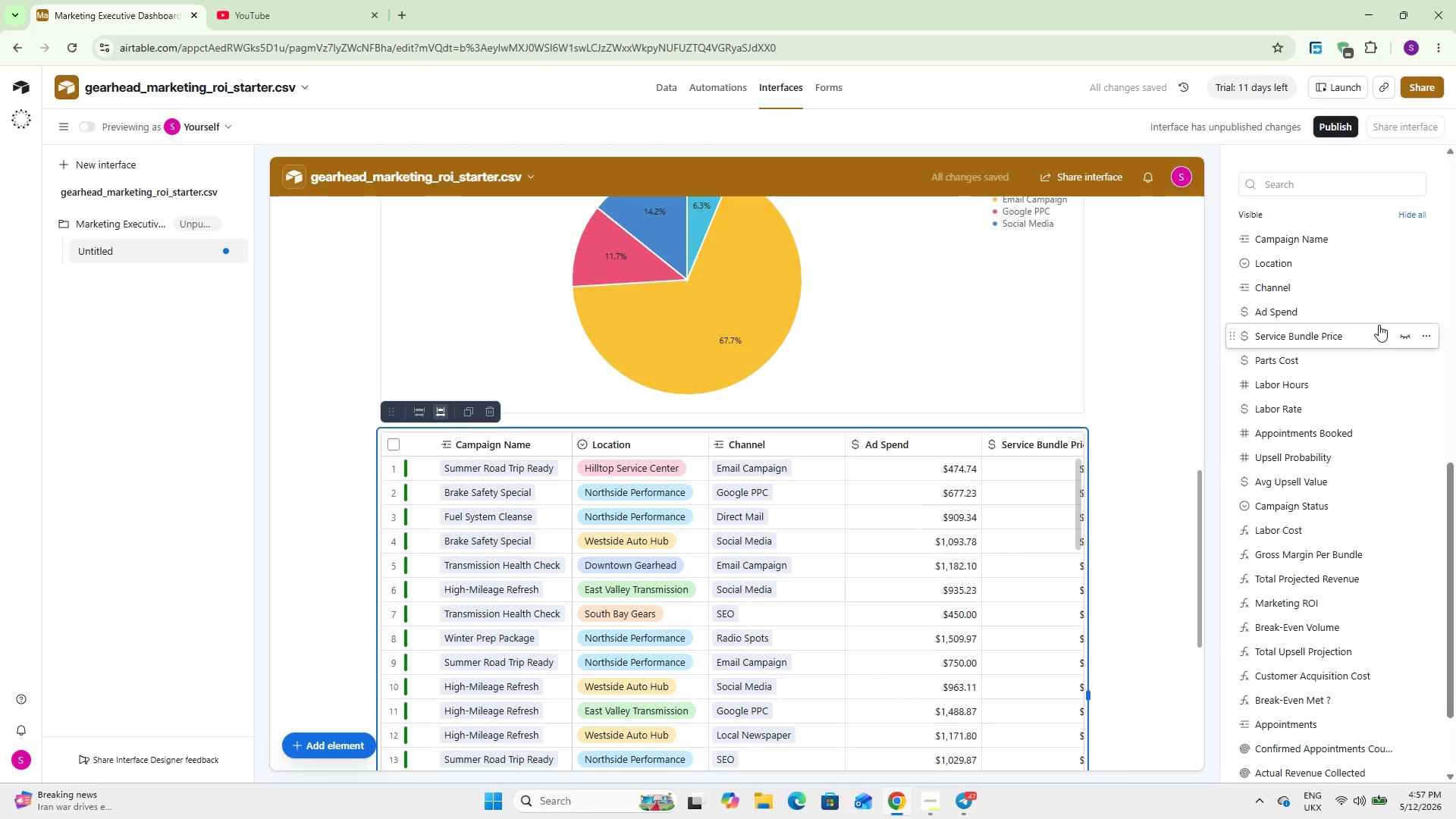 
wait(8.81)
 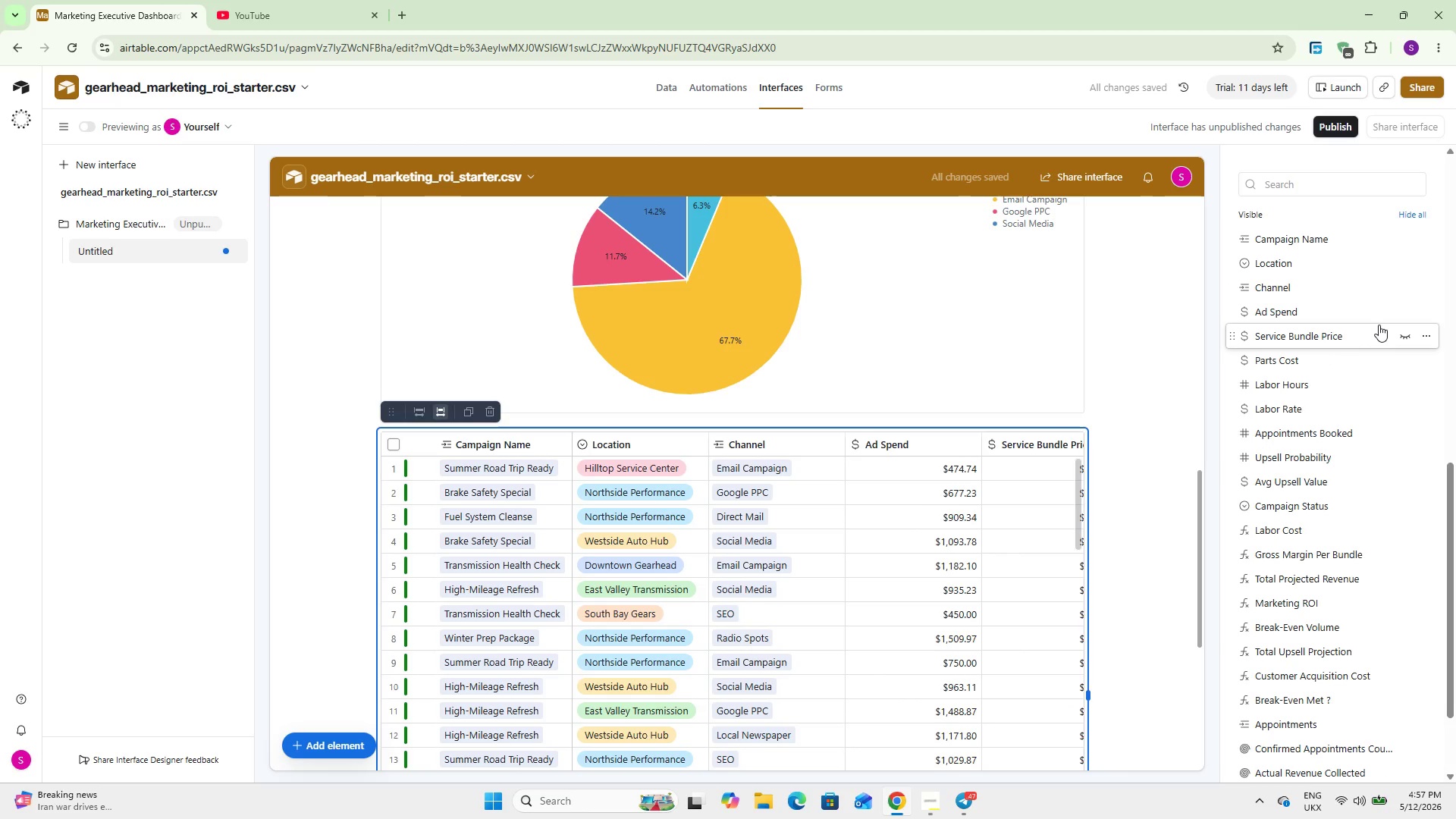 
left_click([1404, 333])
 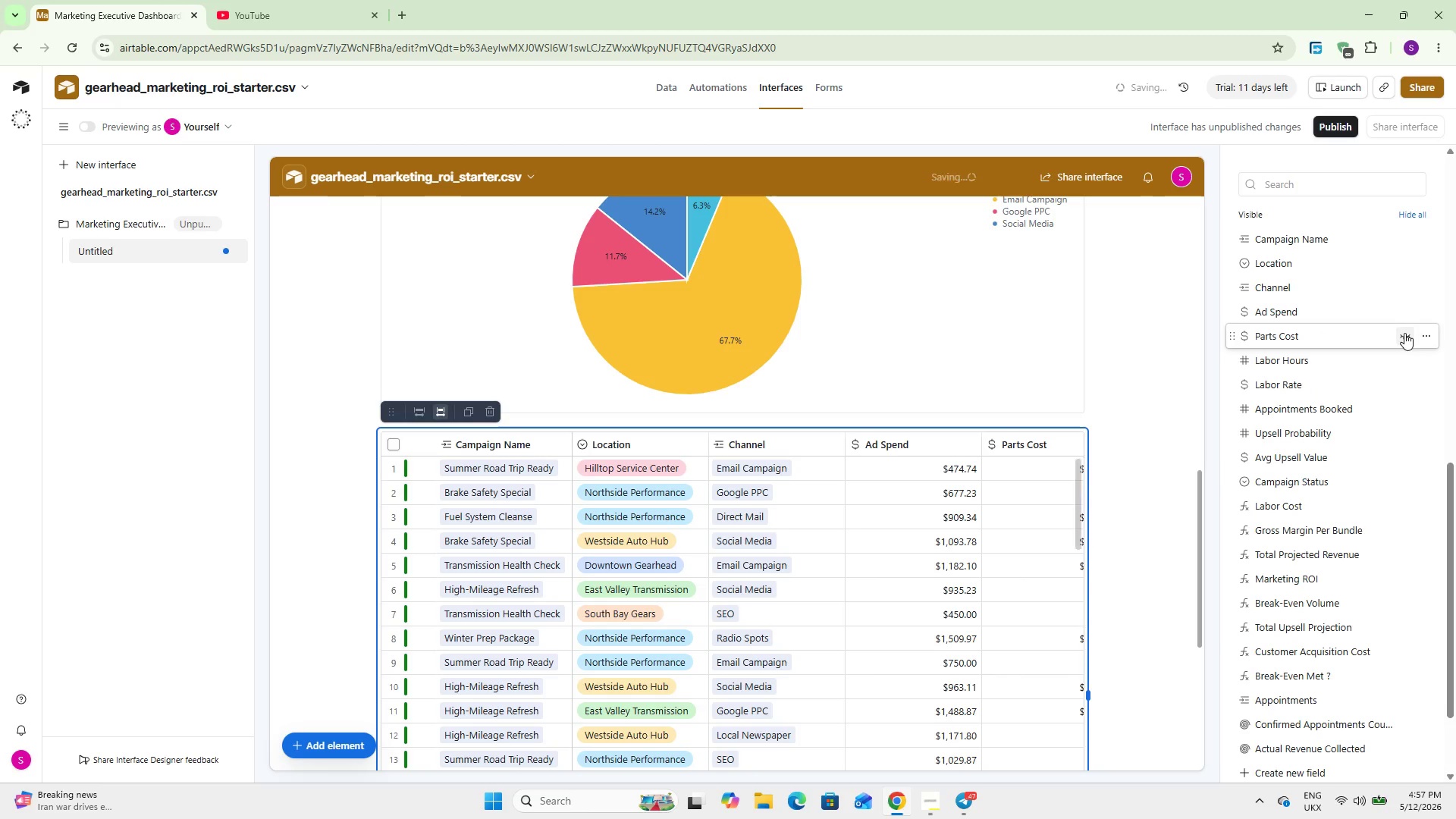 
left_click([1404, 333])
 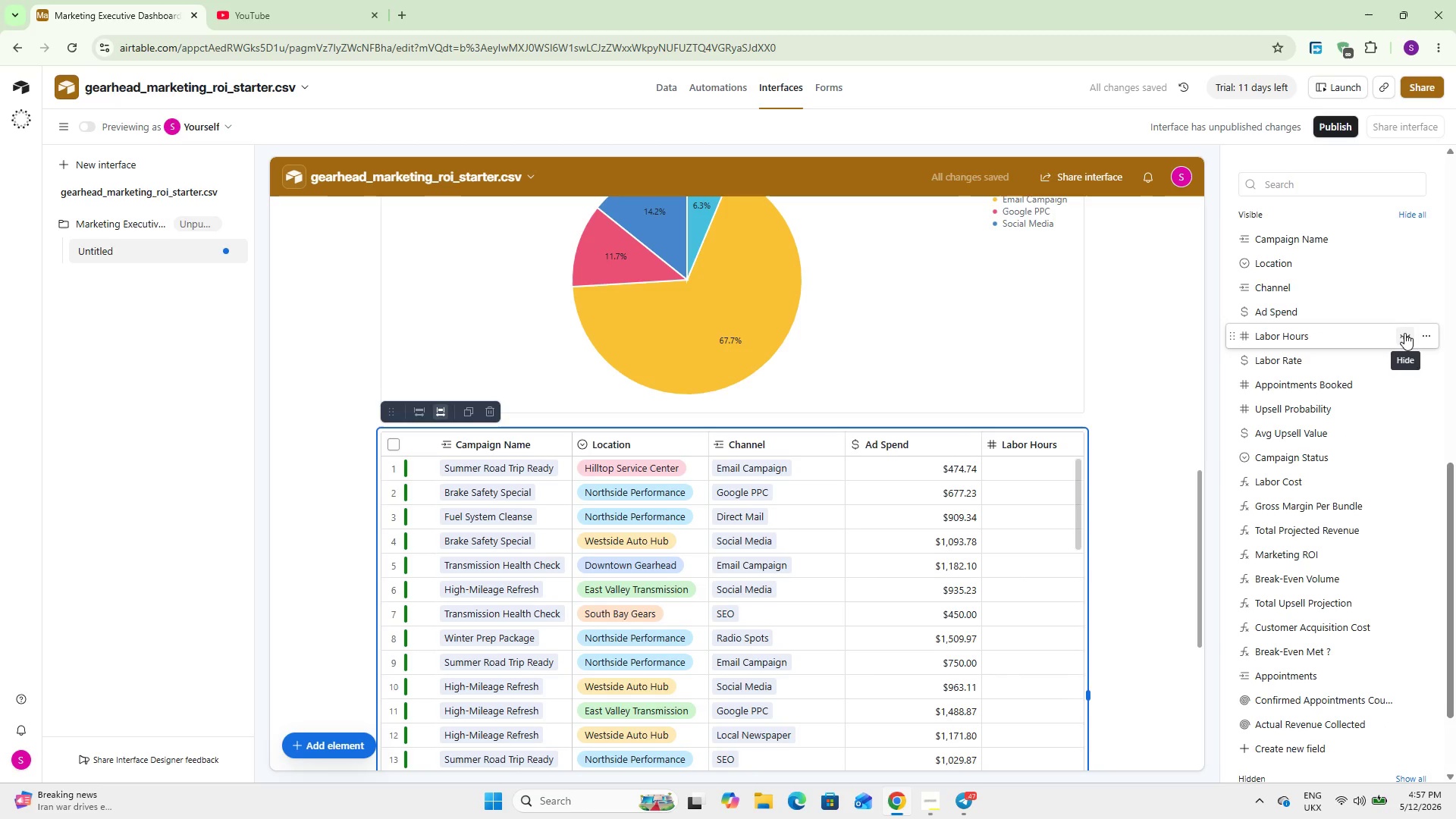 
left_click([1404, 333])
 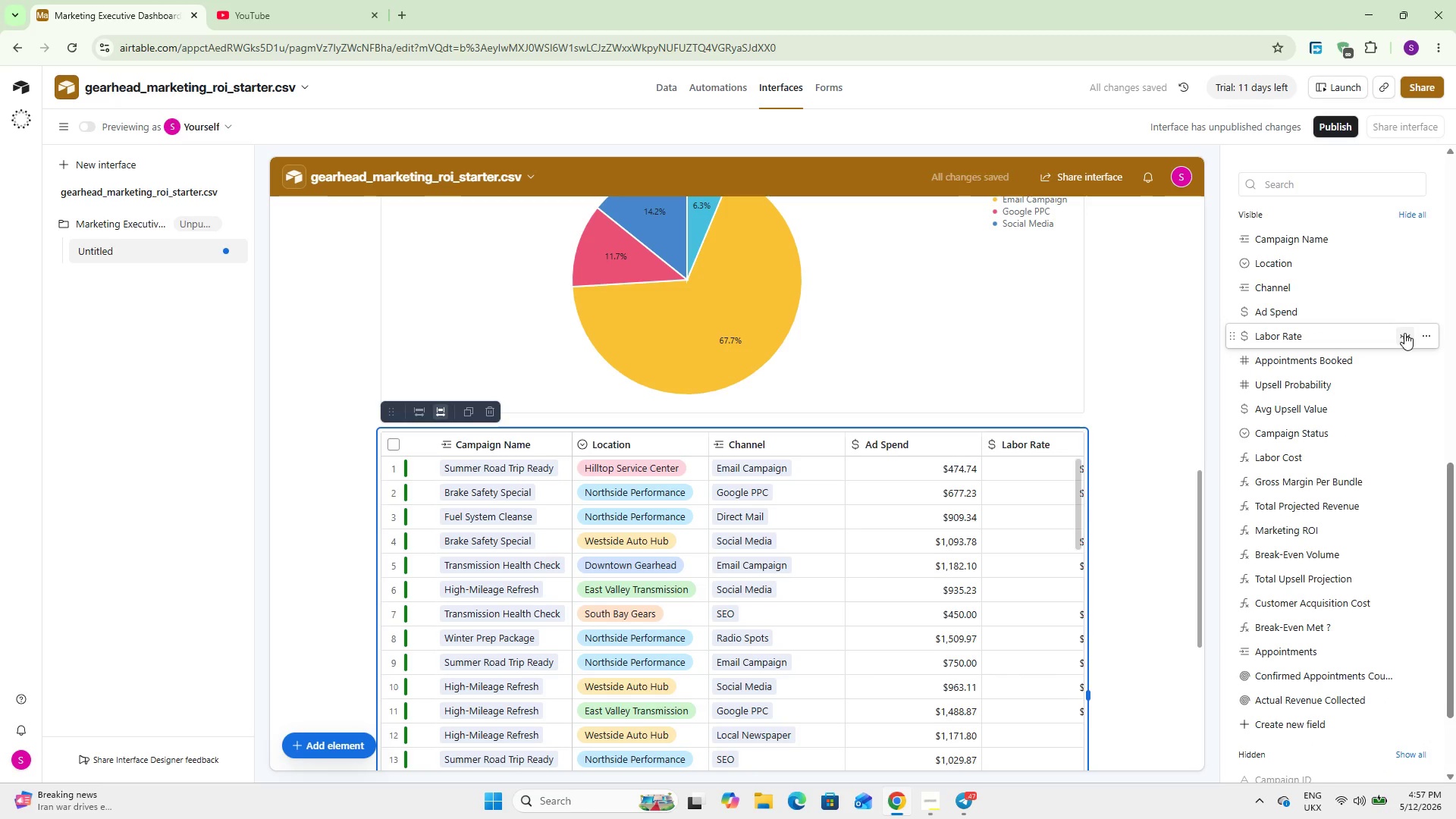 
left_click([1404, 333])
 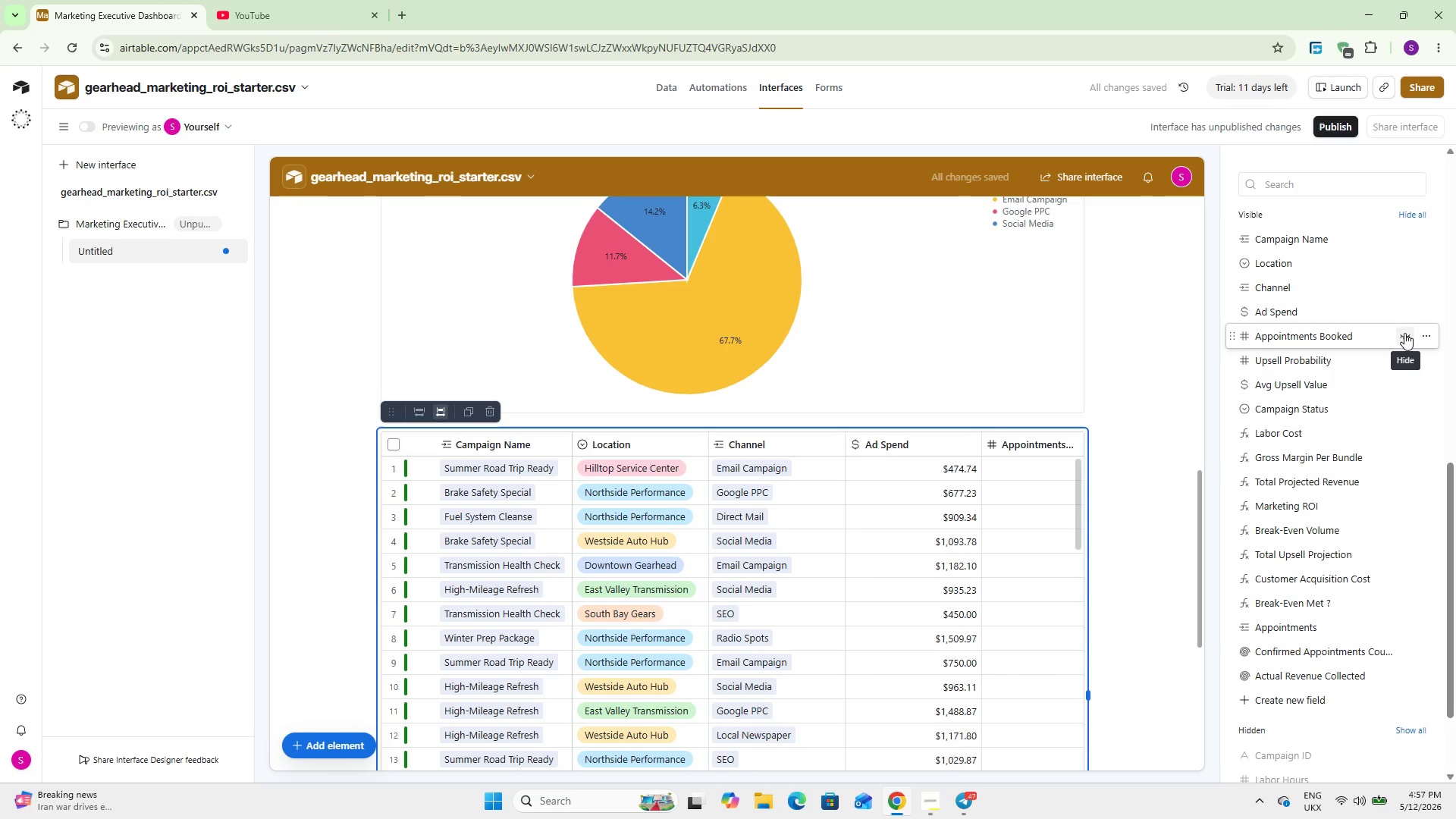 
left_click([1404, 333])
 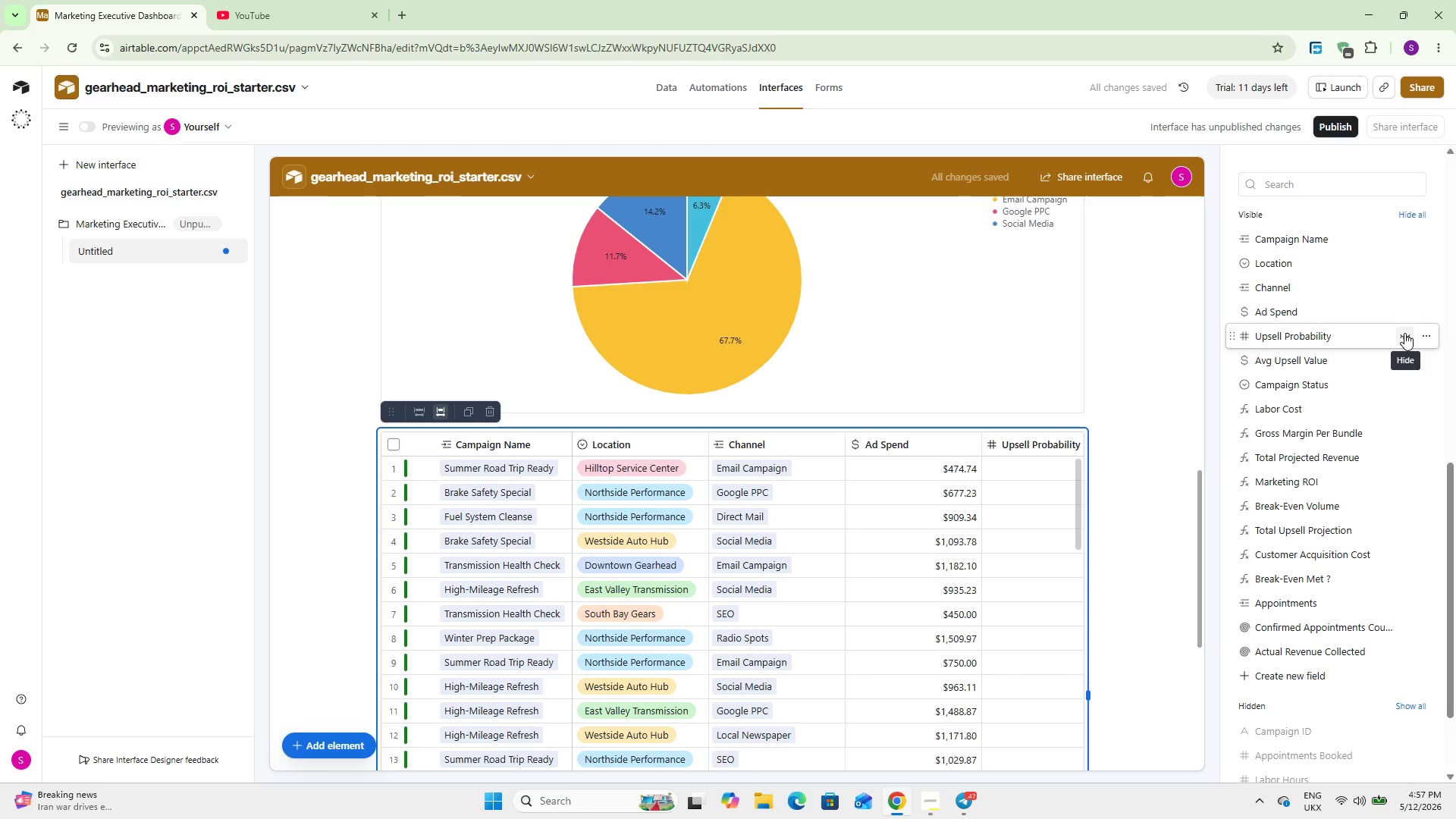 
left_click([1404, 333])
 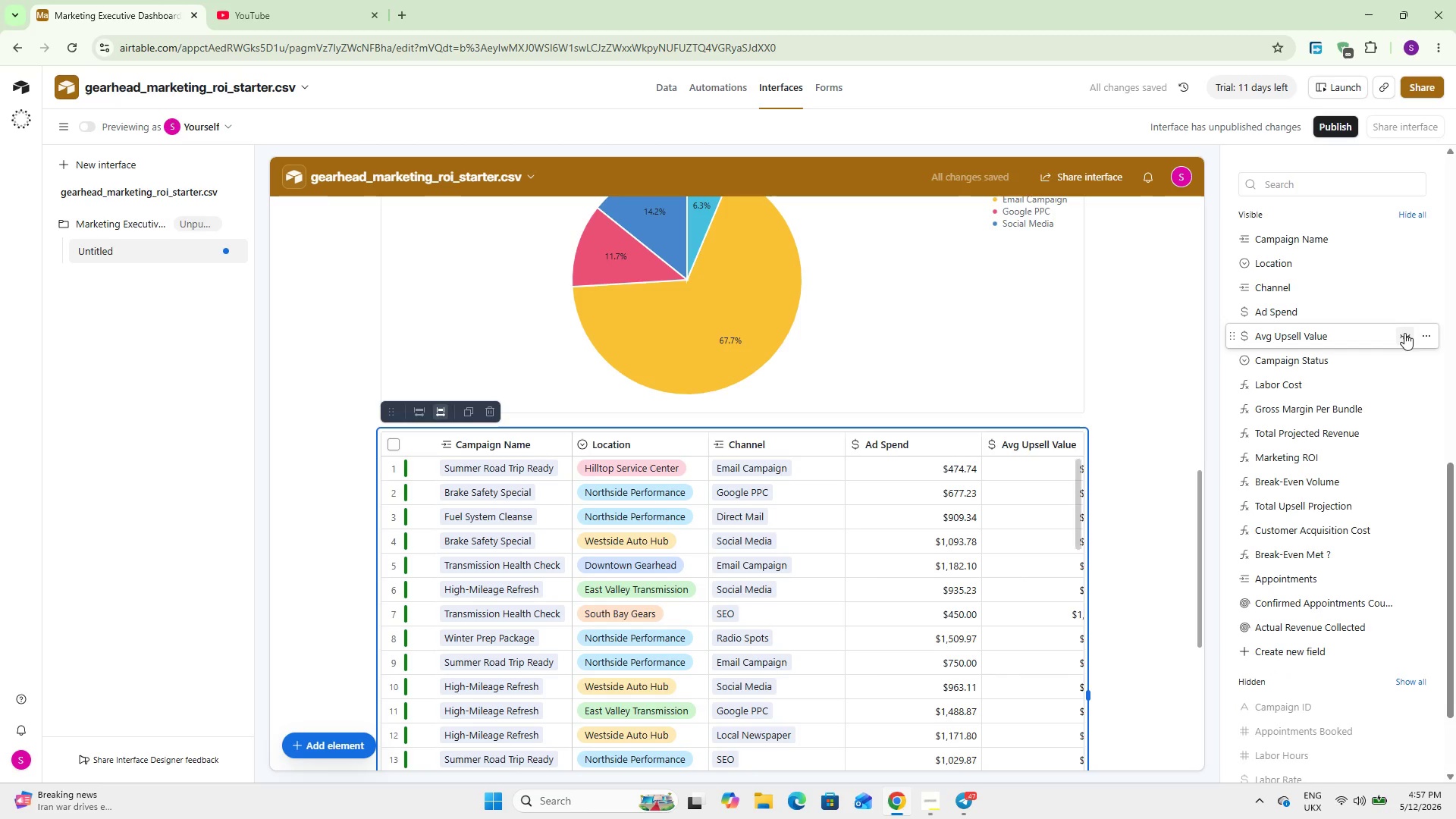 
left_click([1404, 333])
 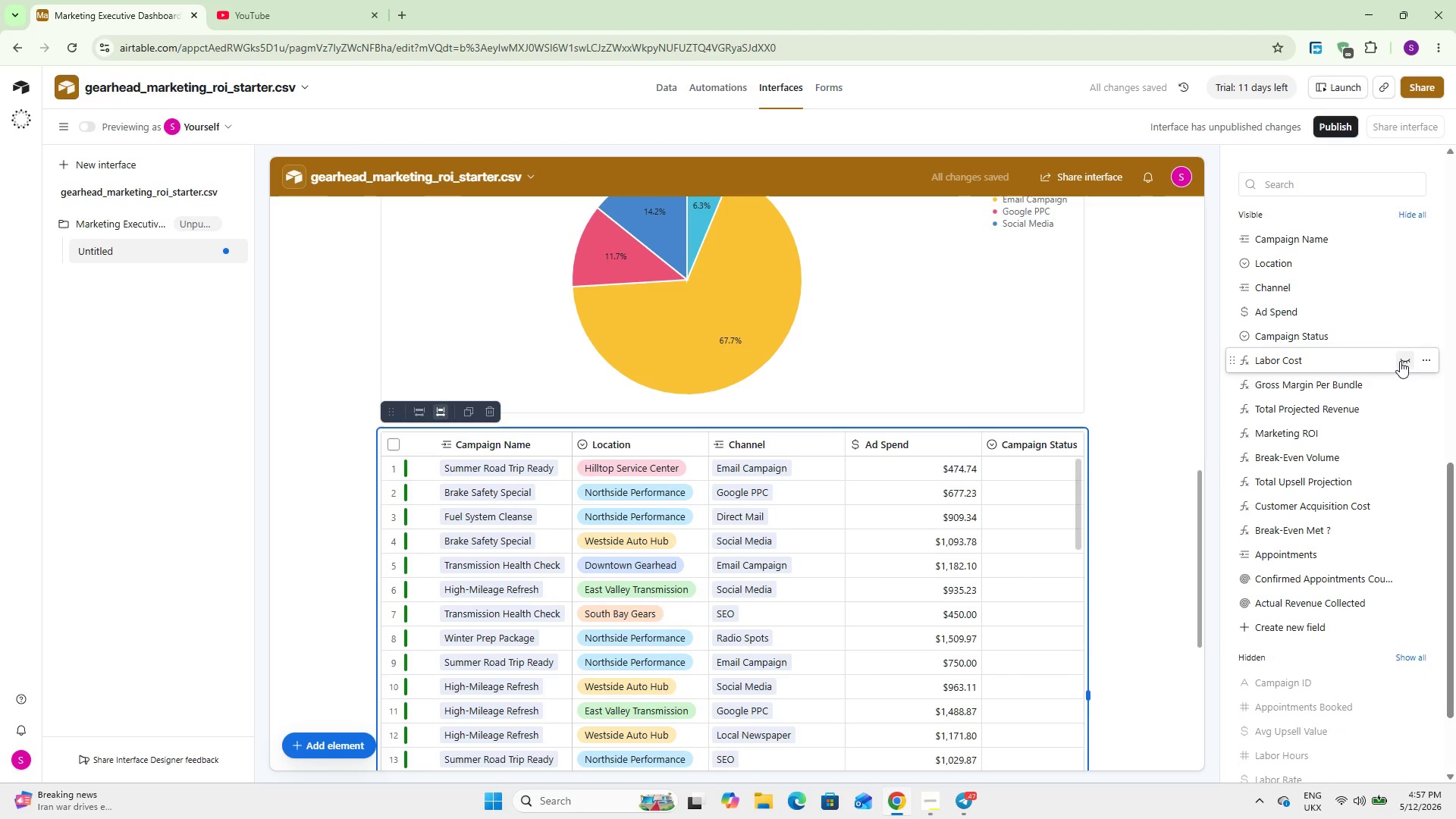 
wait(5.88)
 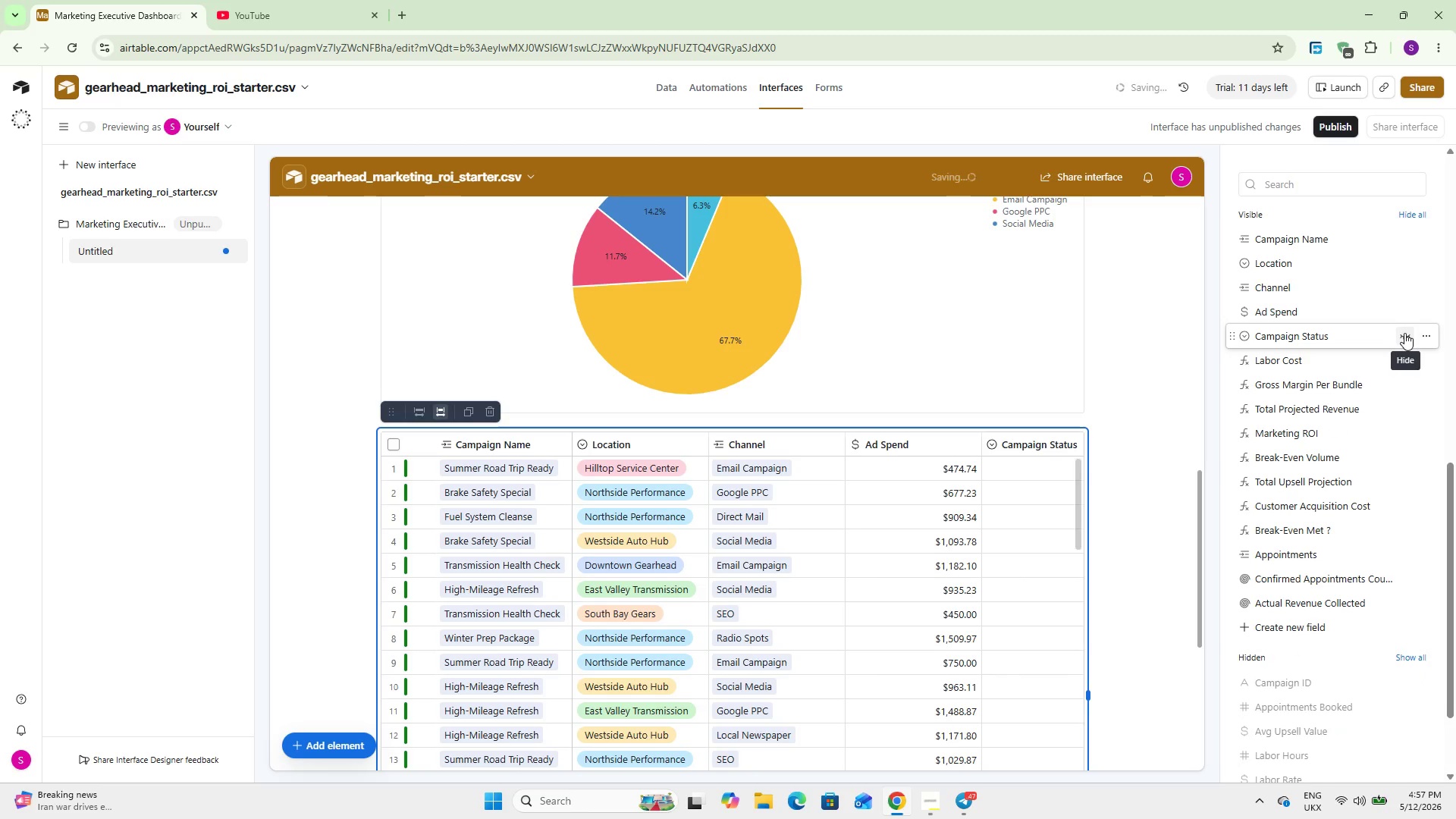 
left_click([1405, 360])
 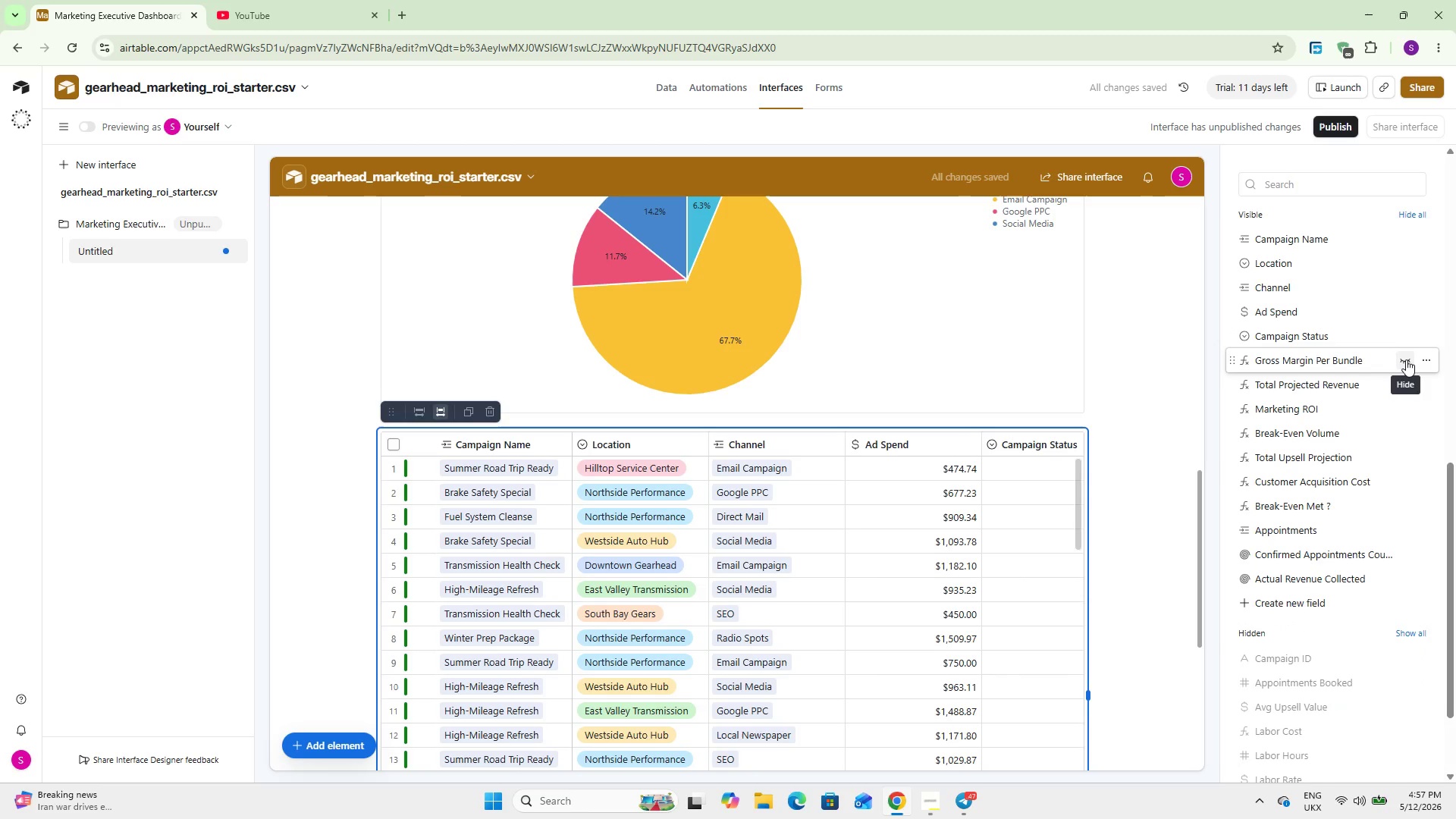 
left_click([1406, 359])
 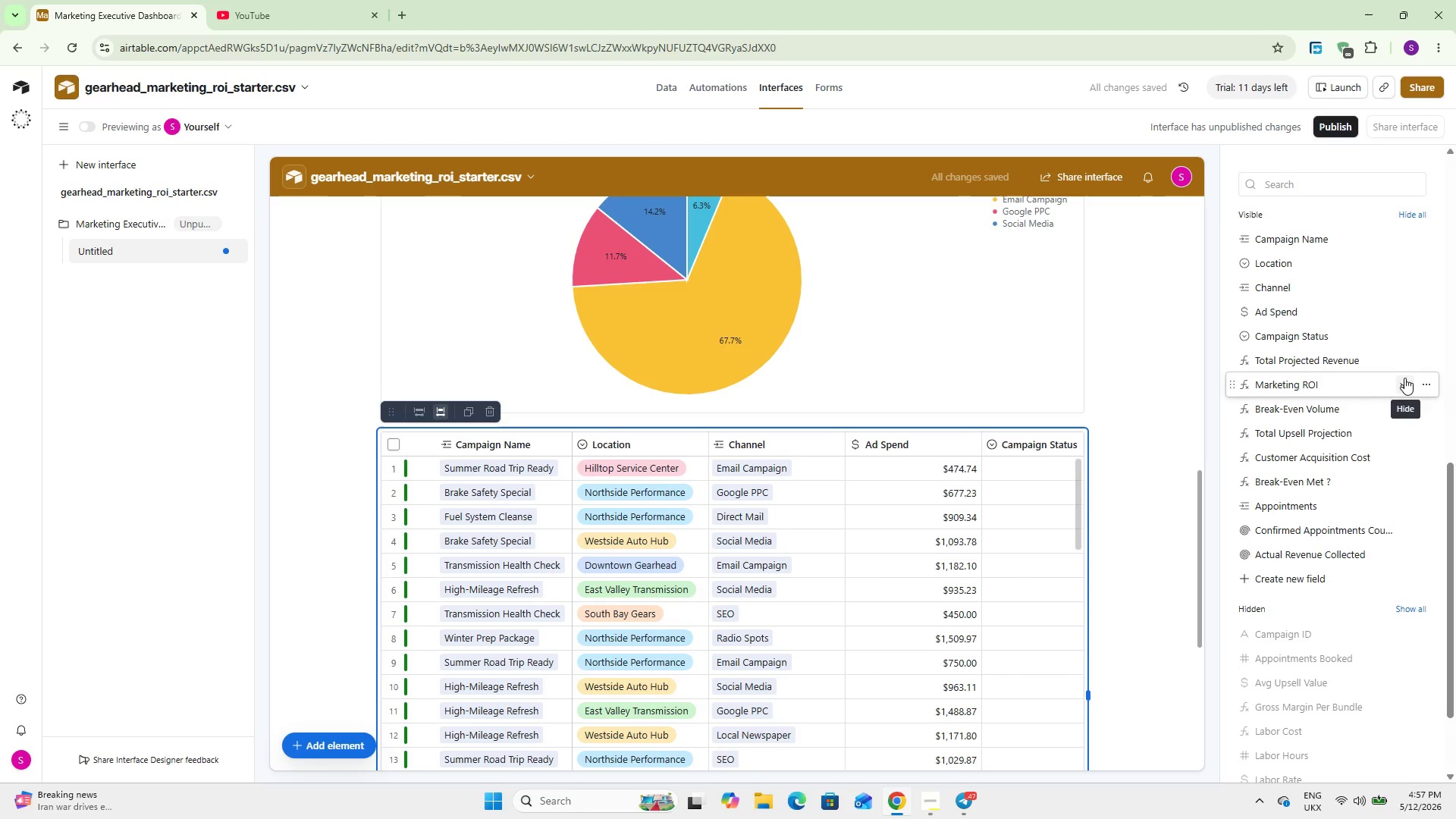 
wait(6.88)
 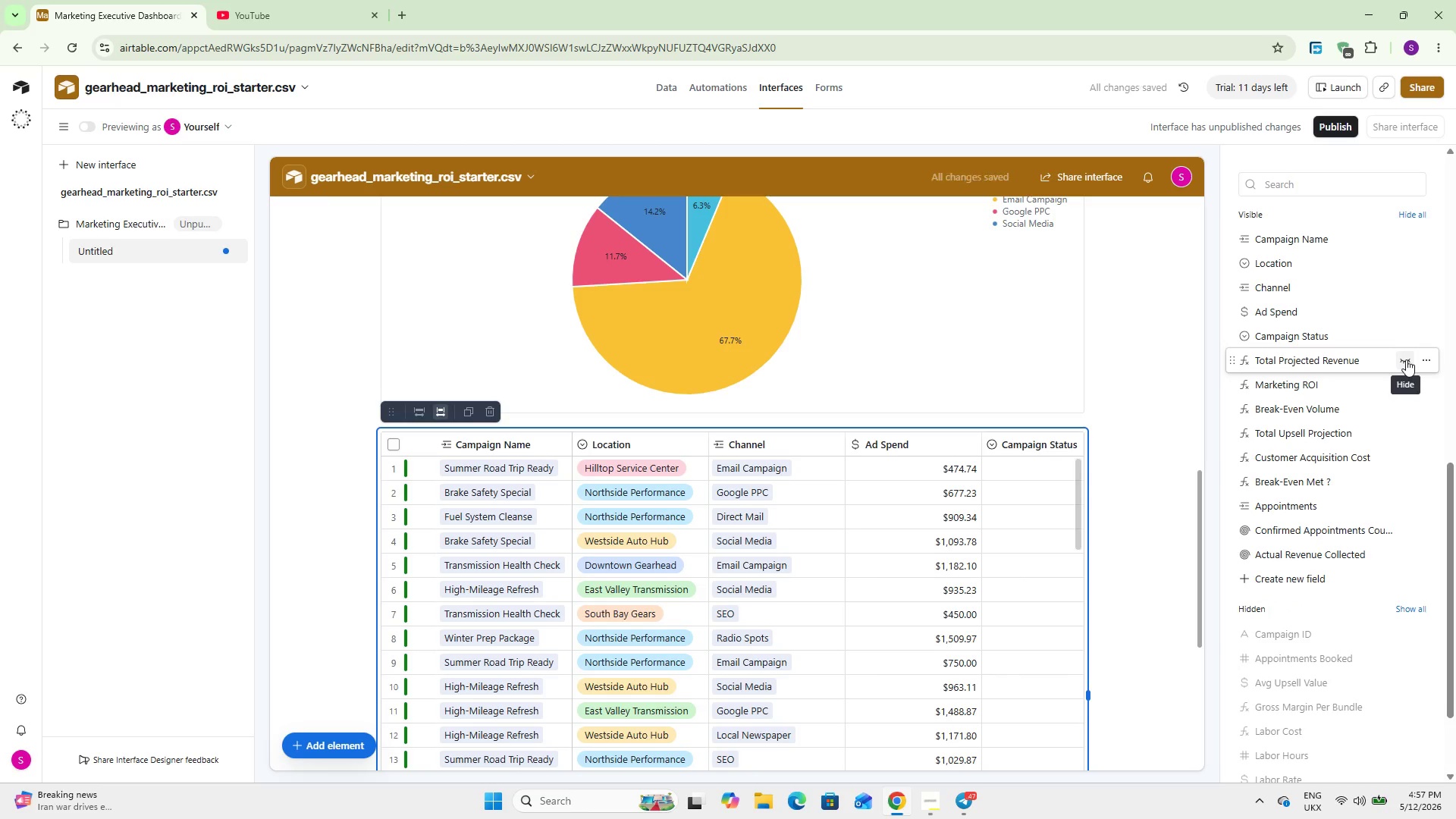 
left_click([1401, 434])
 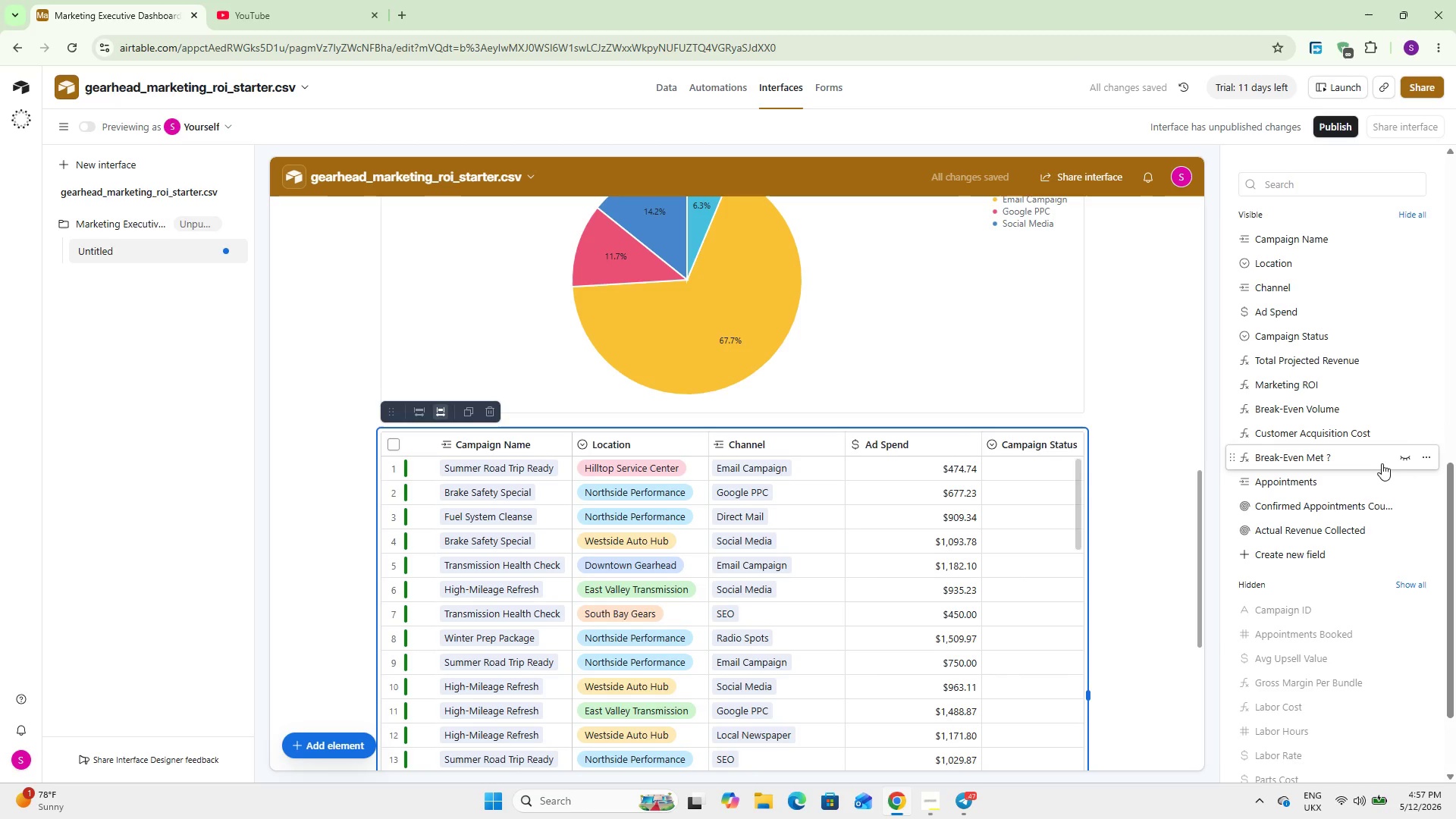 
wait(10.91)
 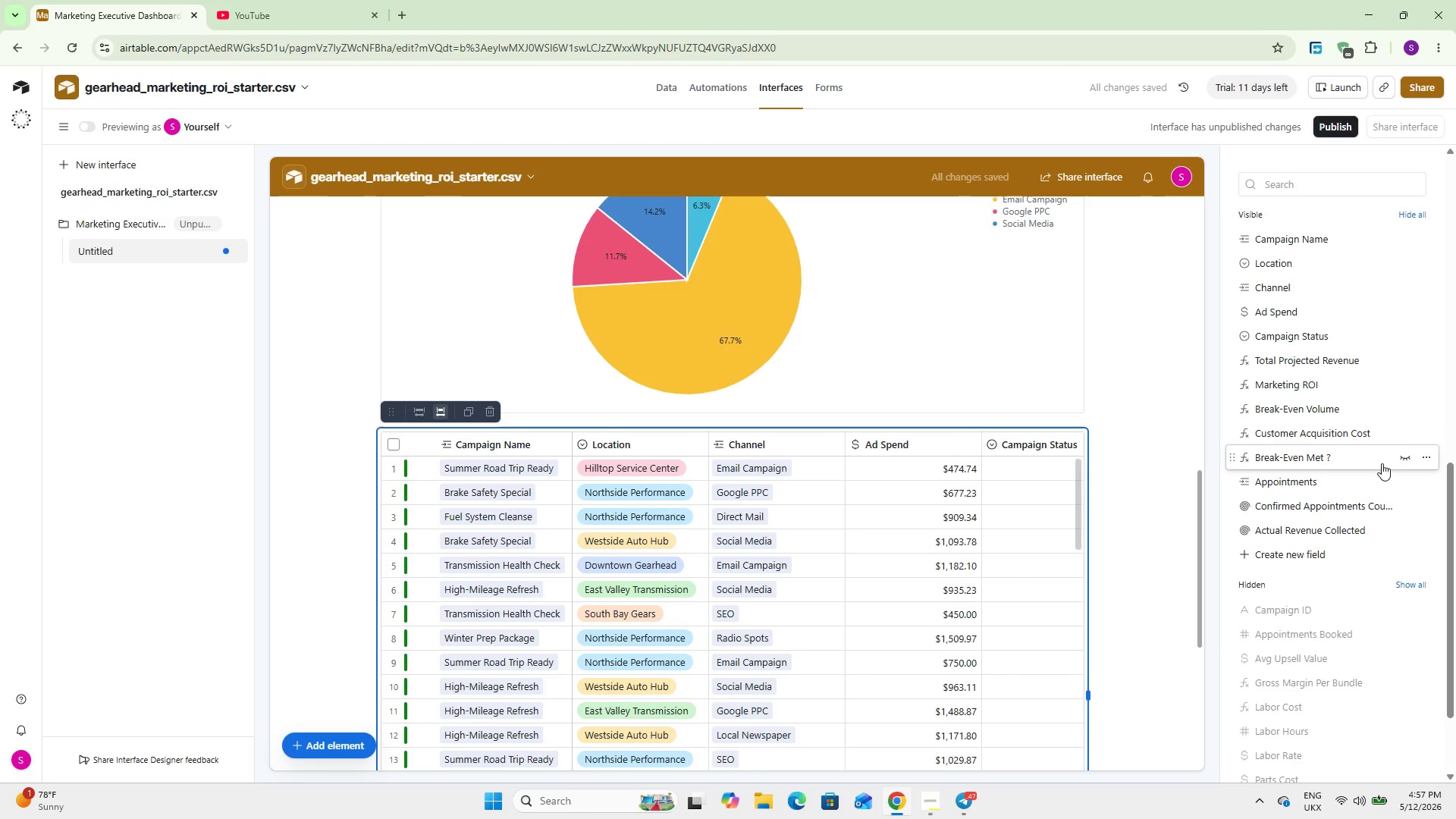 
left_click([1396, 479])
 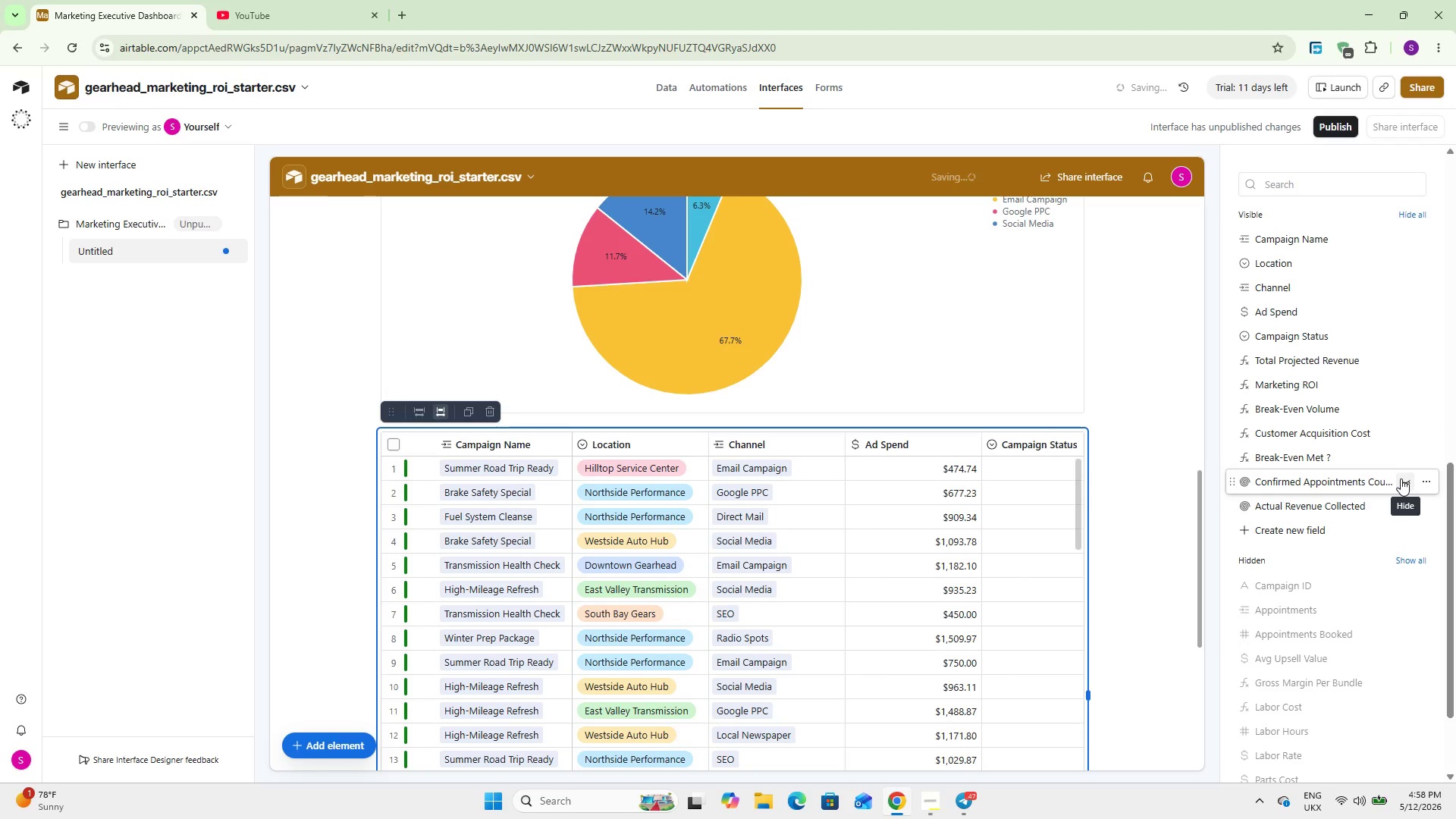 
left_click([1401, 479])
 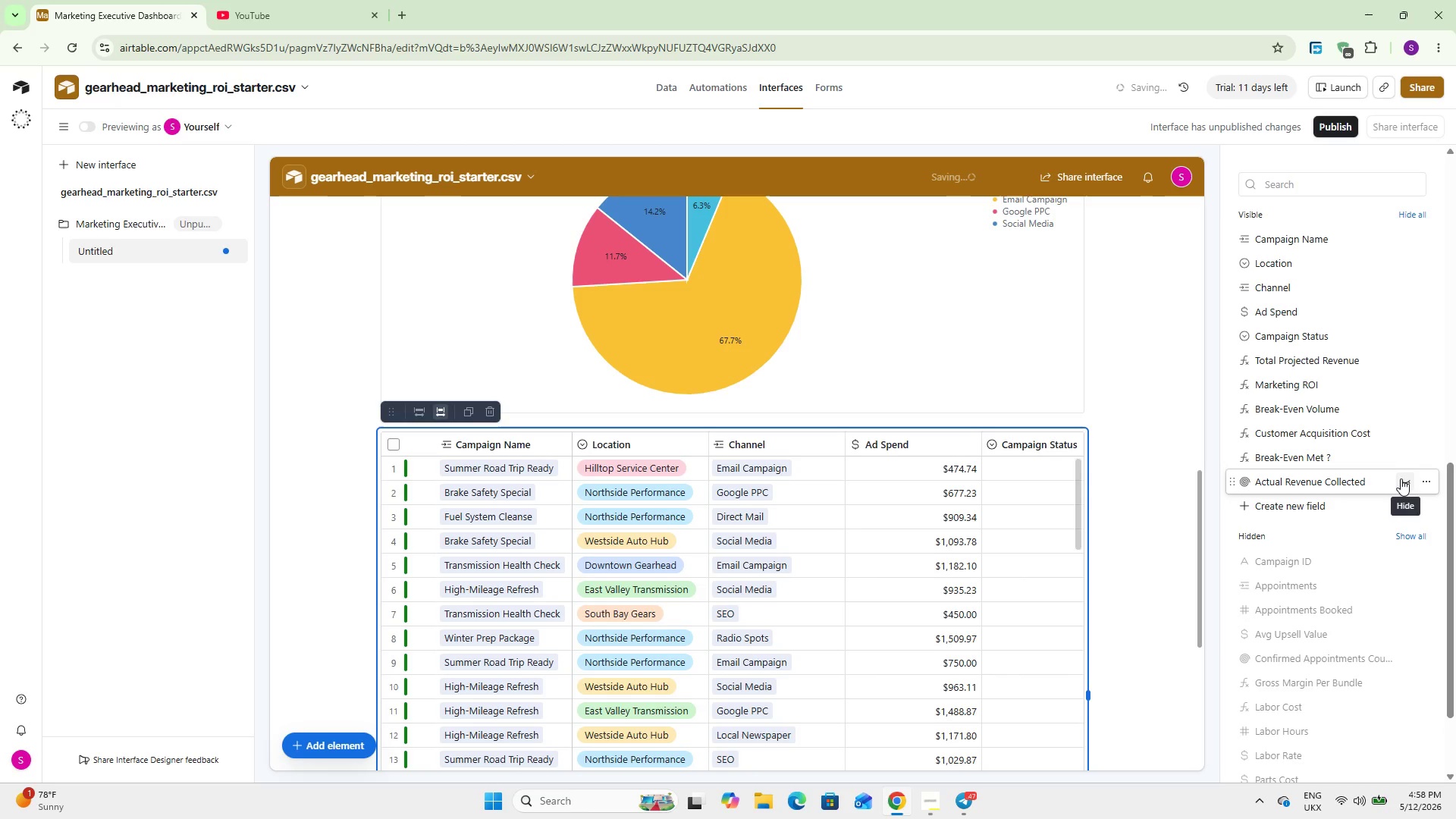 
left_click([1402, 479])
 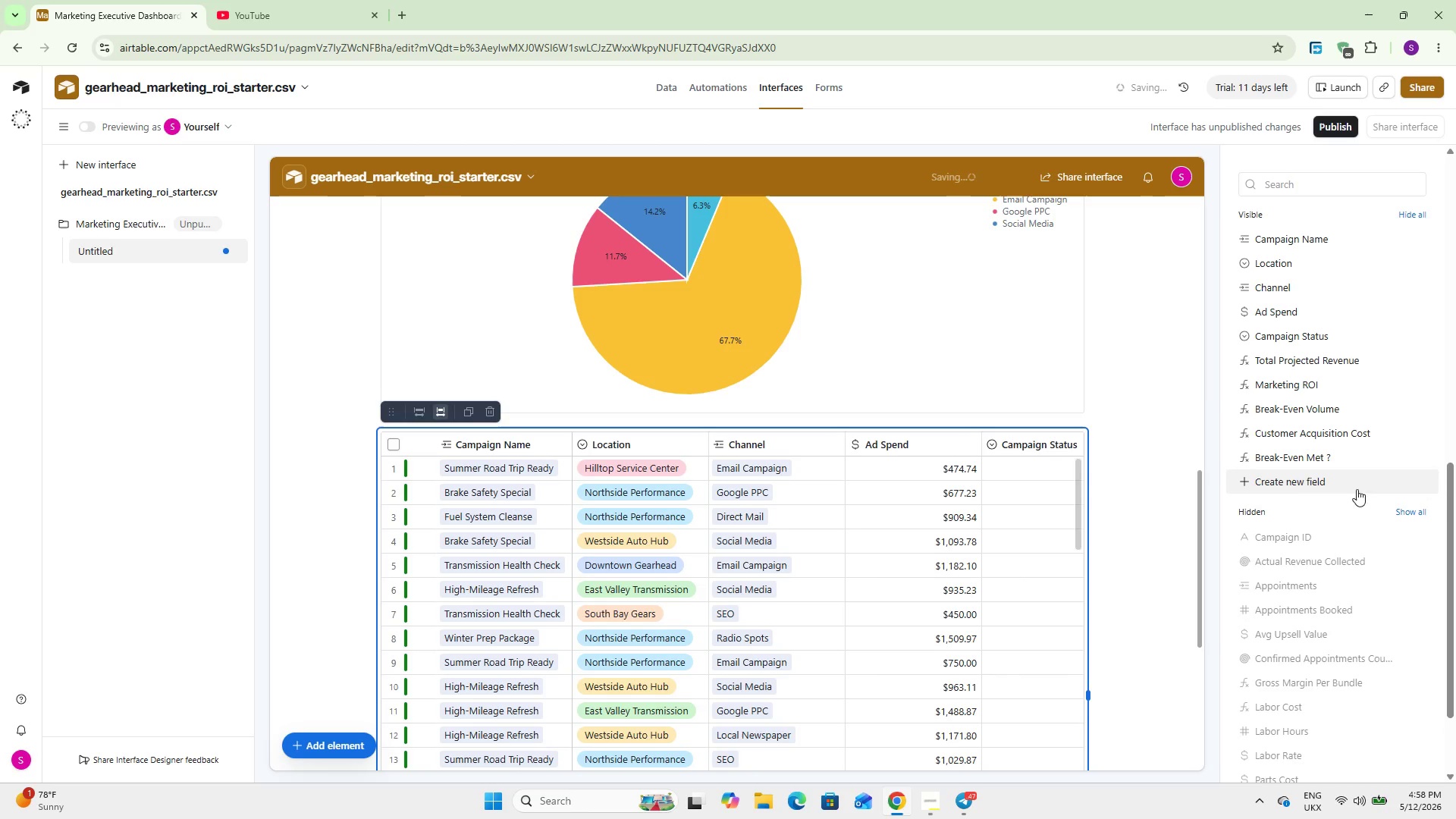 
scroll: coordinate [1289, 422], scroll_direction: up, amount: 3.0
 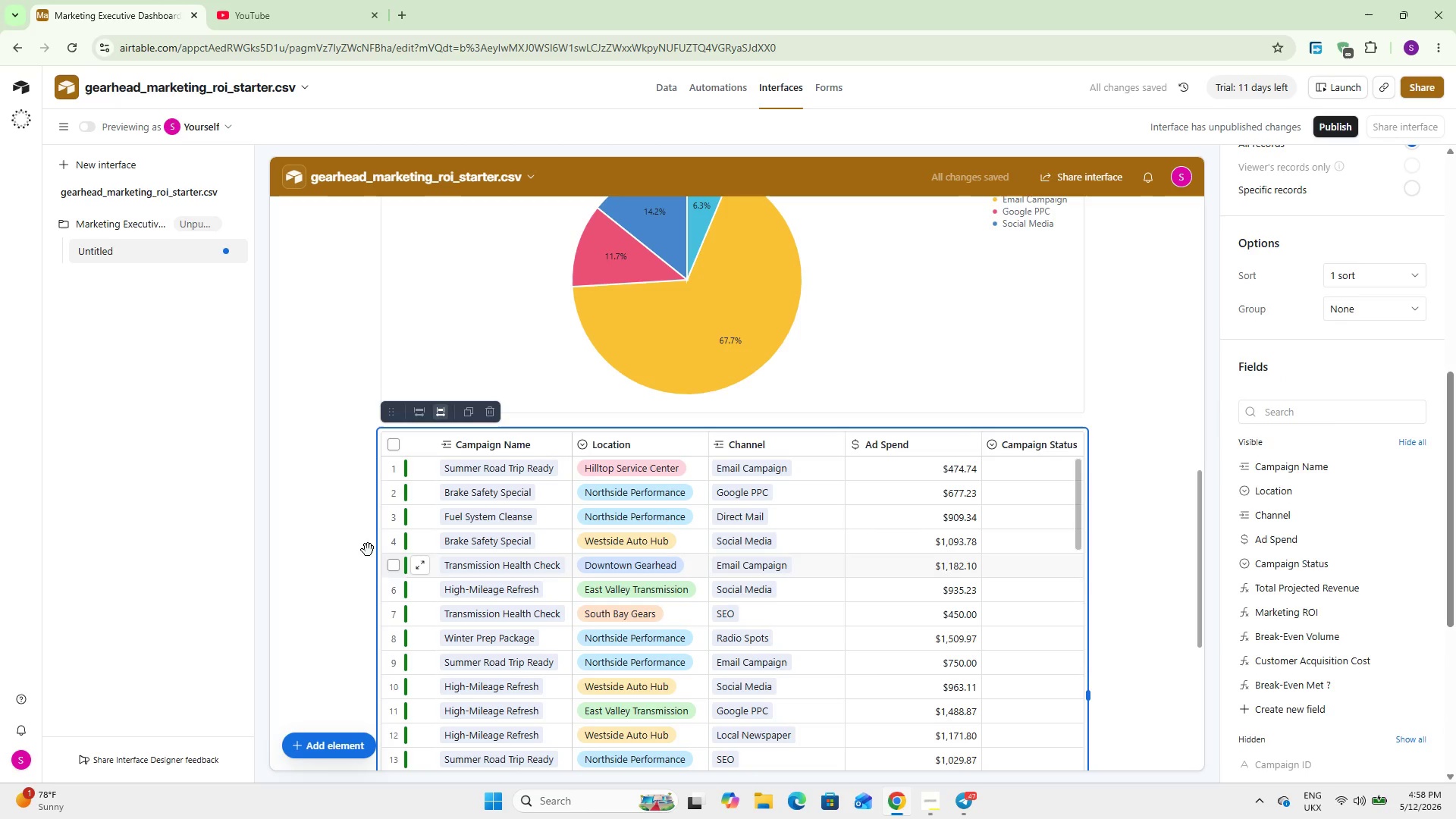 
scroll: coordinate [609, 548], scroll_direction: down, amount: 6.0
 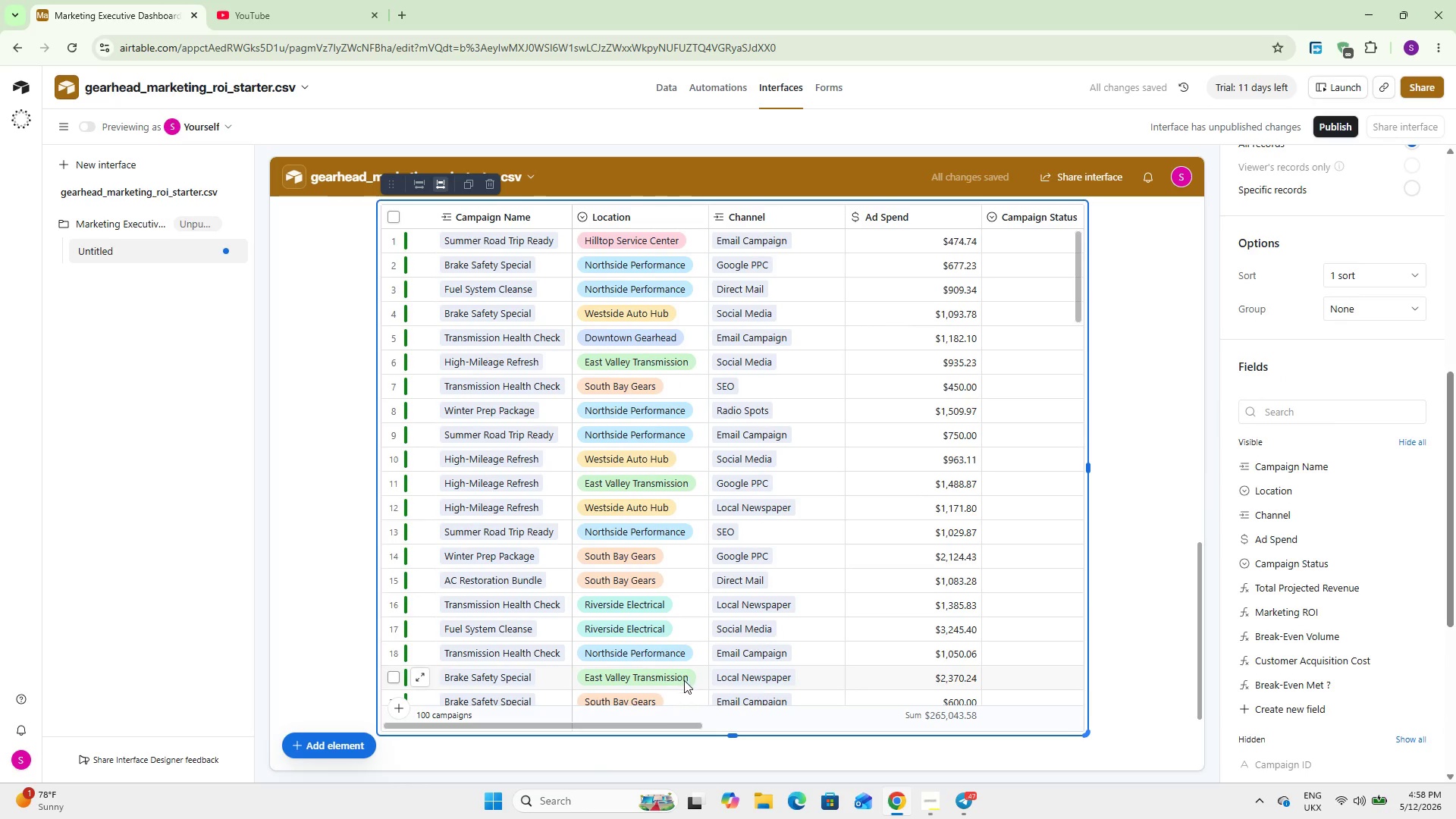 
scroll: coordinate [665, 710], scroll_direction: up, amount: 19.0
 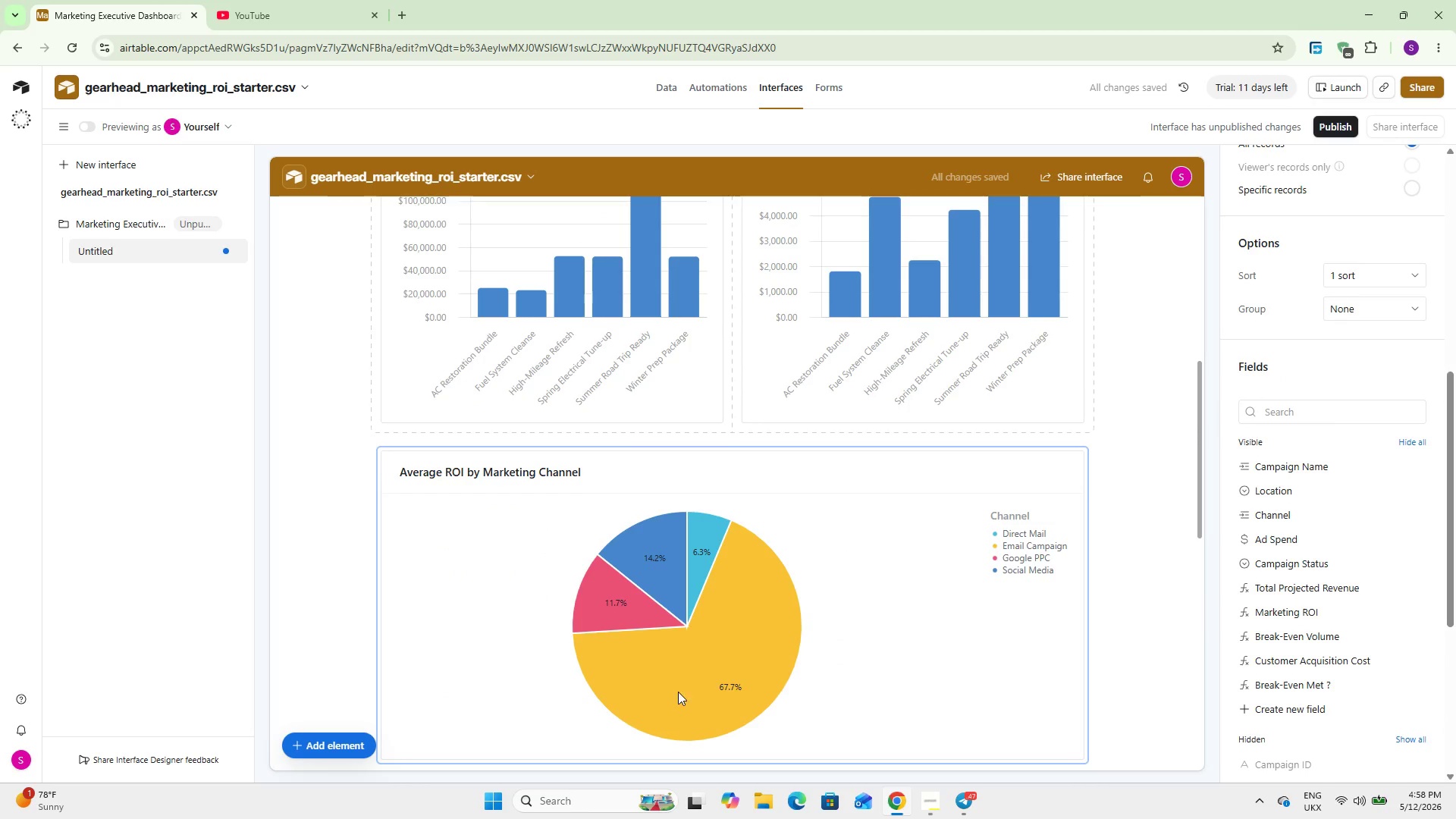 
scroll: coordinate [1124, 655], scroll_direction: down, amount: 13.0
 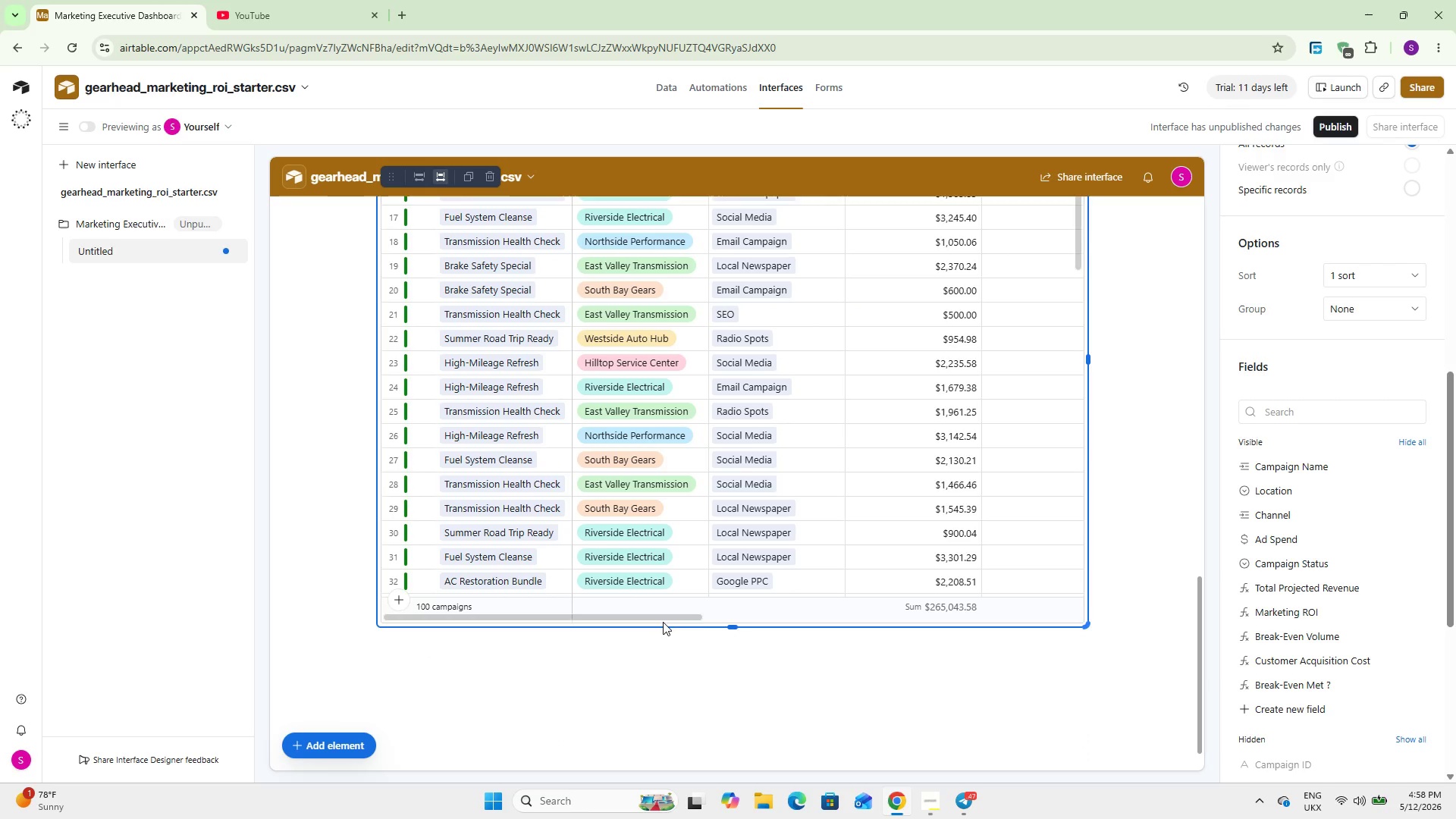 
scroll: coordinate [1120, 545], scroll_direction: up, amount: 7.0
 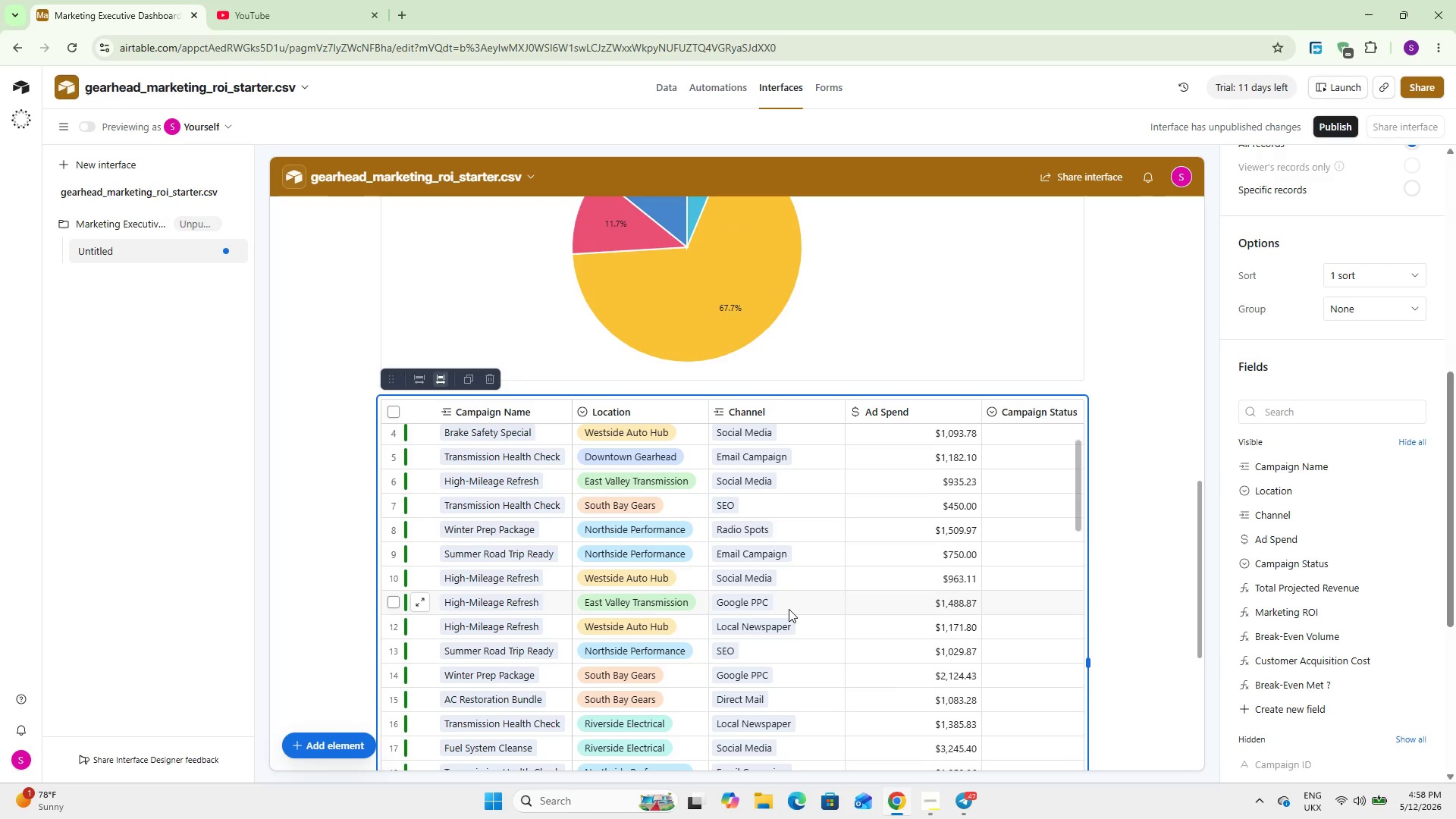 
hold_key(key=ShiftLeft, duration=3.0)
scroll: coordinate [788, 609], scroll_direction: down, amount: 2.0
 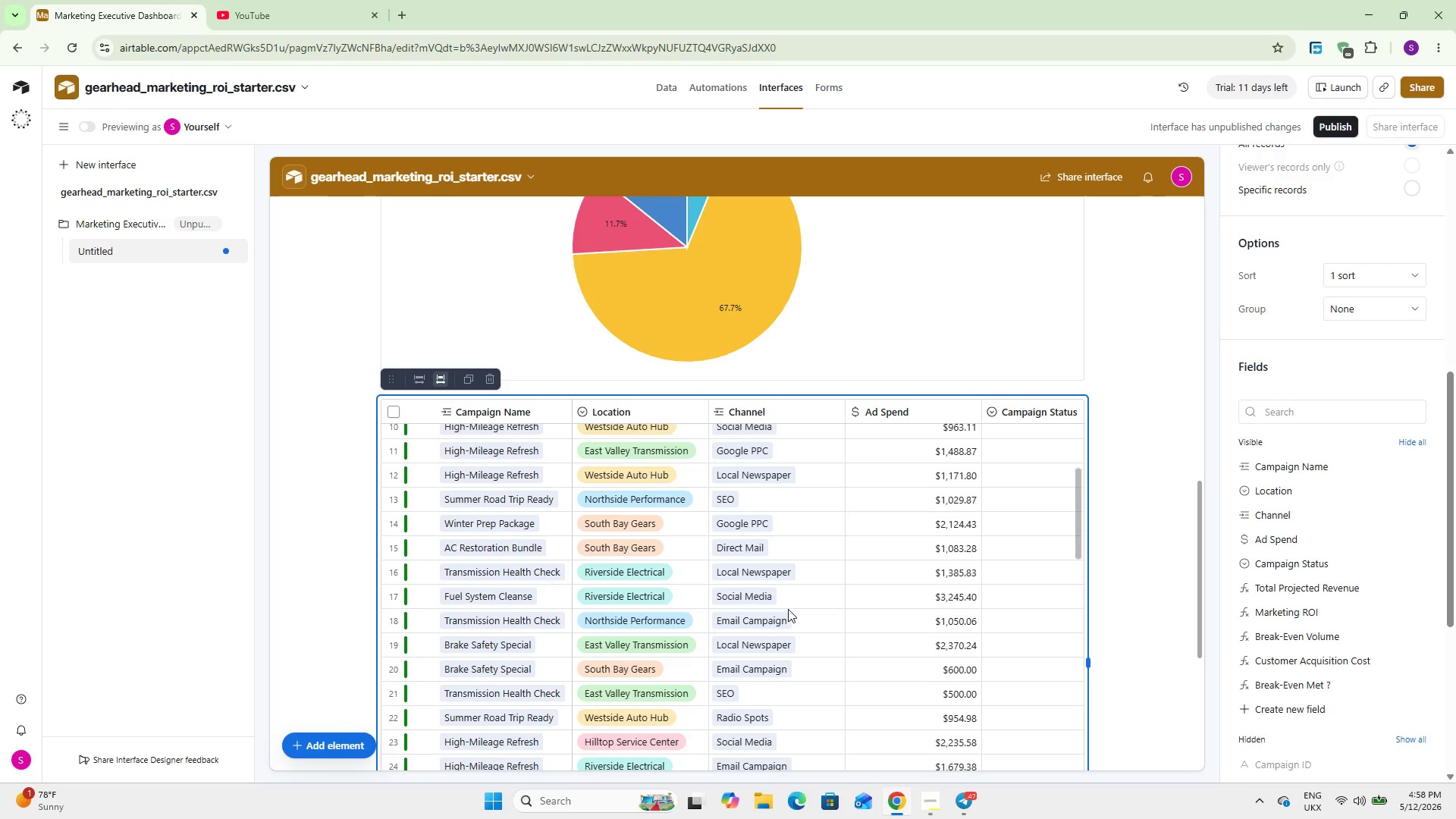 
scroll: coordinate [788, 609], scroll_direction: up, amount: 15.0
 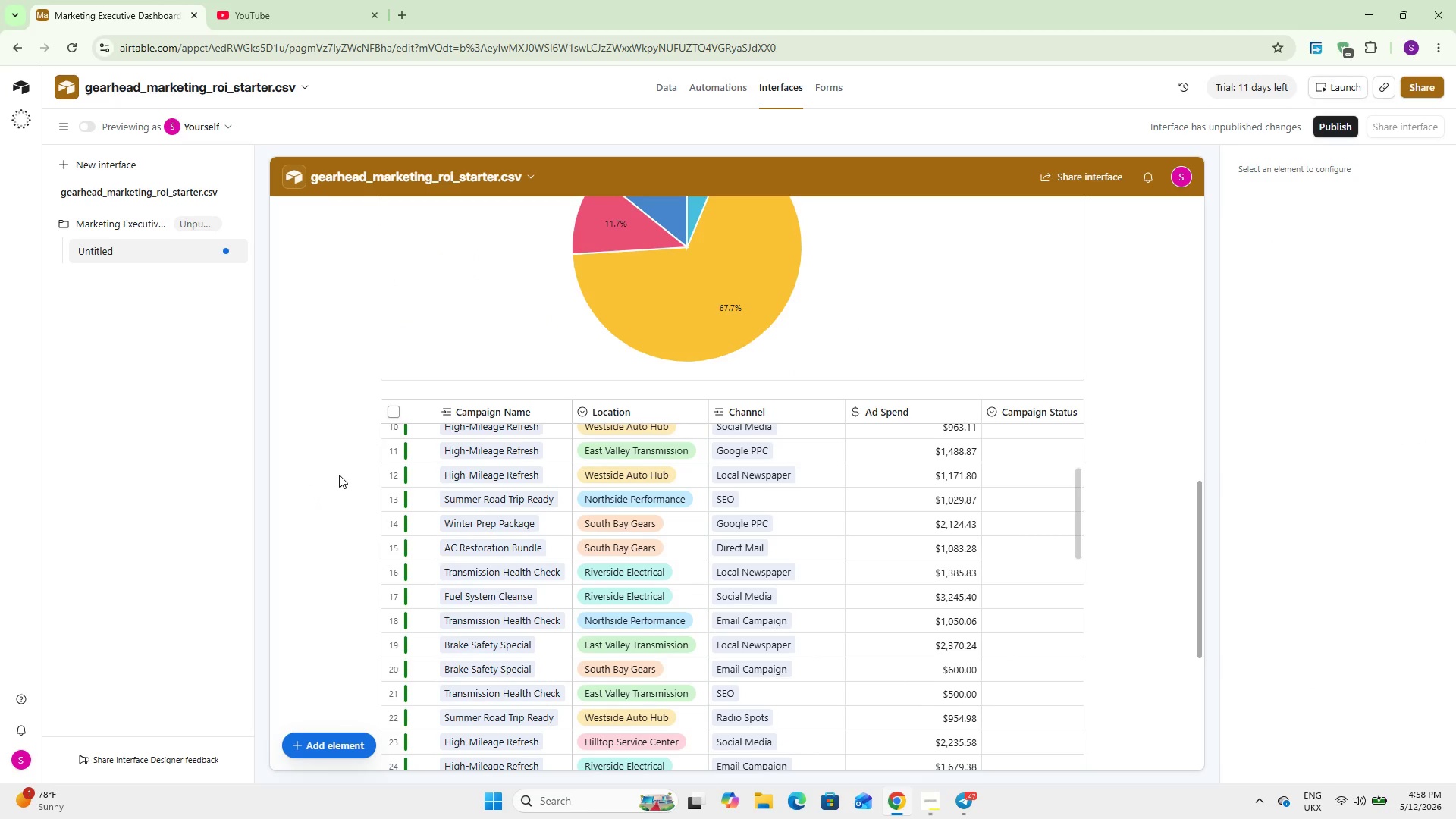 
wait(8.68)
 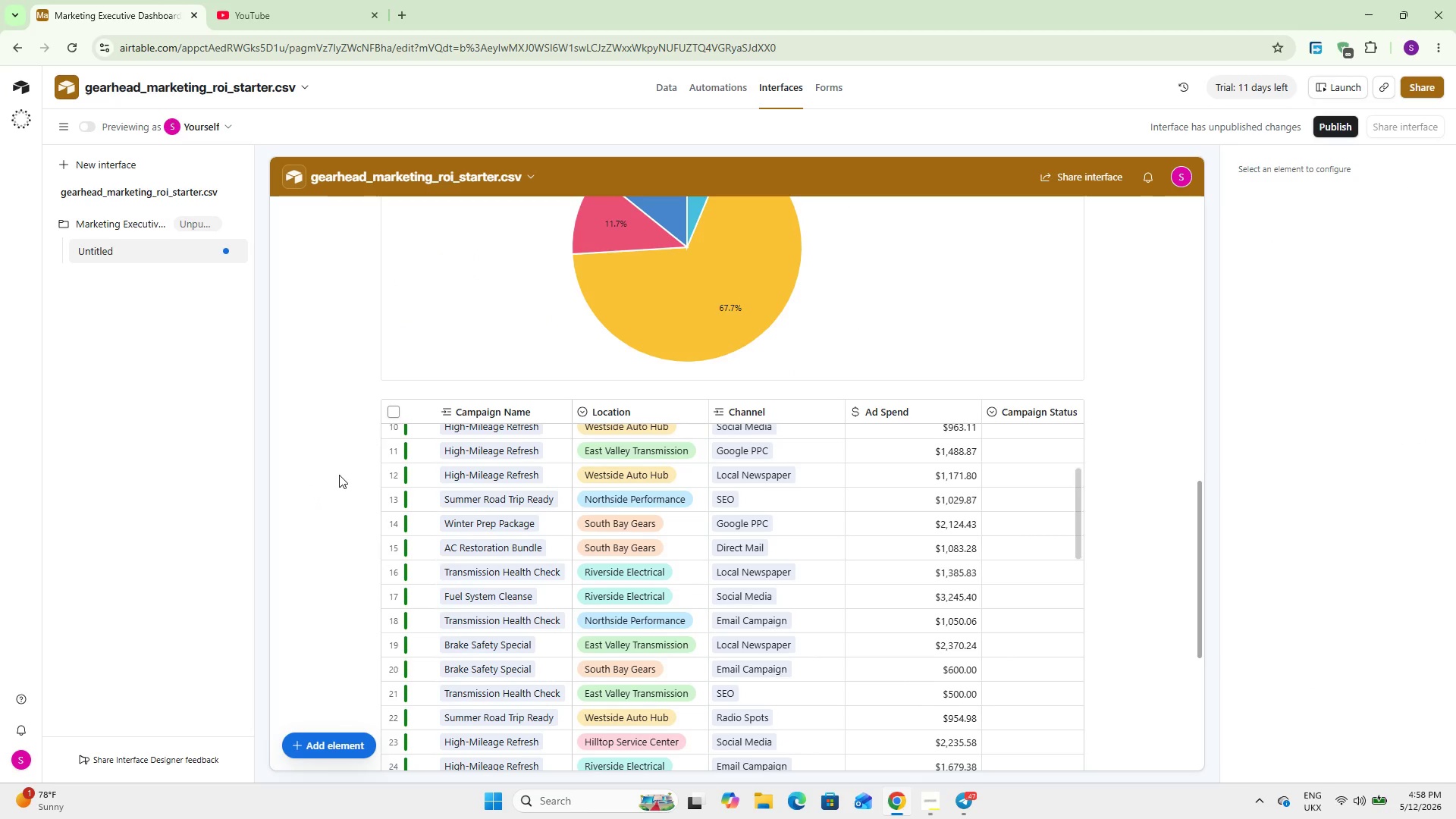 
left_click([1328, 129])
 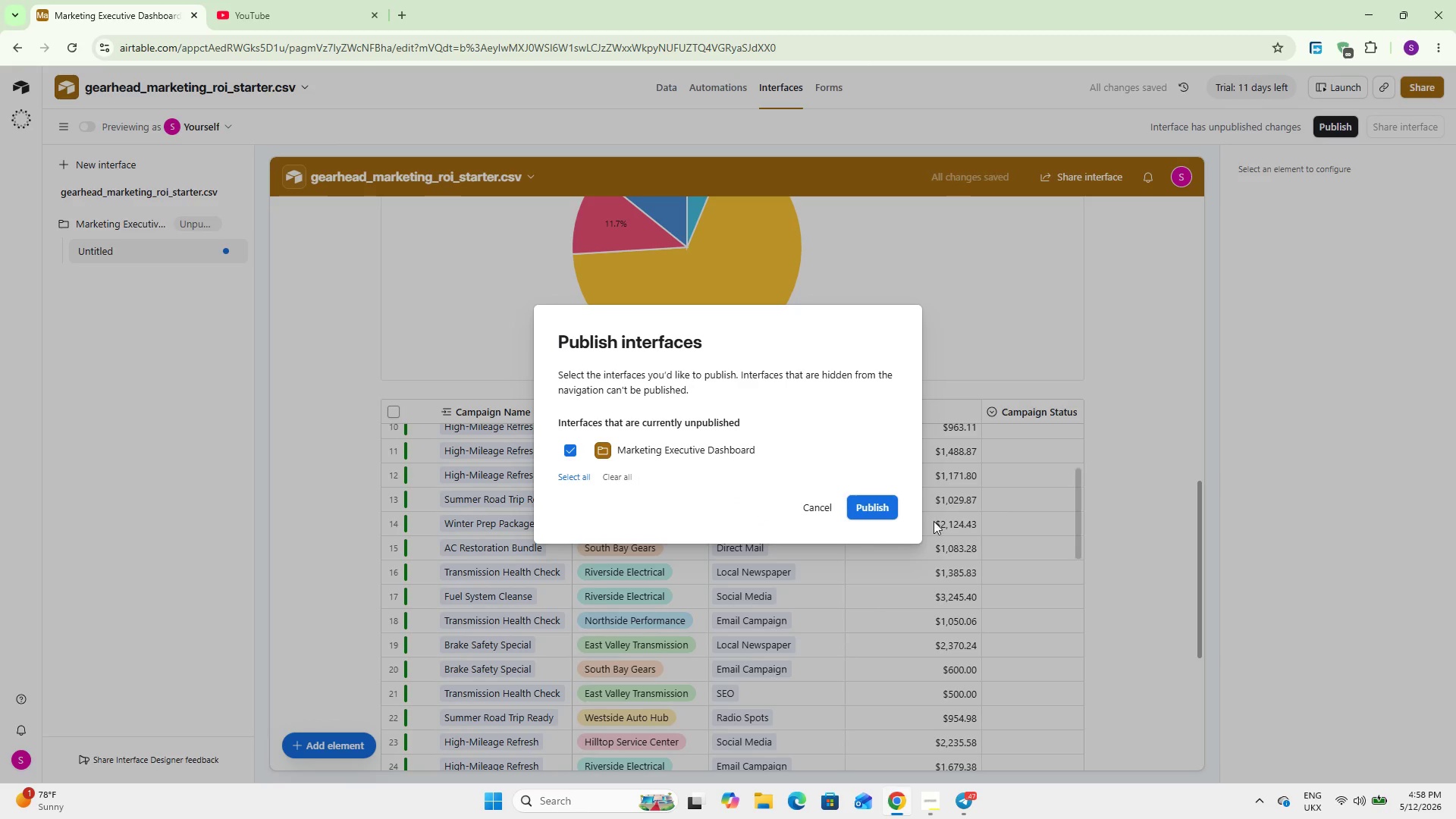 
left_click([874, 508])
 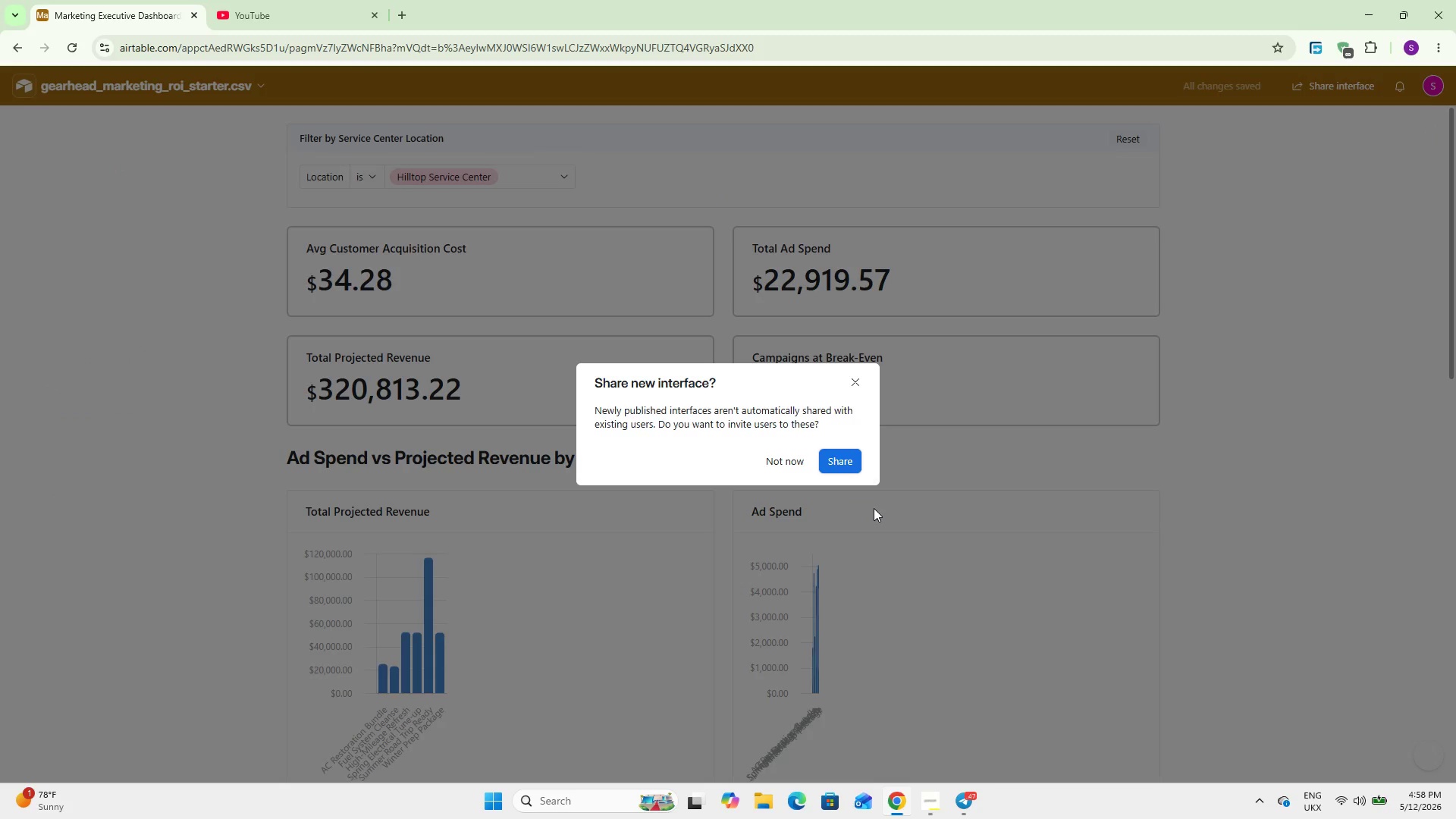 
left_click([773, 470])
 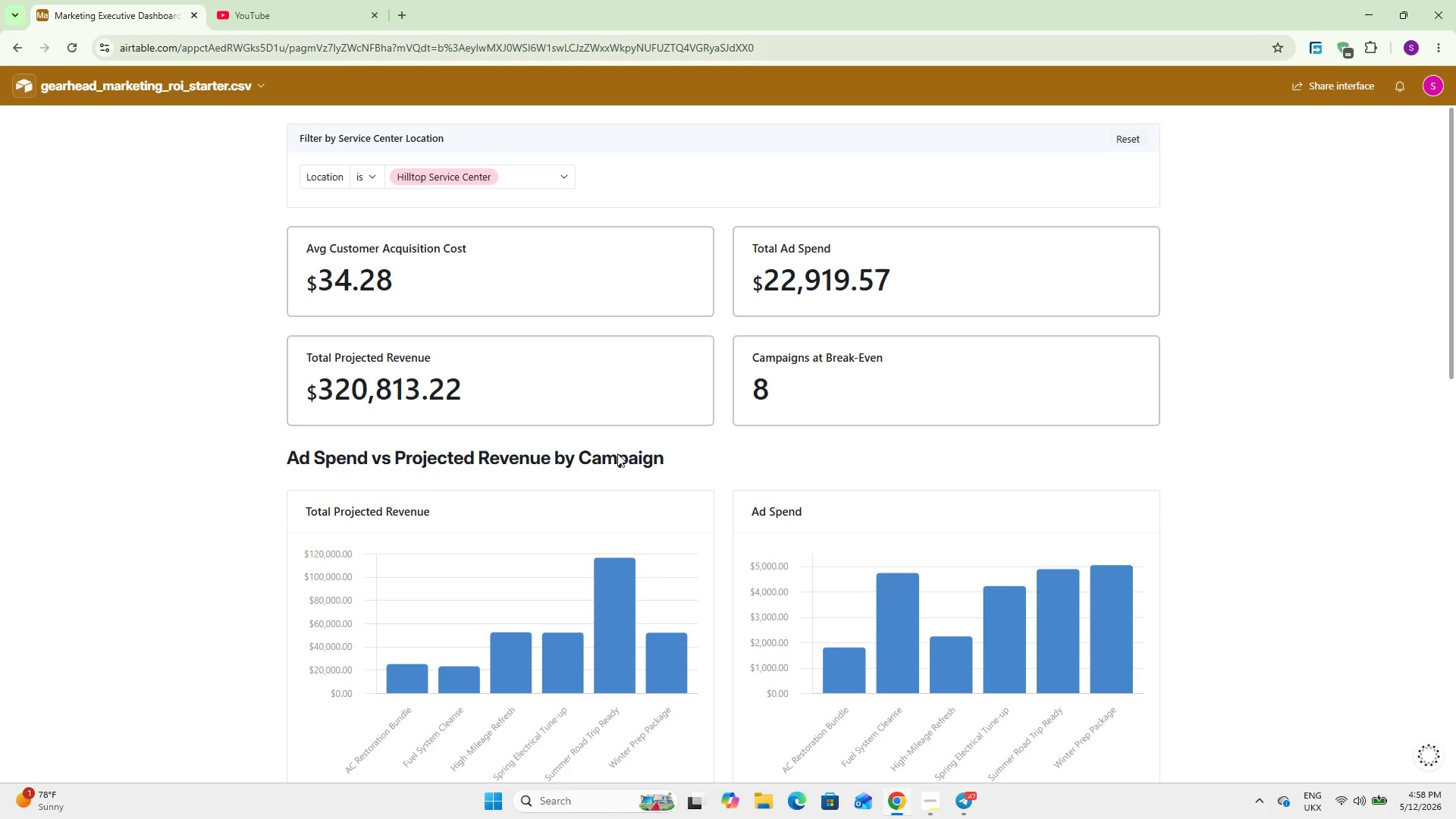 
left_click([1131, 140])
 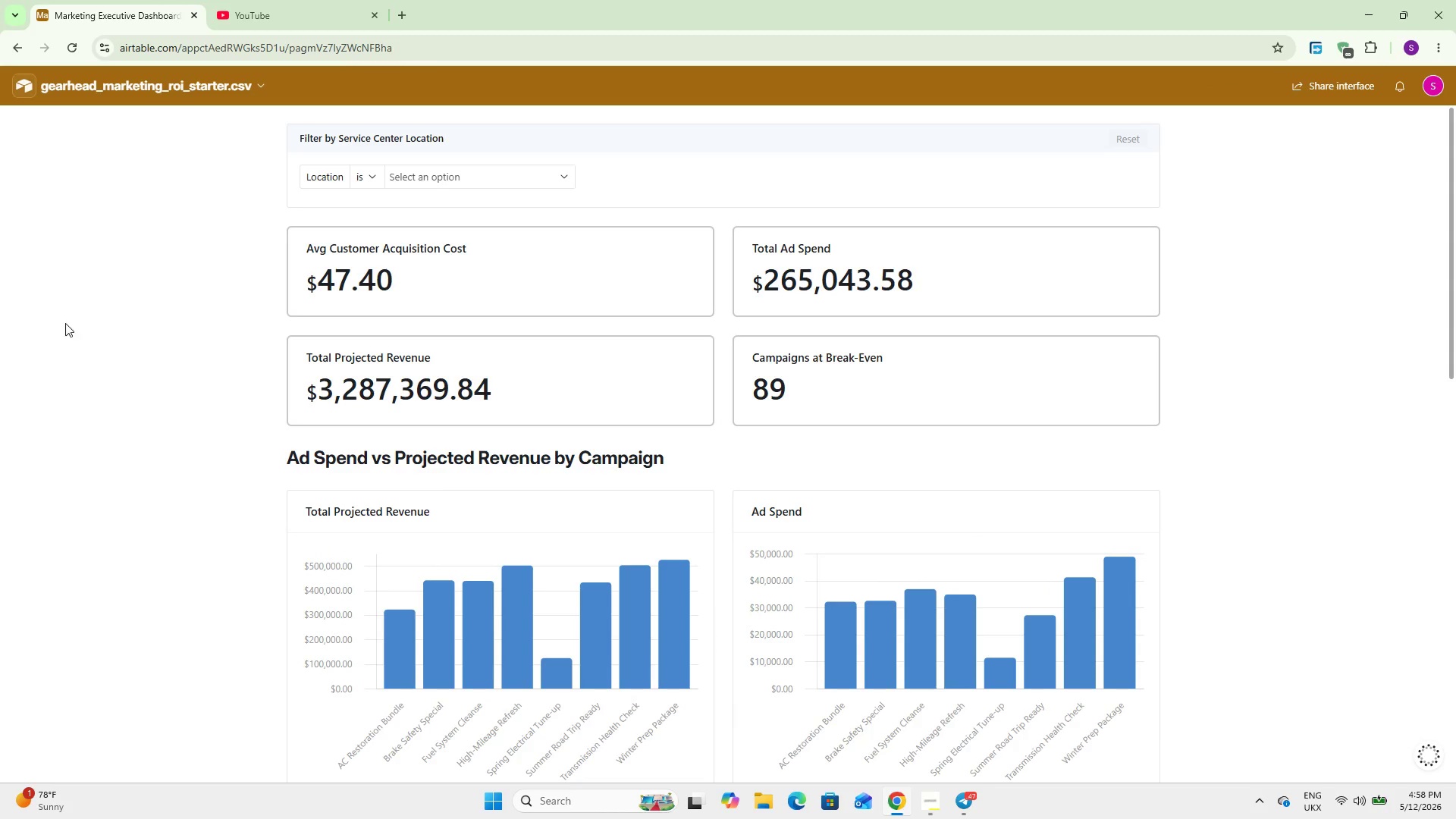 
scroll: coordinate [108, 248], scroll_direction: down, amount: 7.0
 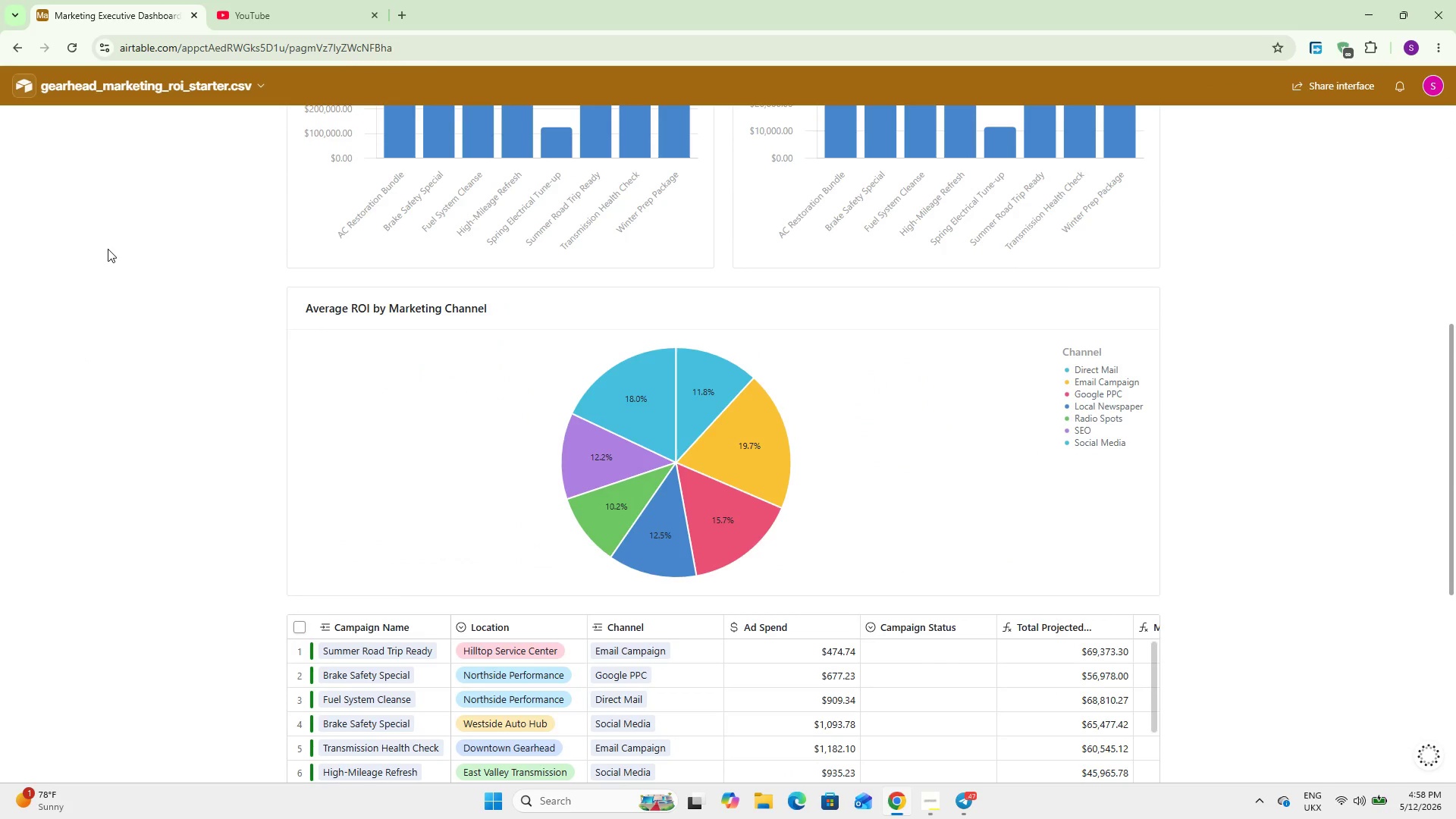 
scroll: coordinate [470, 296], scroll_direction: up, amount: 13.0
 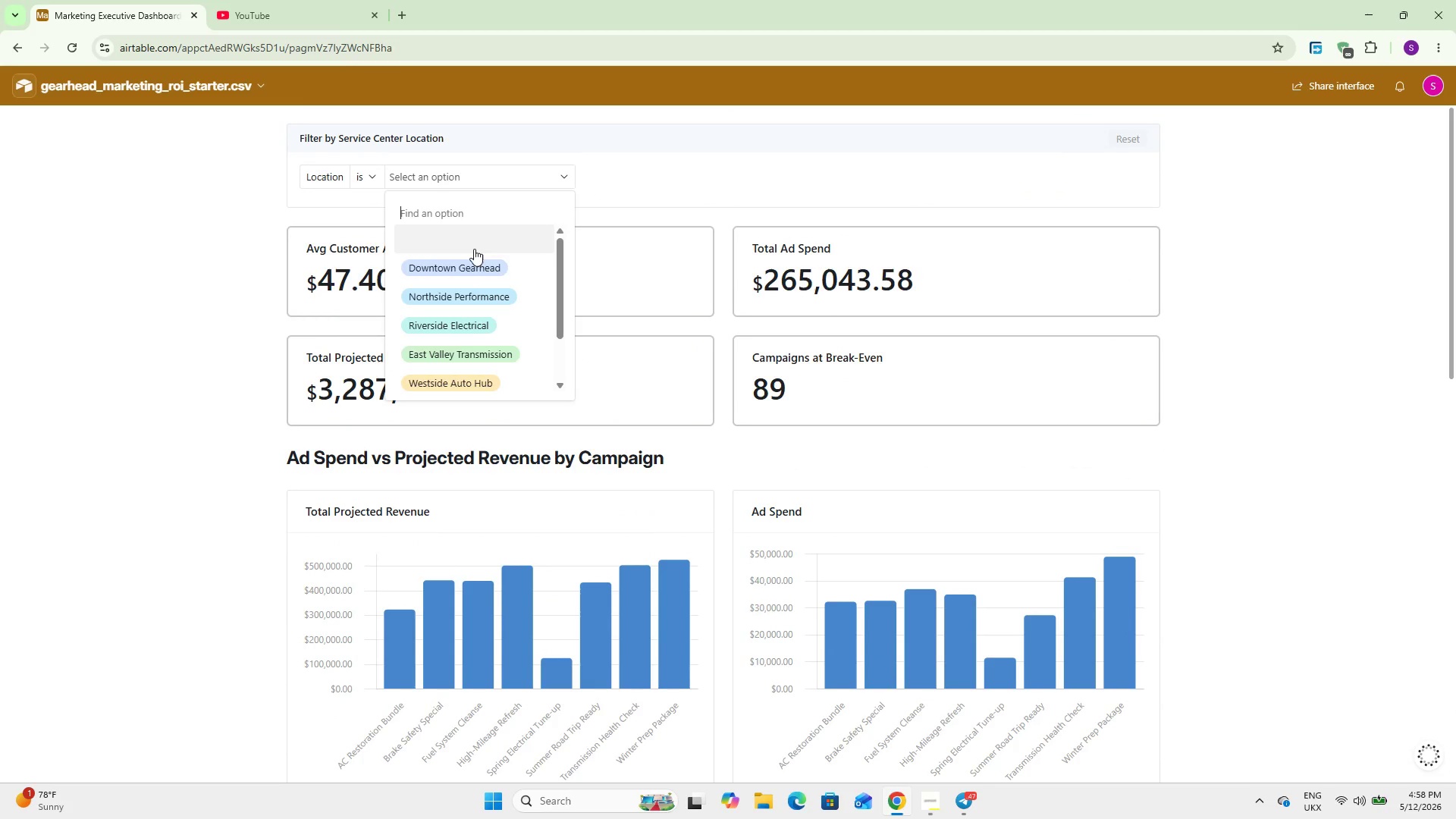 
left_click([473, 265])
 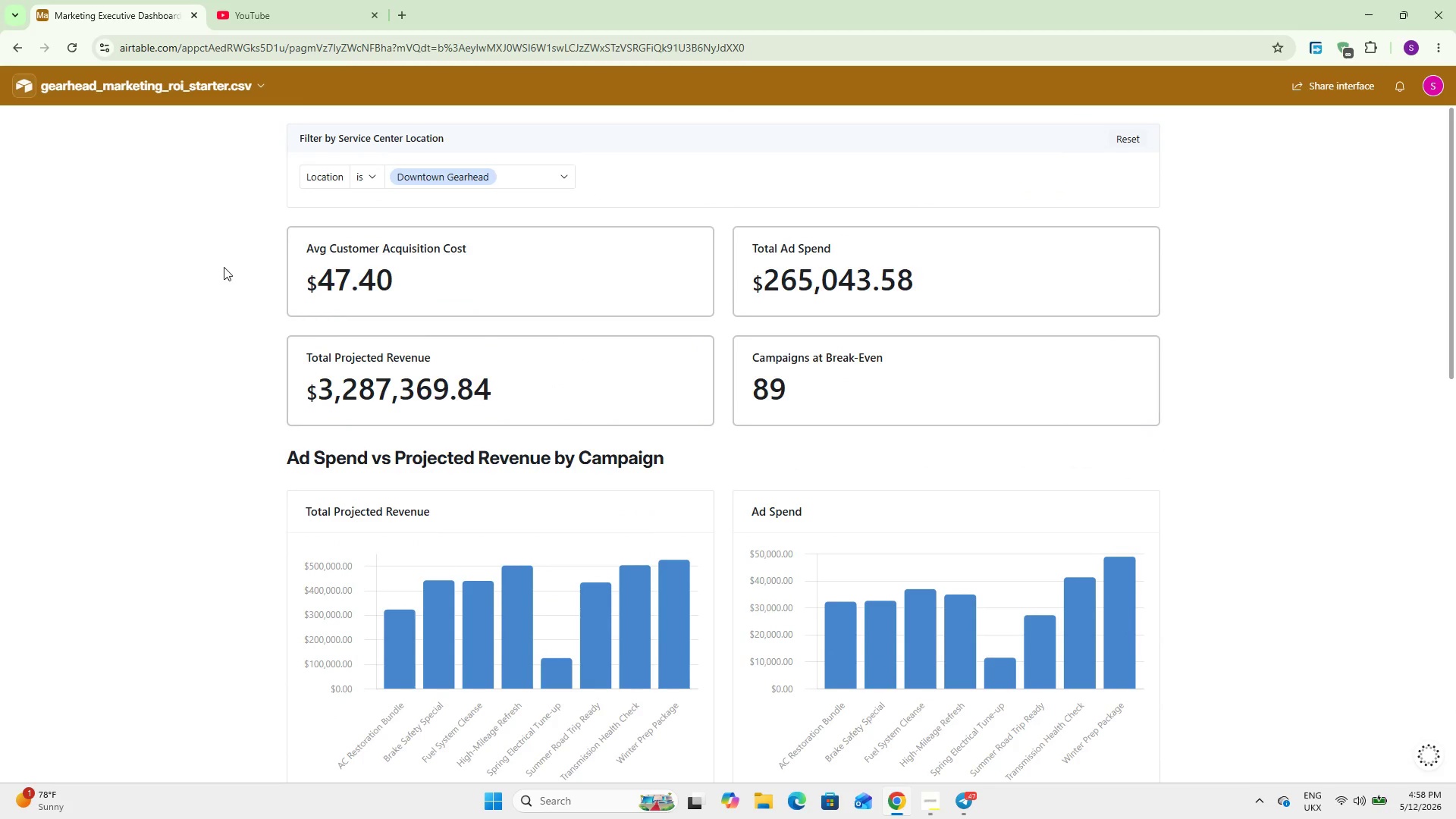 
scroll: coordinate [224, 267], scroll_direction: down, amount: 12.0
 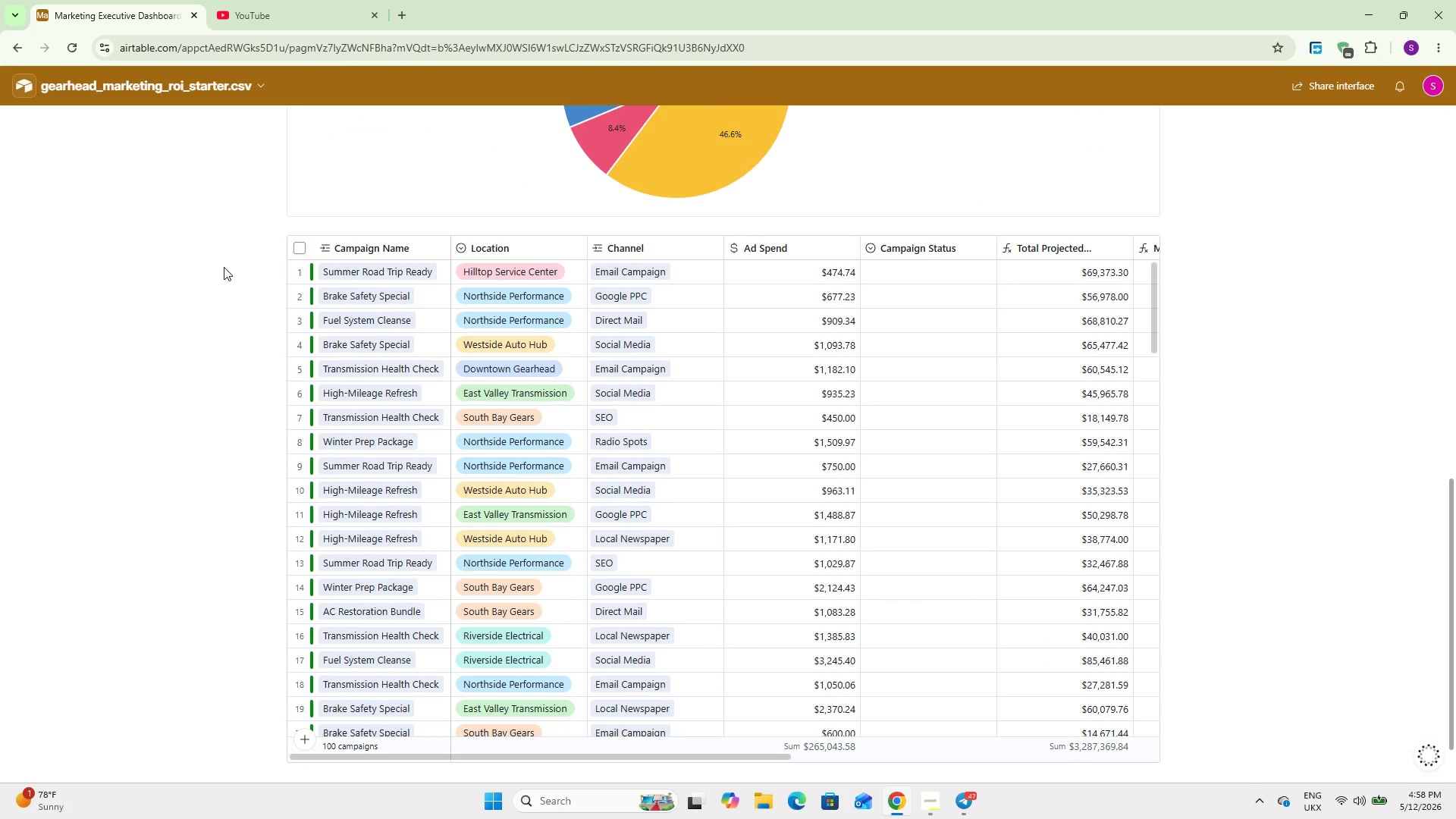 
scroll: coordinate [224, 267], scroll_direction: up, amount: 8.0
 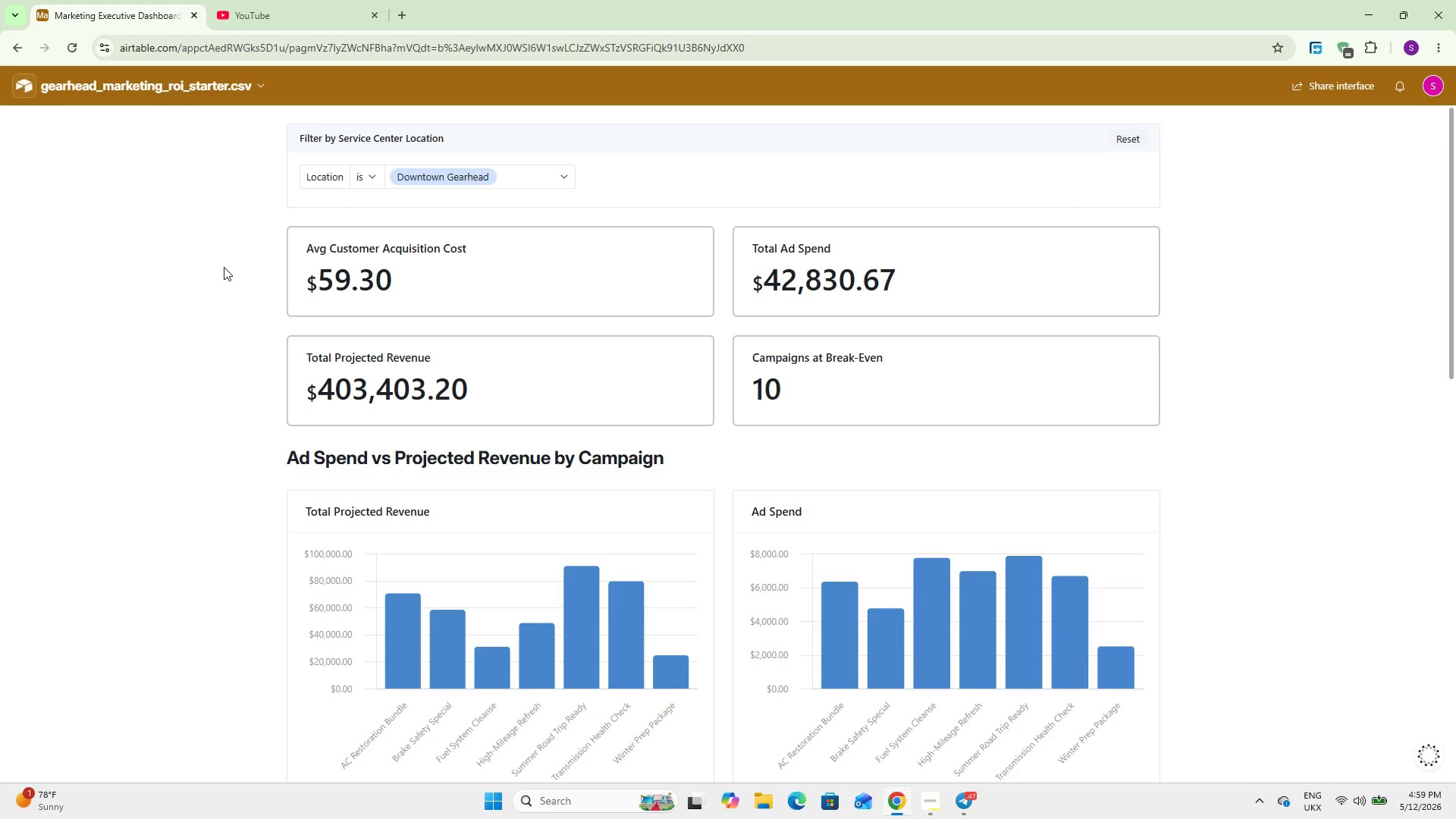 
wait(22.03)
 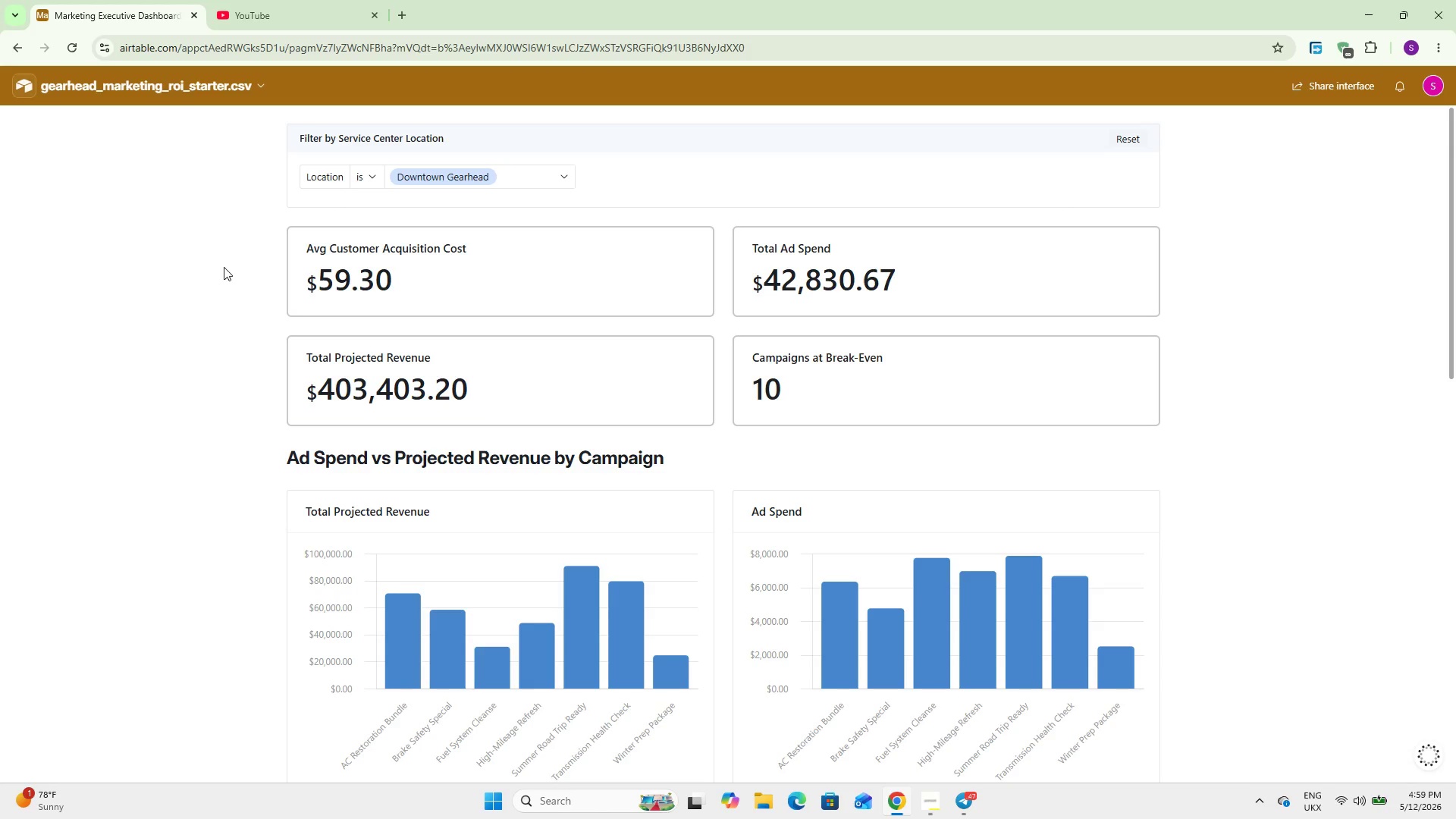 
scroll: coordinate [289, 228], scroll_direction: down, amount: 6.0
 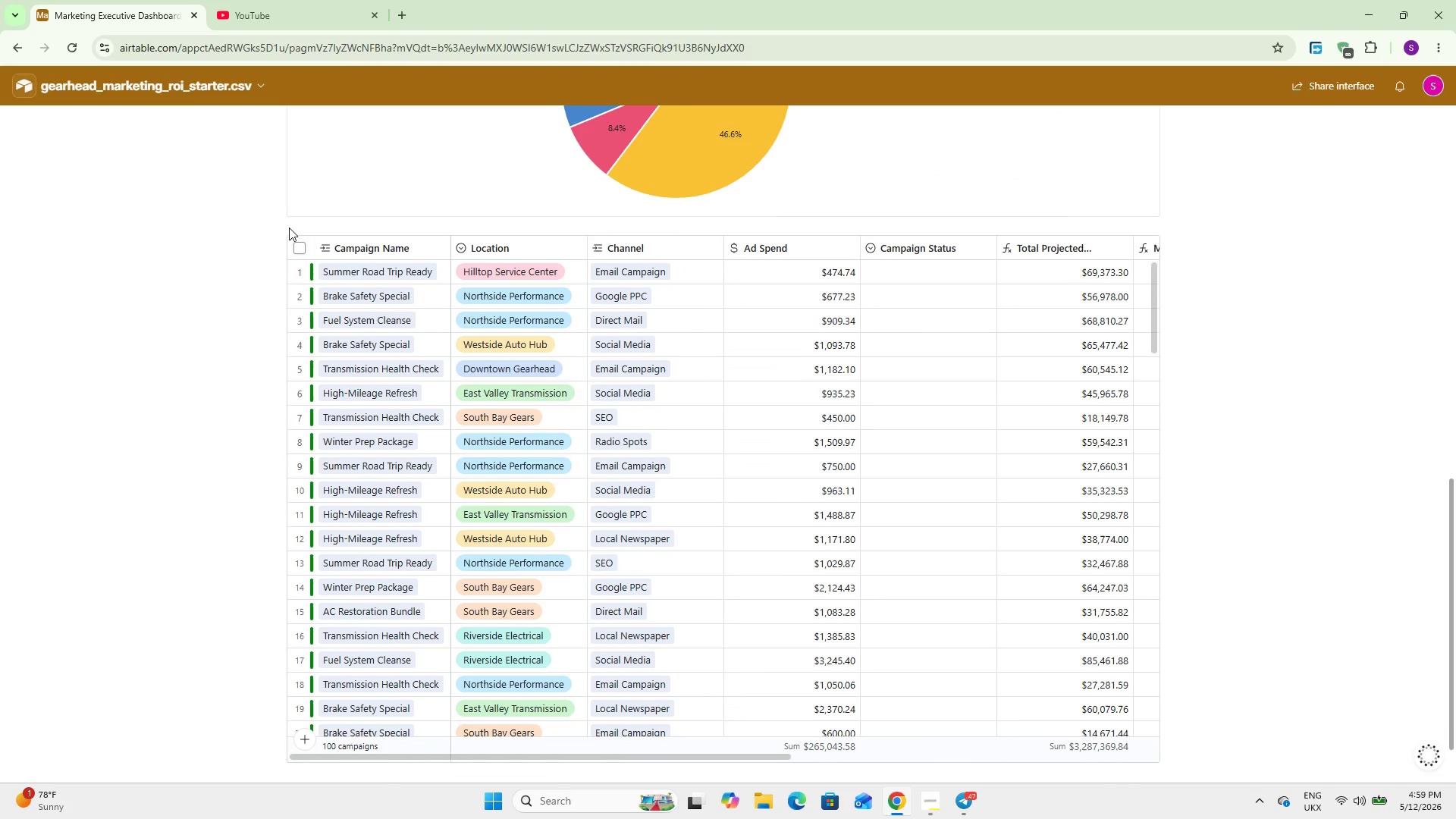 
scroll: coordinate [0, 140], scroll_direction: up, amount: 7.0
 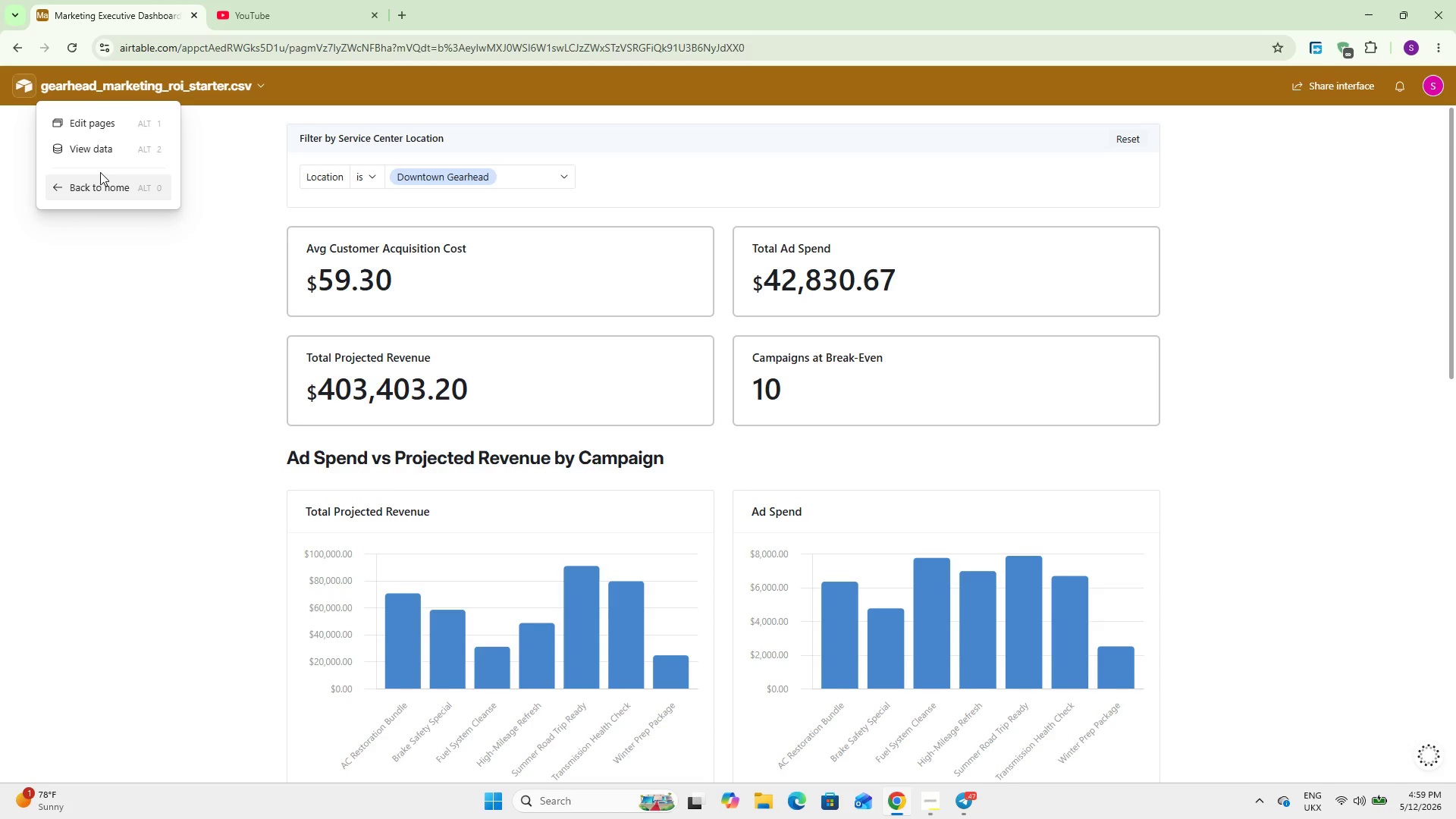 
left_click([118, 124])
 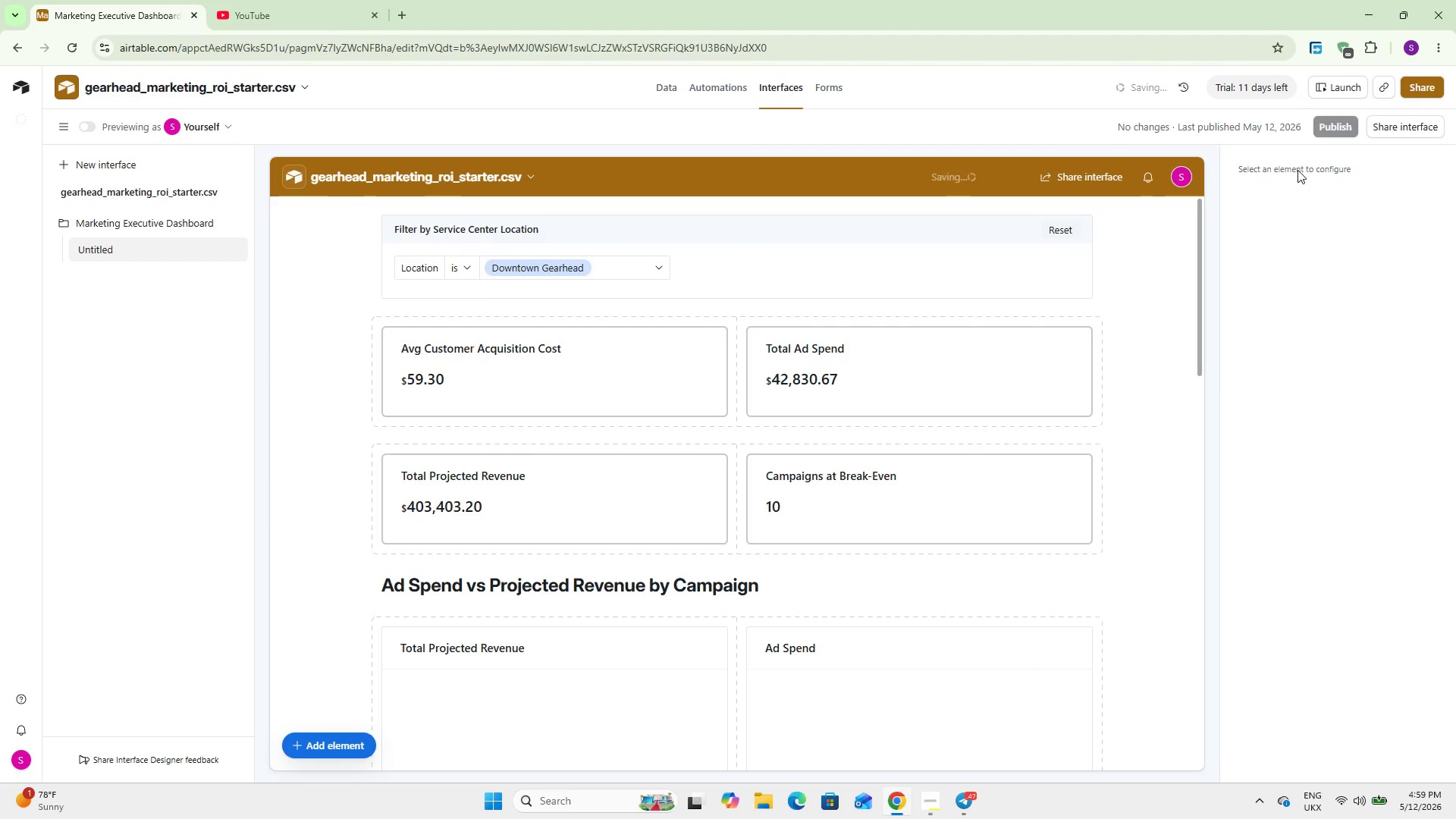 
scroll: coordinate [825, 479], scroll_direction: down, amount: 12.0
 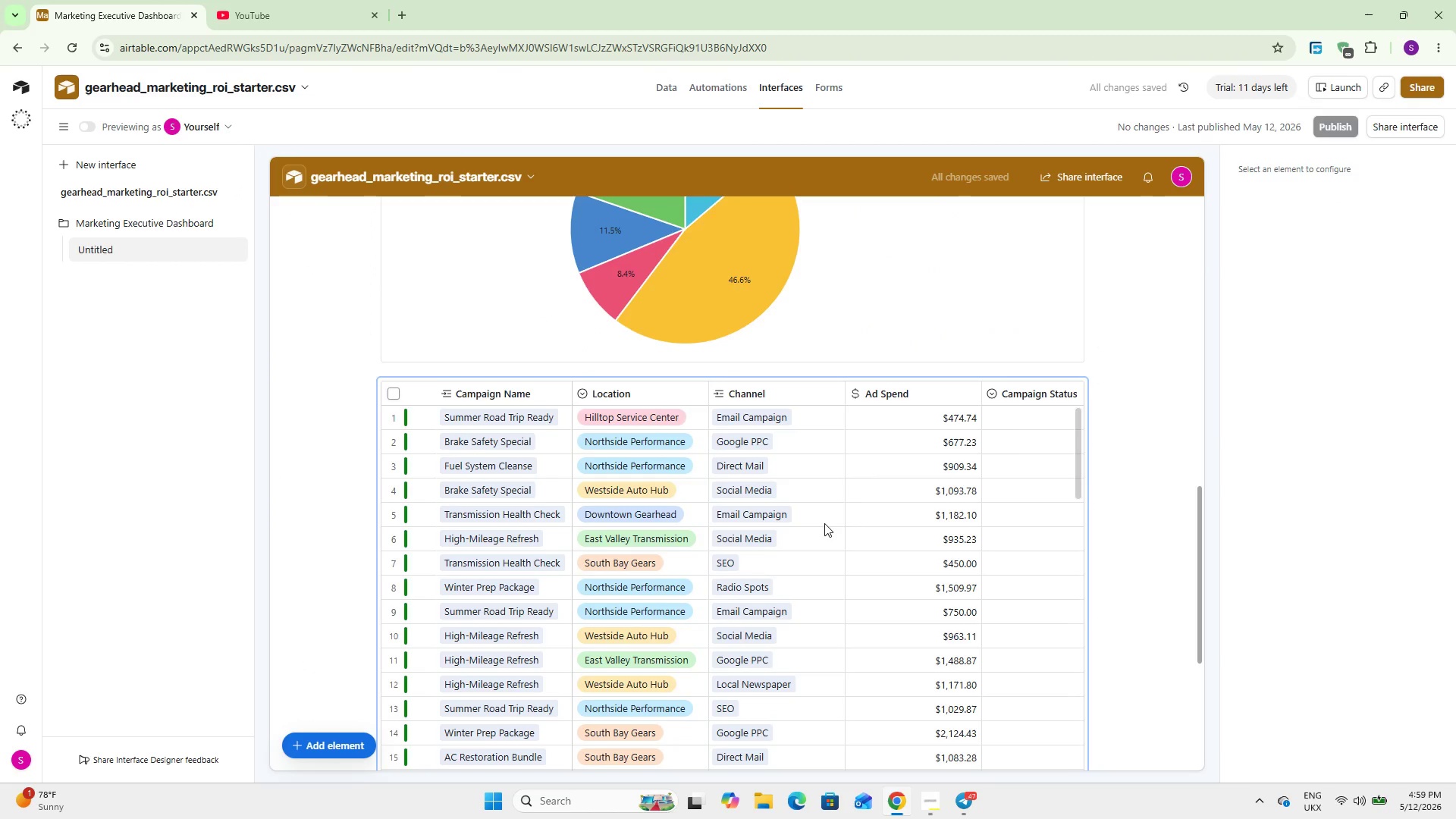 
left_click([824, 523])
 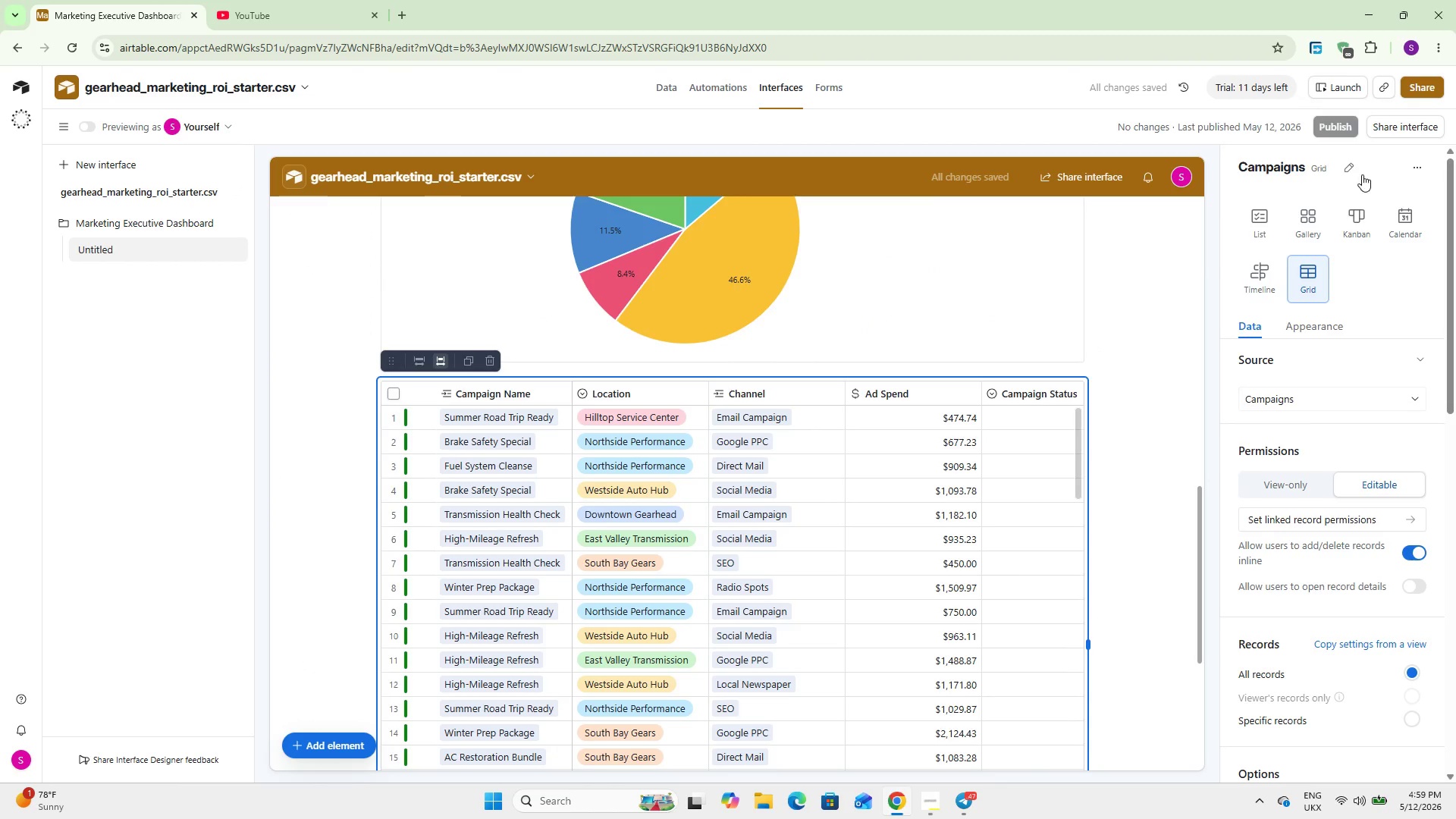 
left_click([1358, 168])
 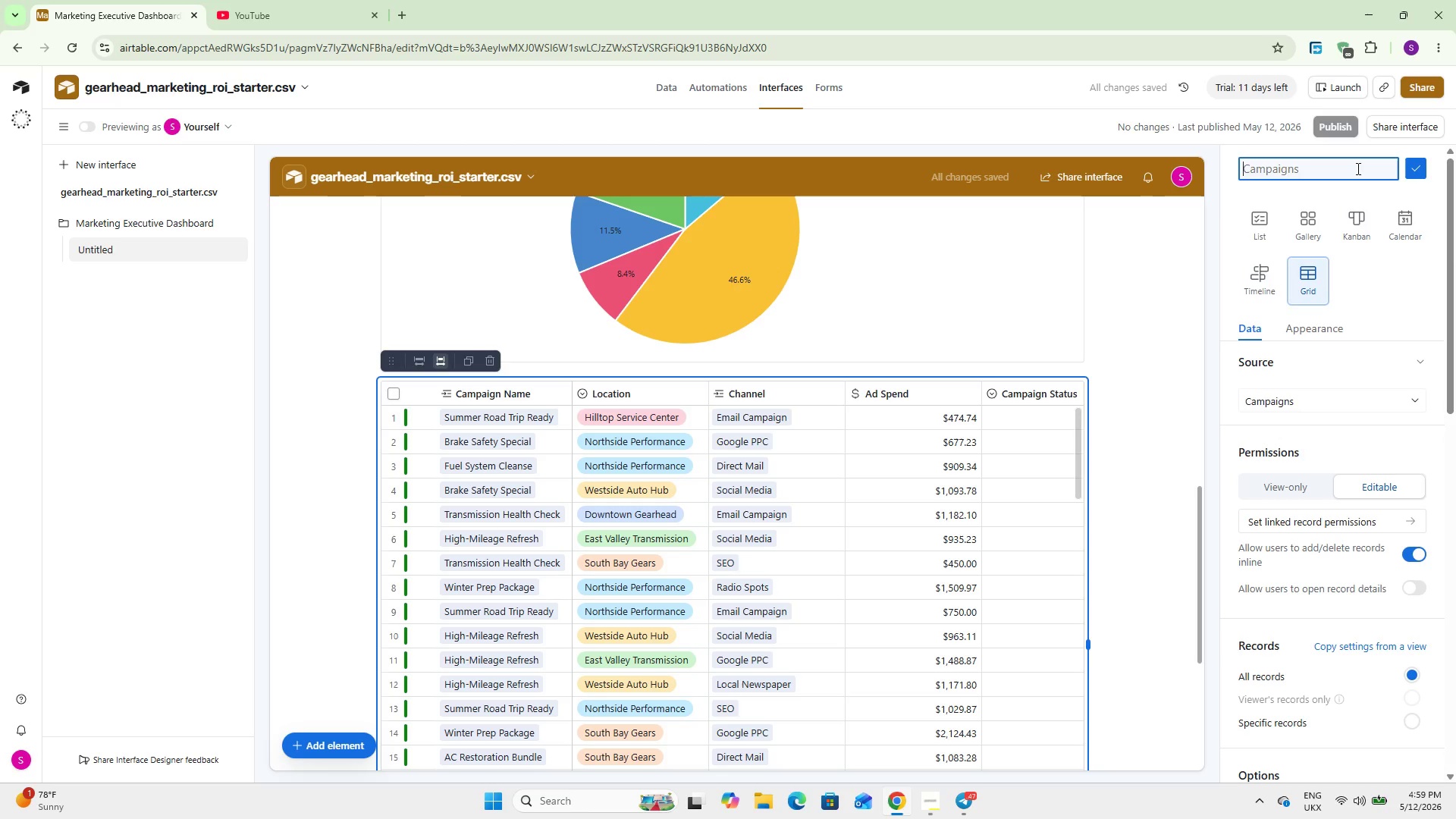 
type(Campaign Performance Detail)
 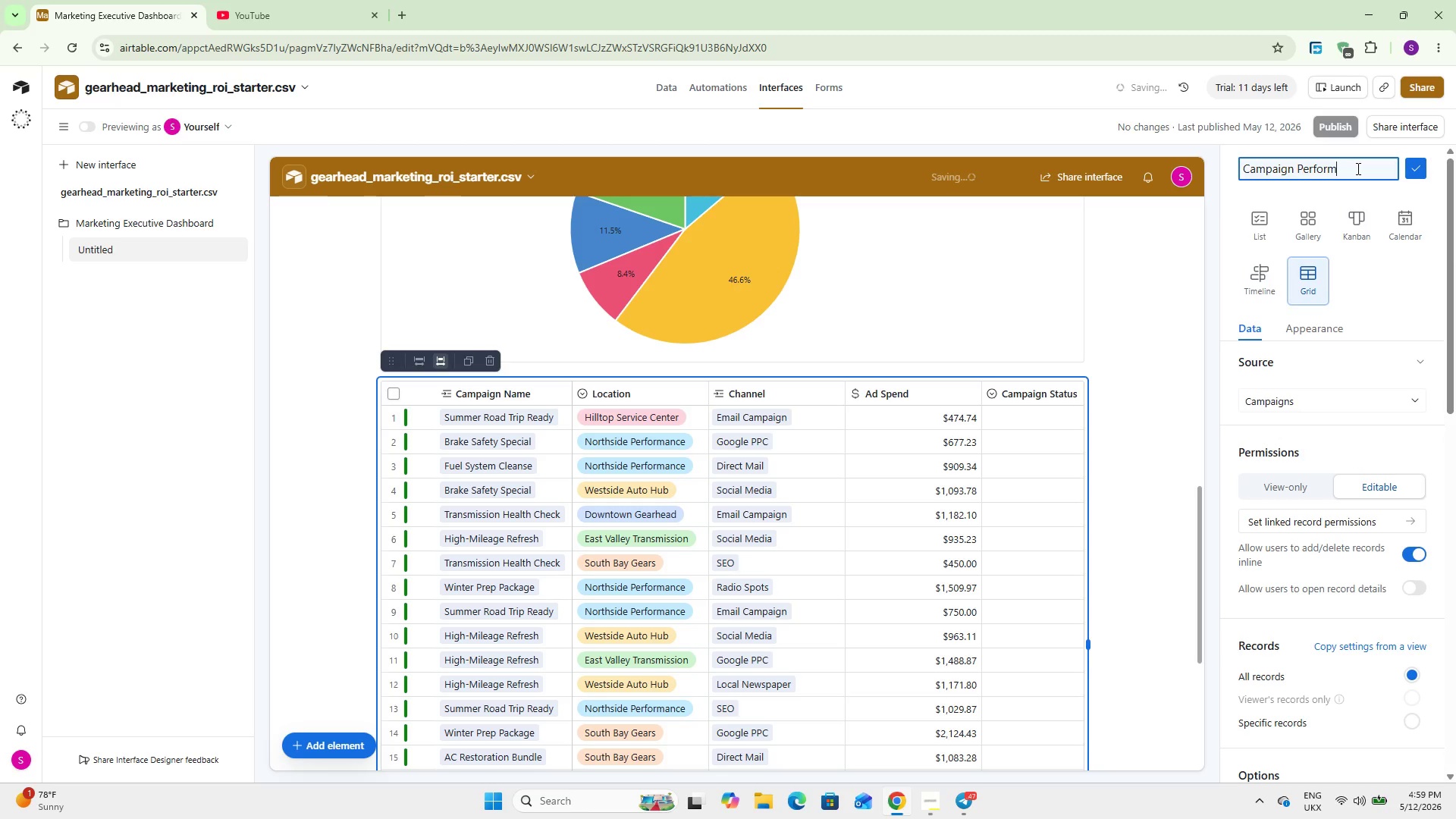 
wait(8.41)
 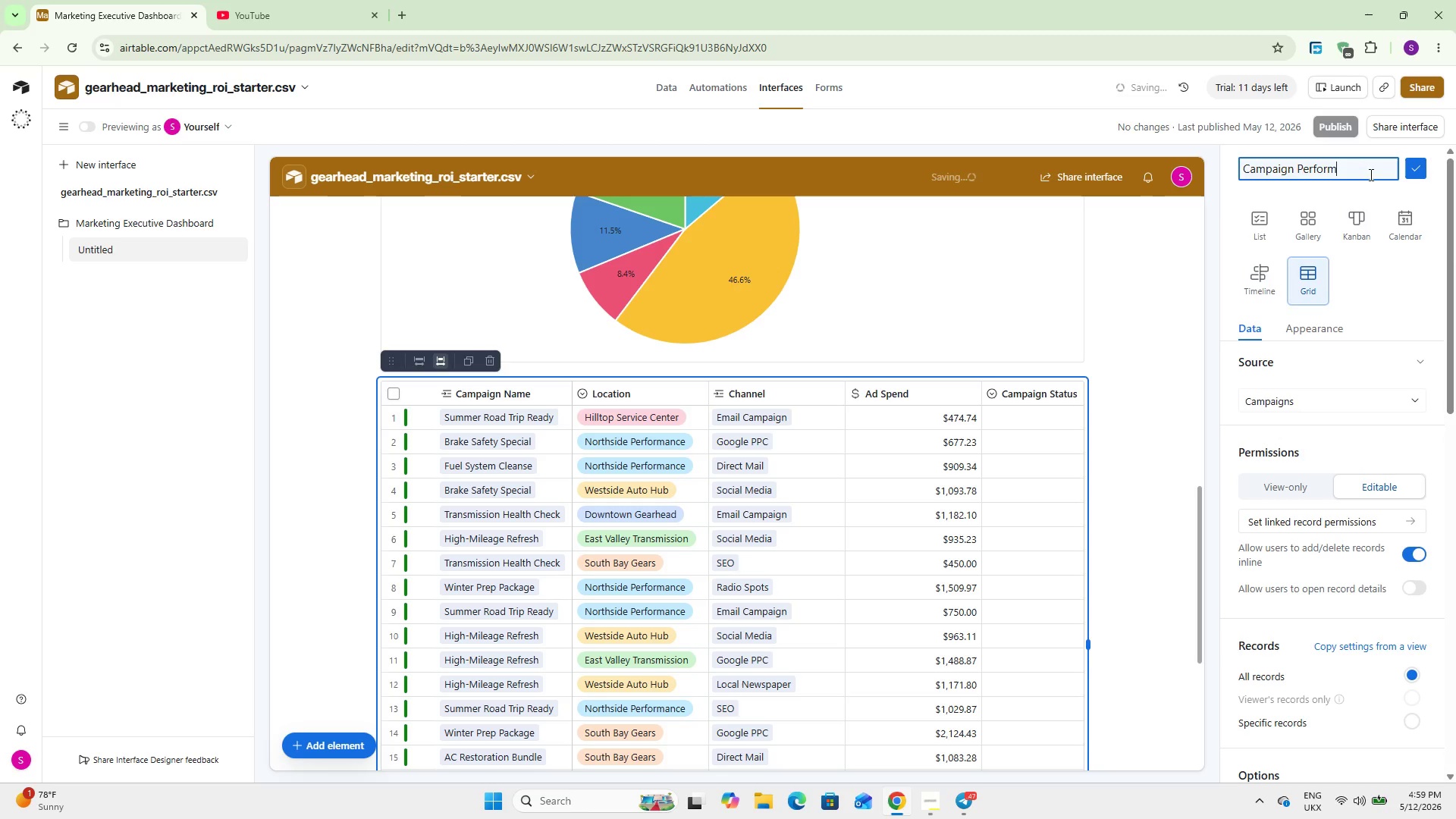 
left_click([1413, 165])
 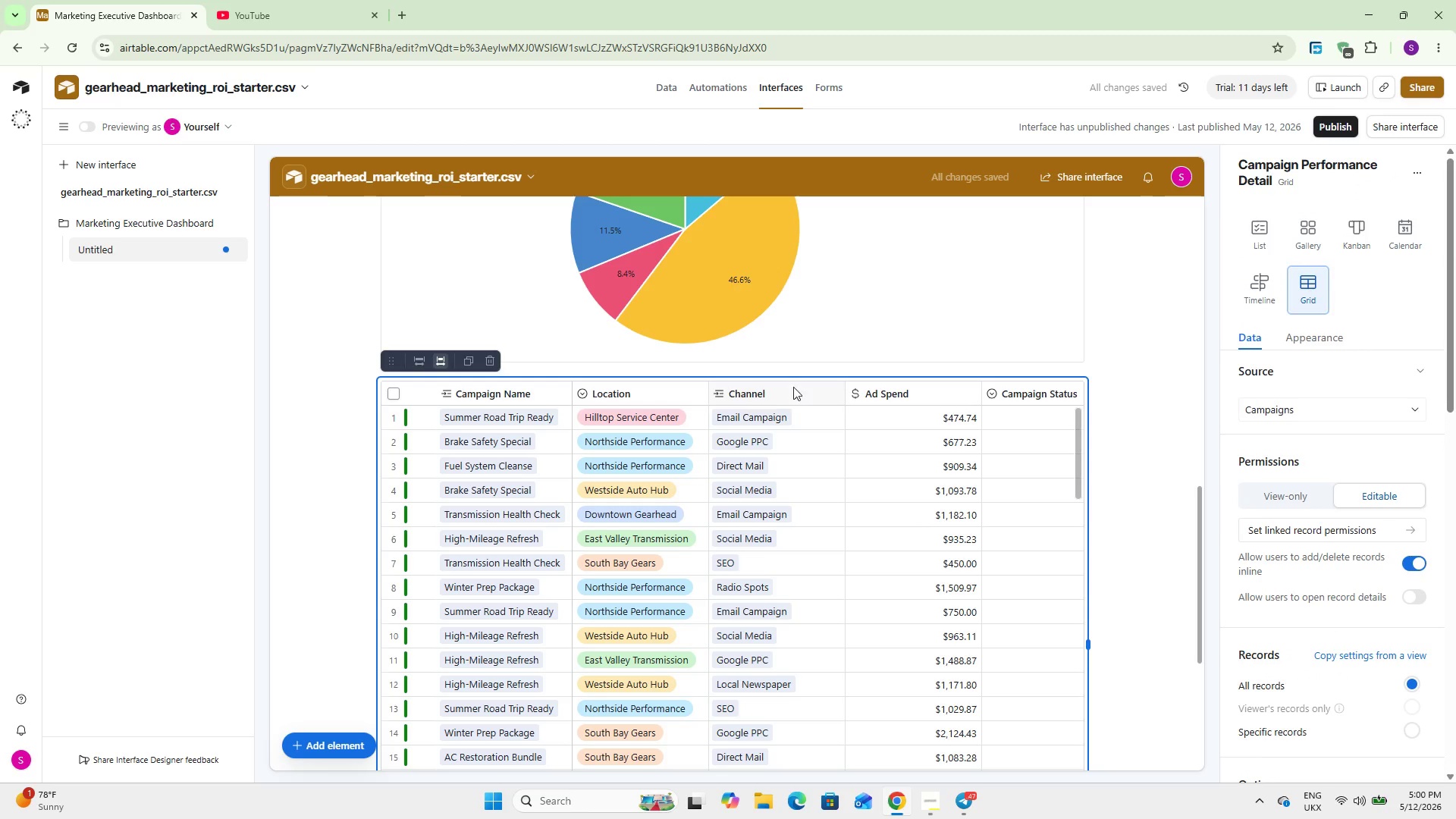 
scroll: coordinate [784, 406], scroll_direction: up, amount: 9.0
 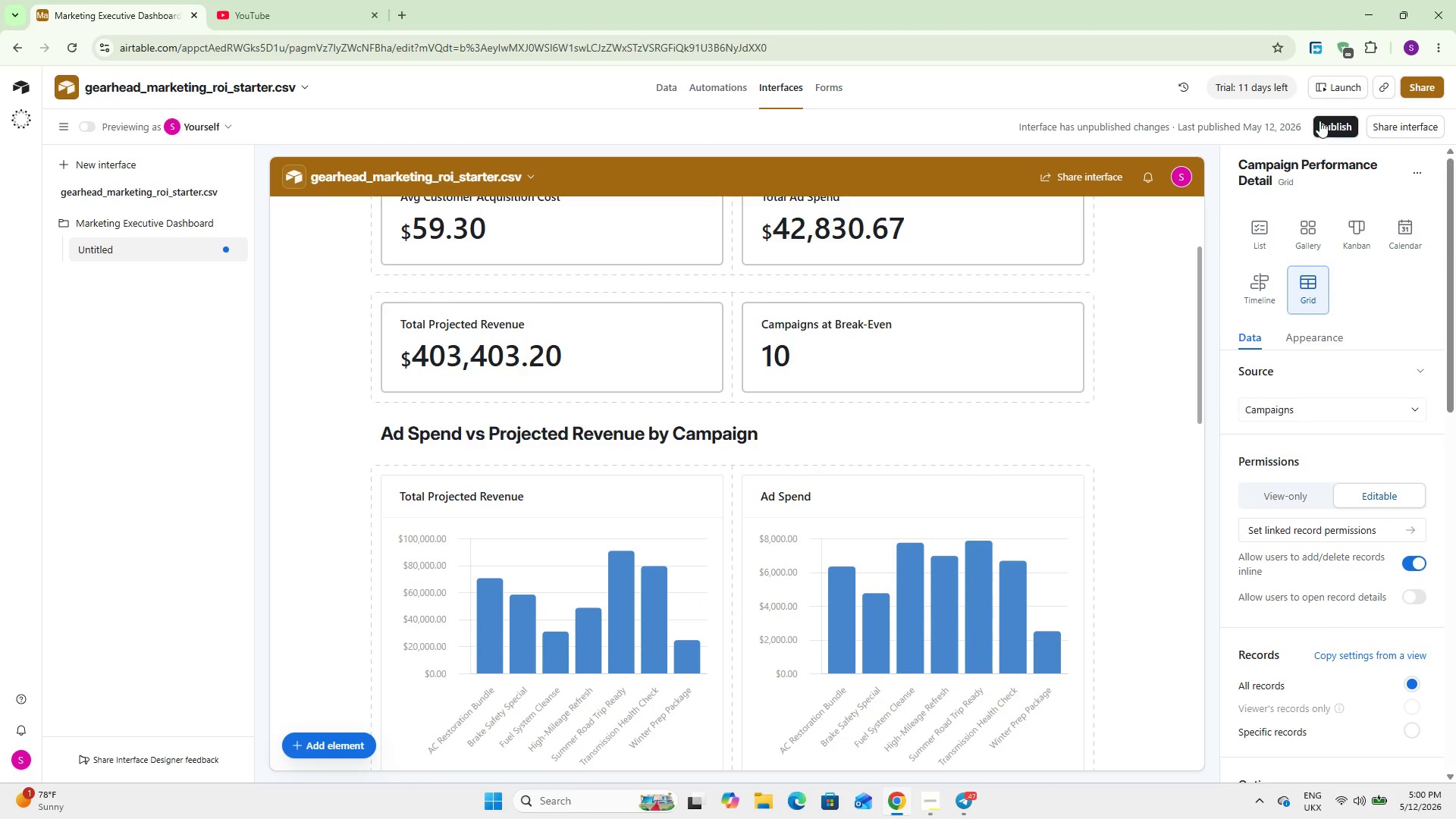 
left_click([1320, 120])
 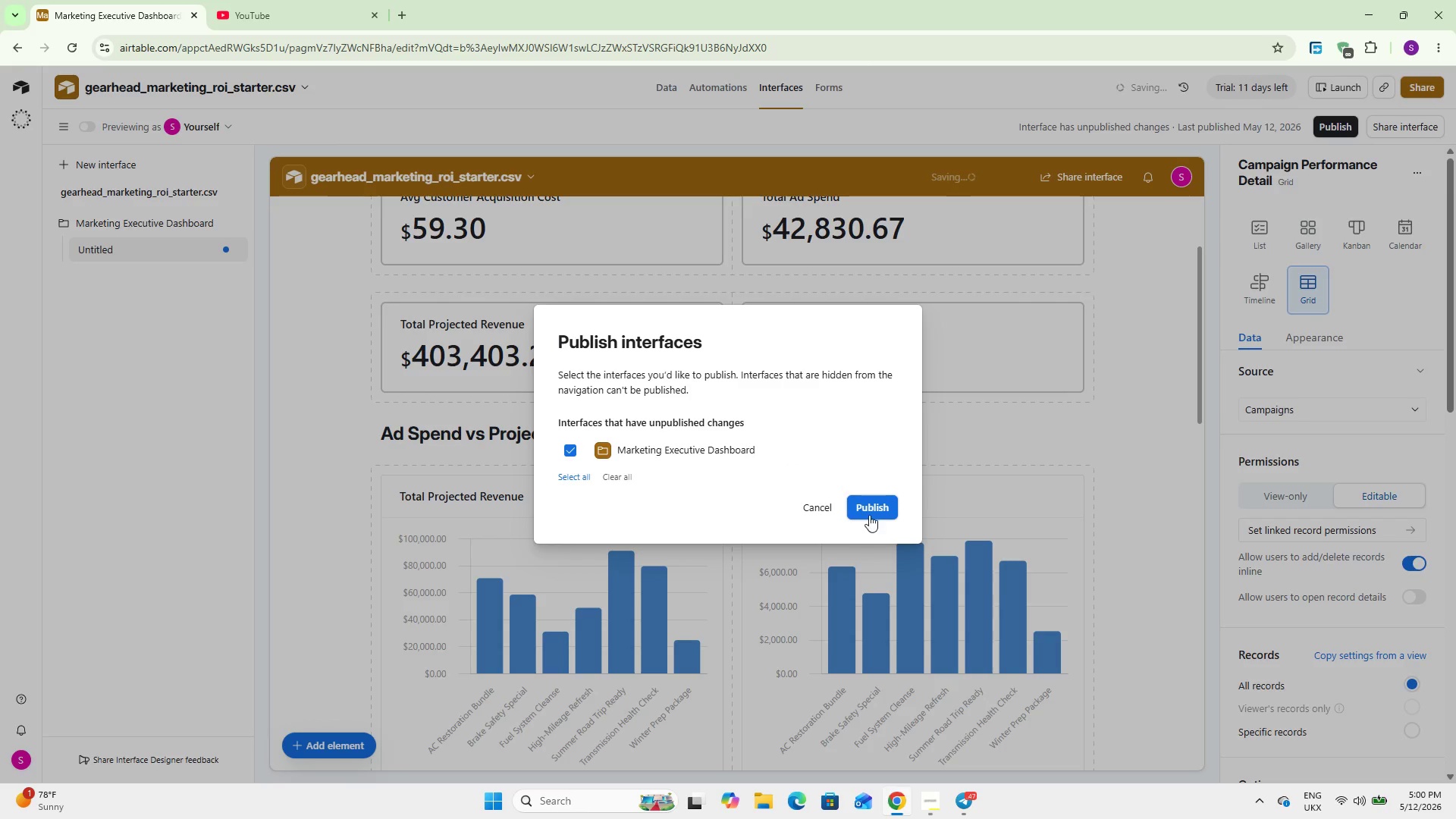 
left_click([876, 506])
 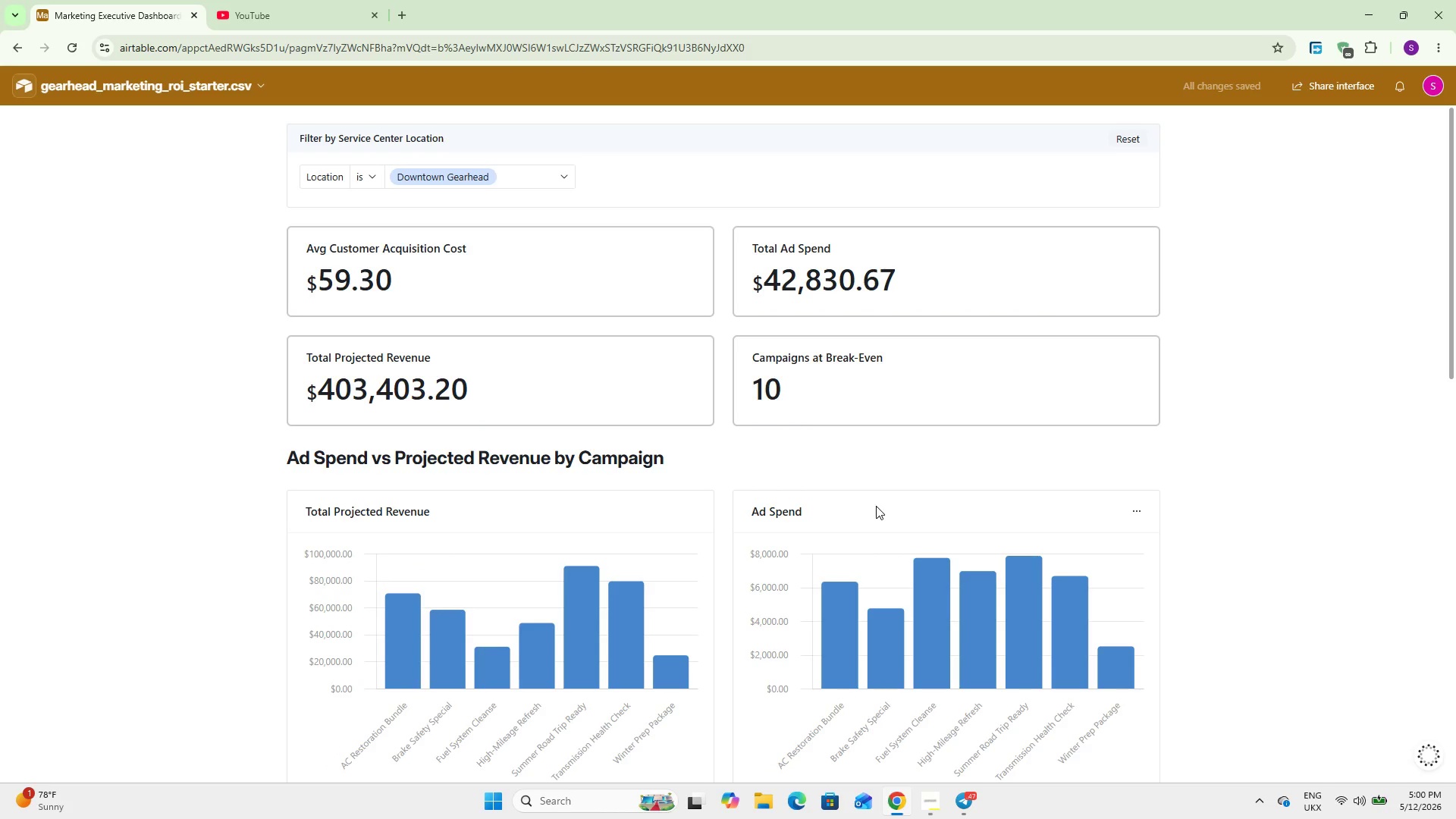 
scroll: coordinate [846, 463], scroll_direction: down, amount: 9.0
 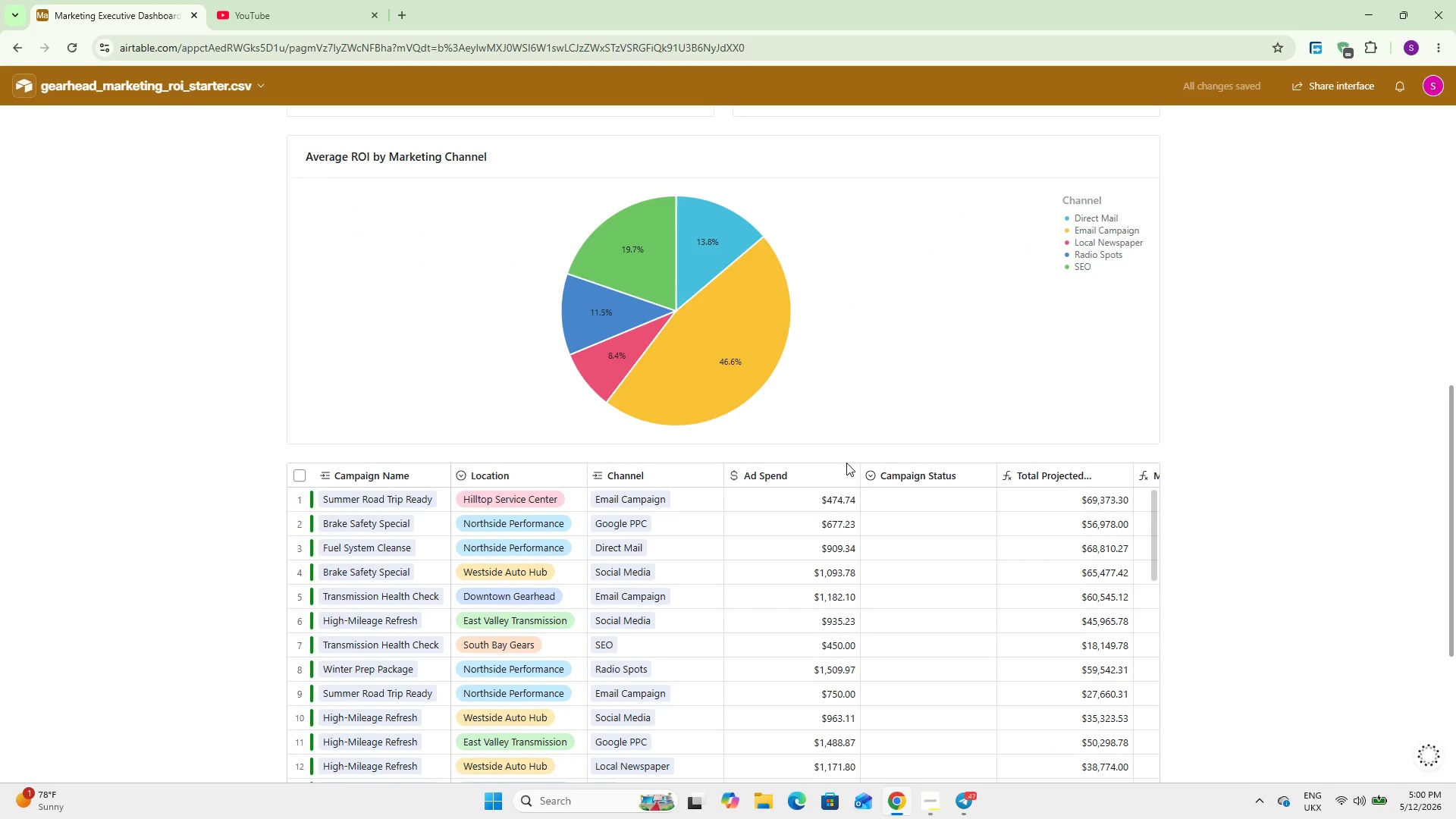 
scroll: coordinate [538, 450], scroll_direction: up, amount: 5.0
 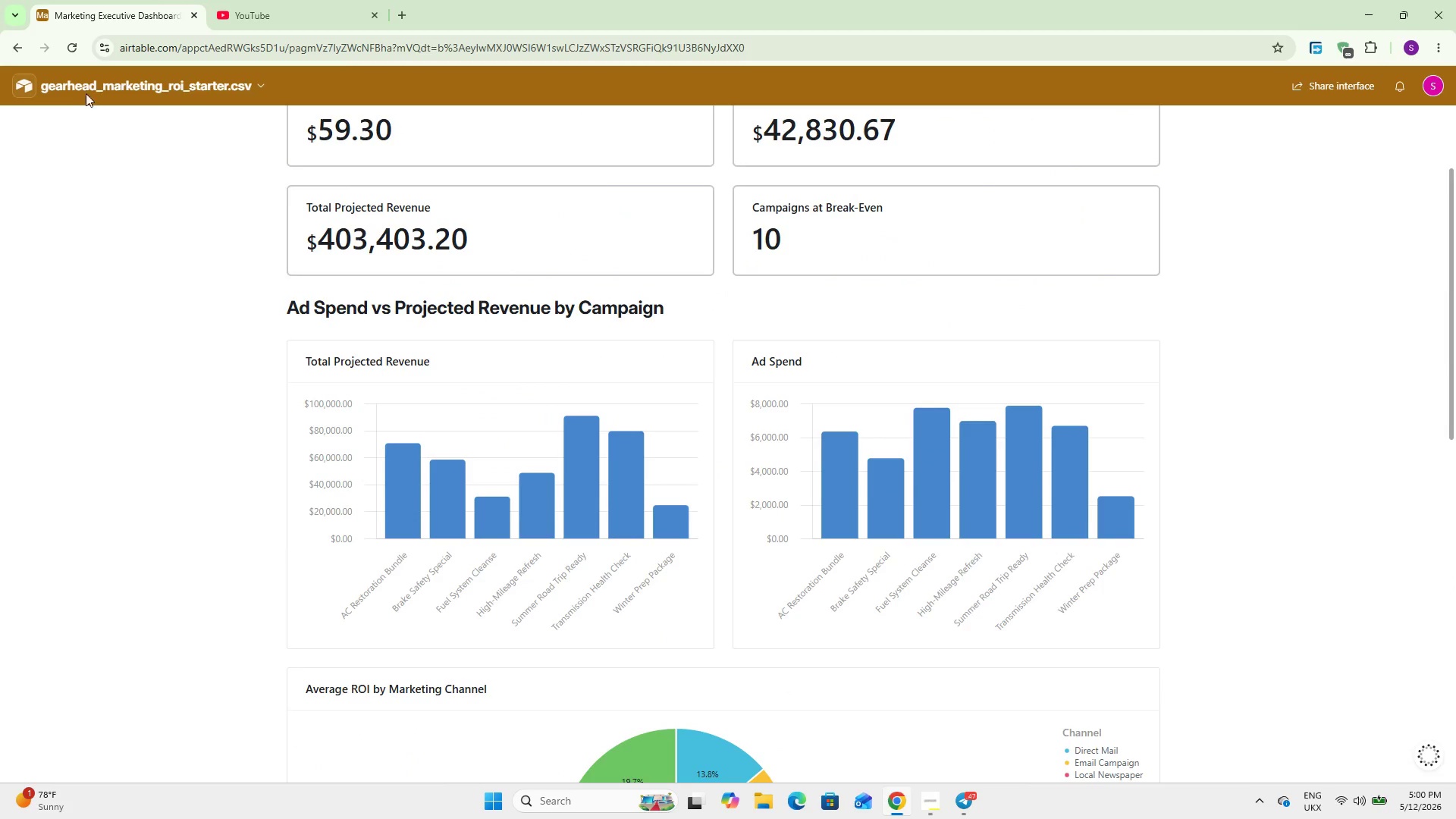 
left_click([102, 88])
 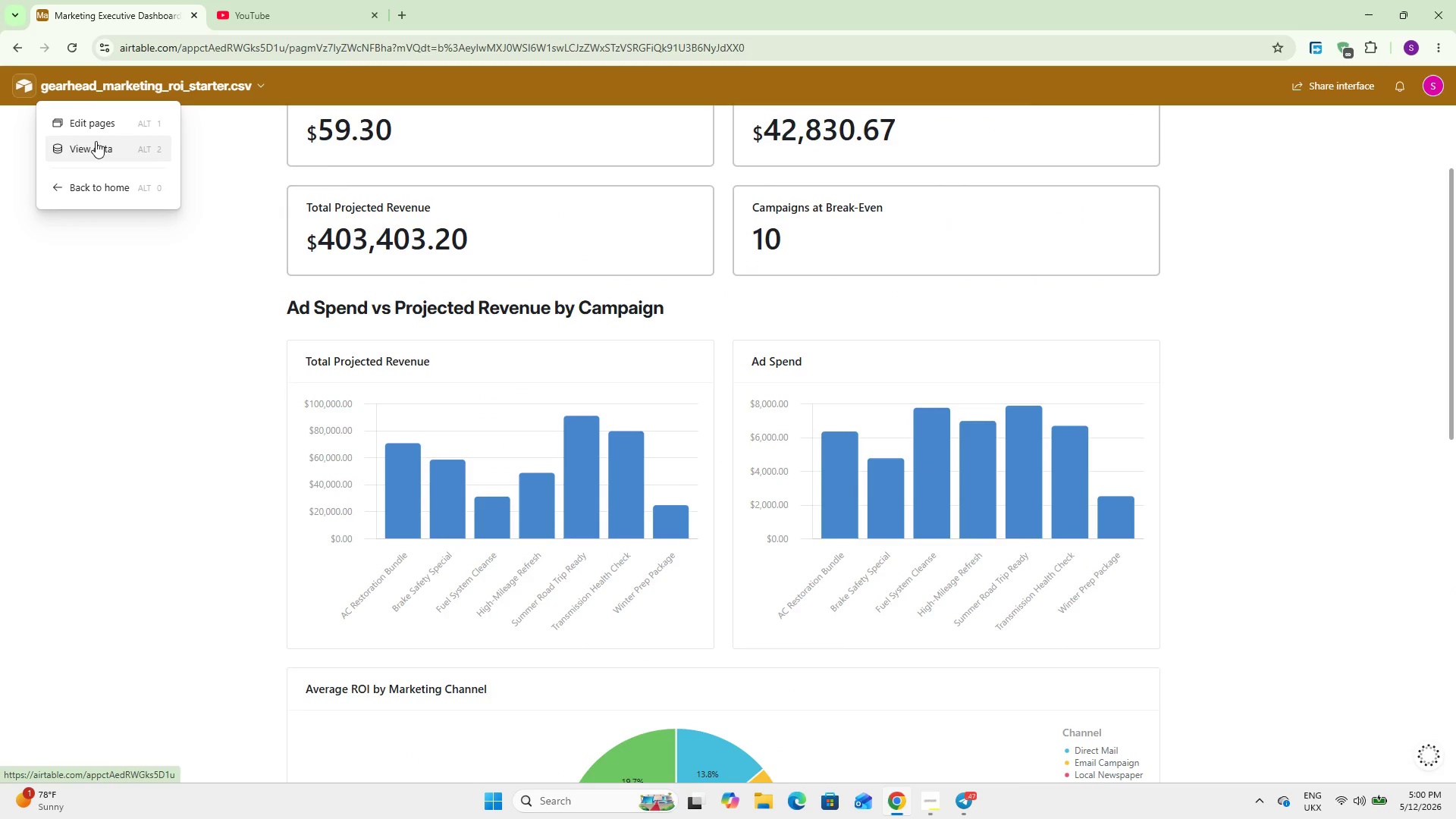 
left_click([118, 119])
 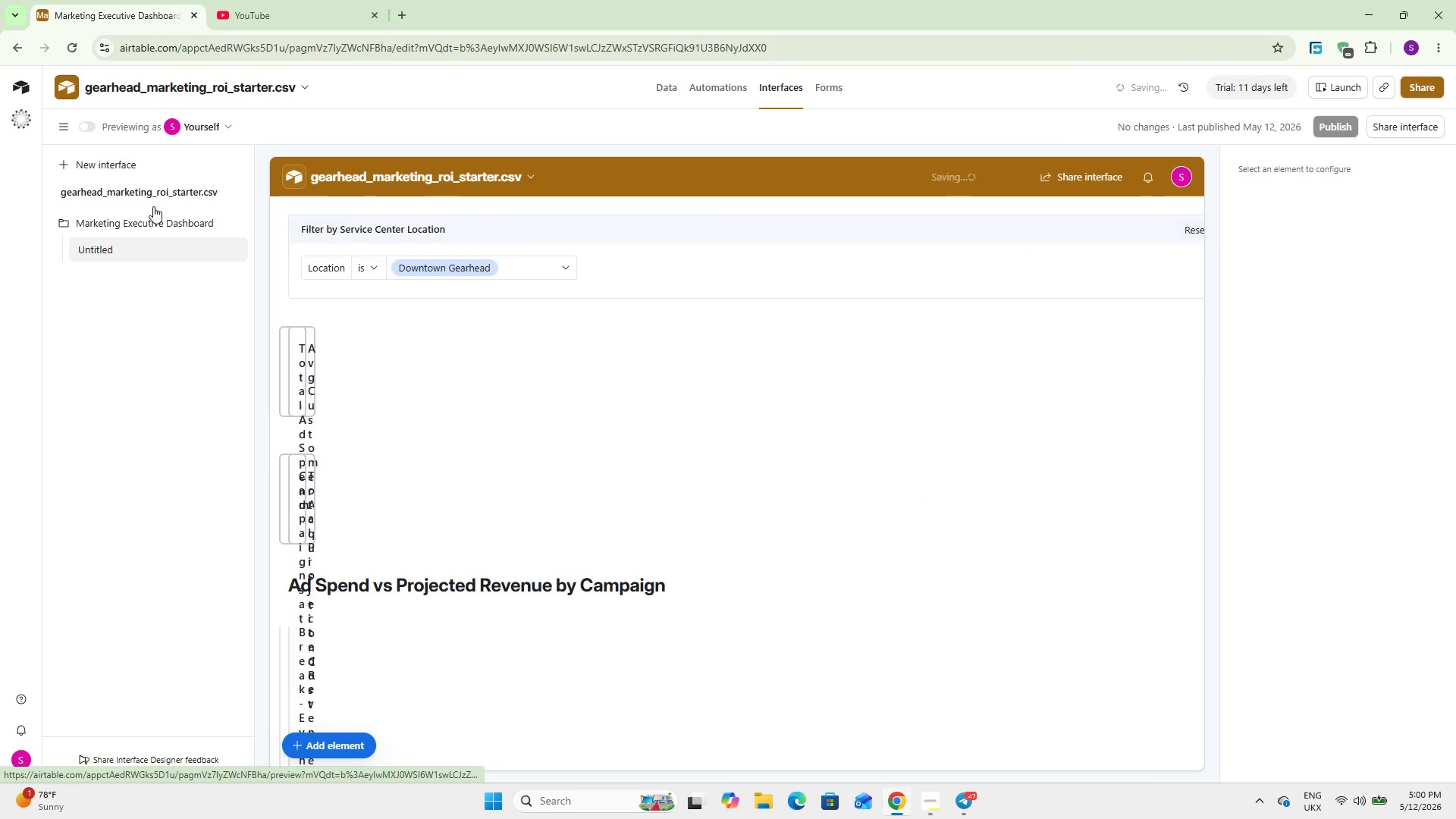 
scroll: coordinate [394, 548], scroll_direction: down, amount: 5.0
 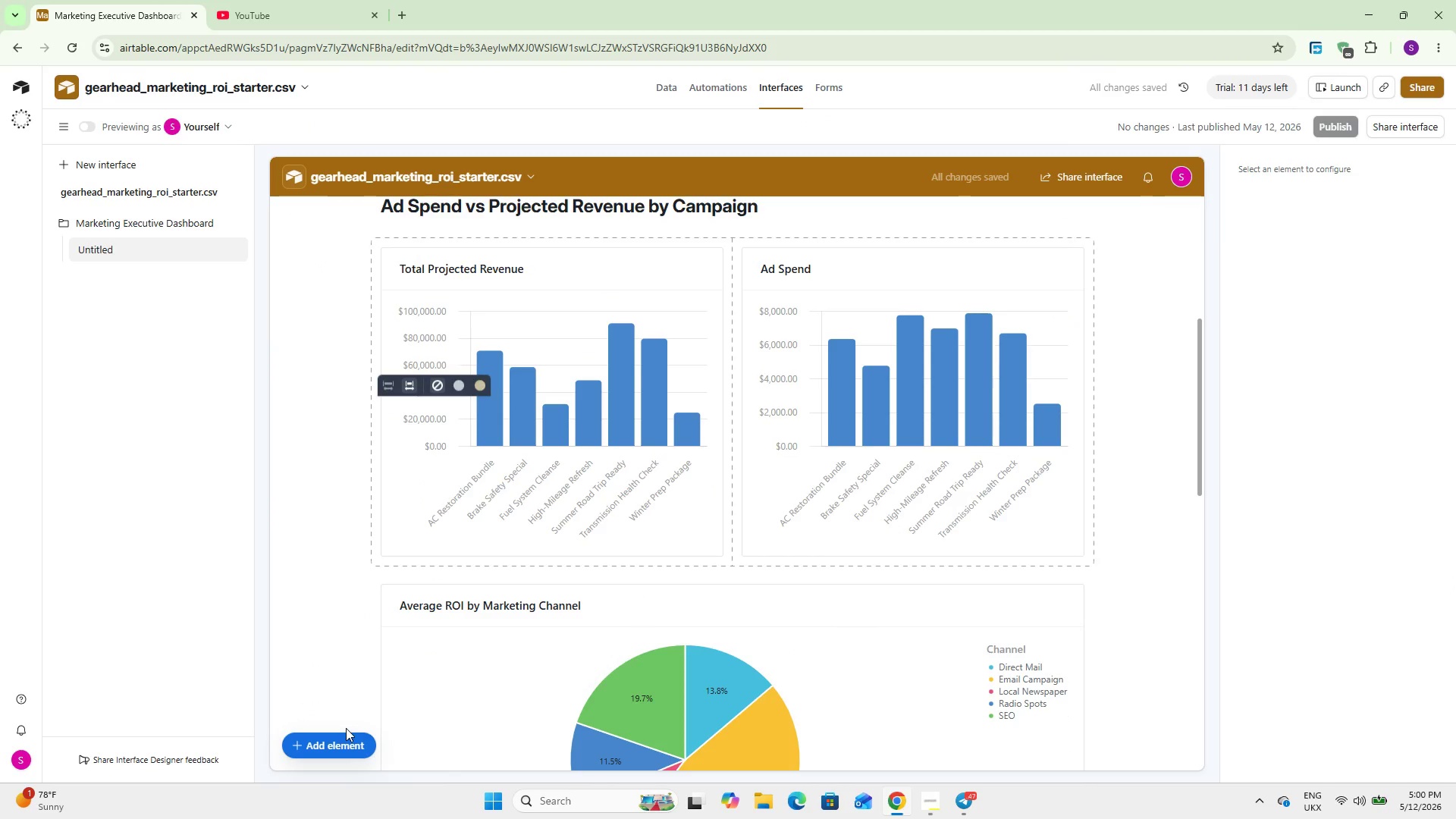 
left_click([328, 750])
 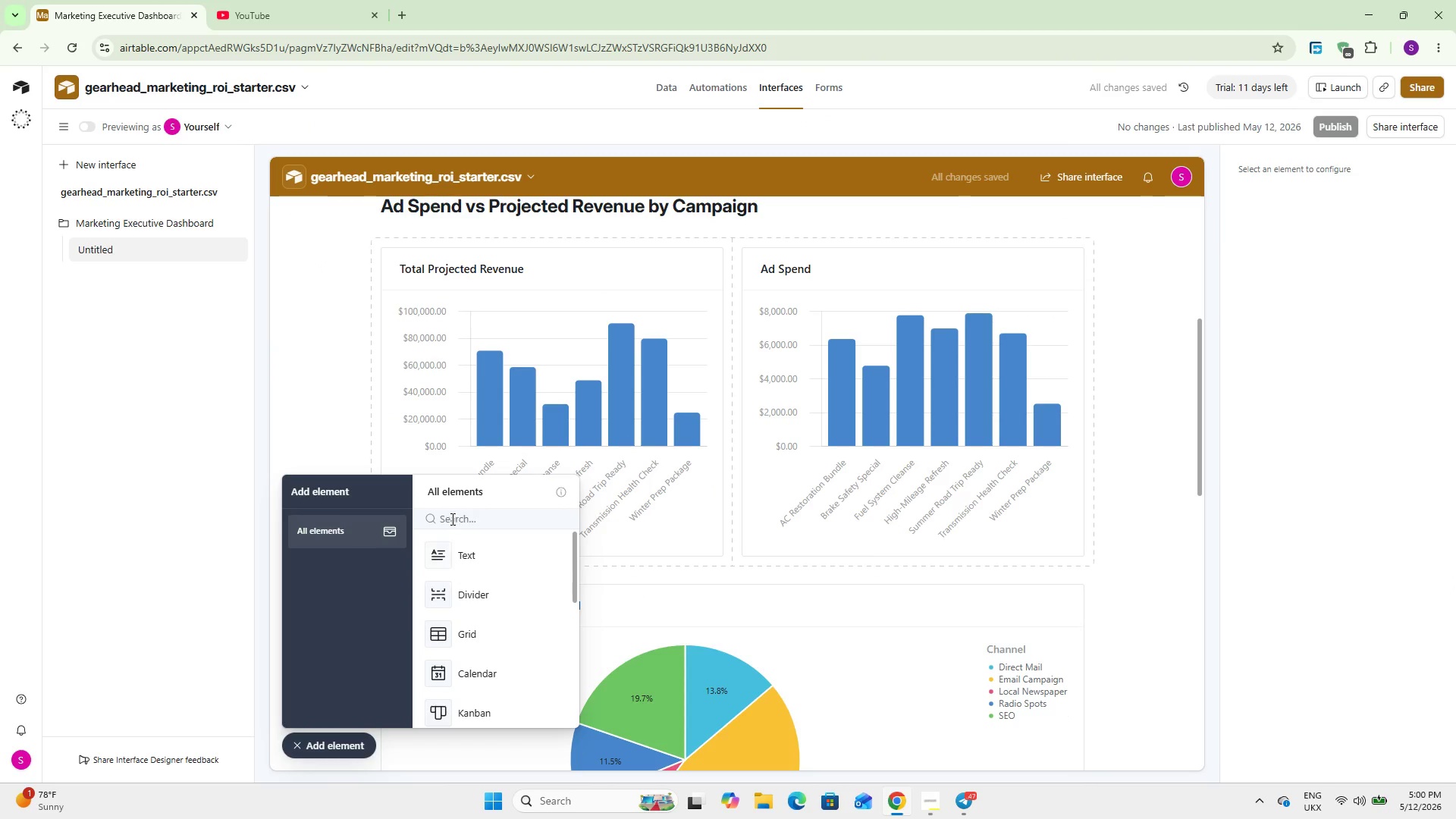 
left_click_drag(start_coordinate=[463, 546], to_coordinate=[469, 548])
 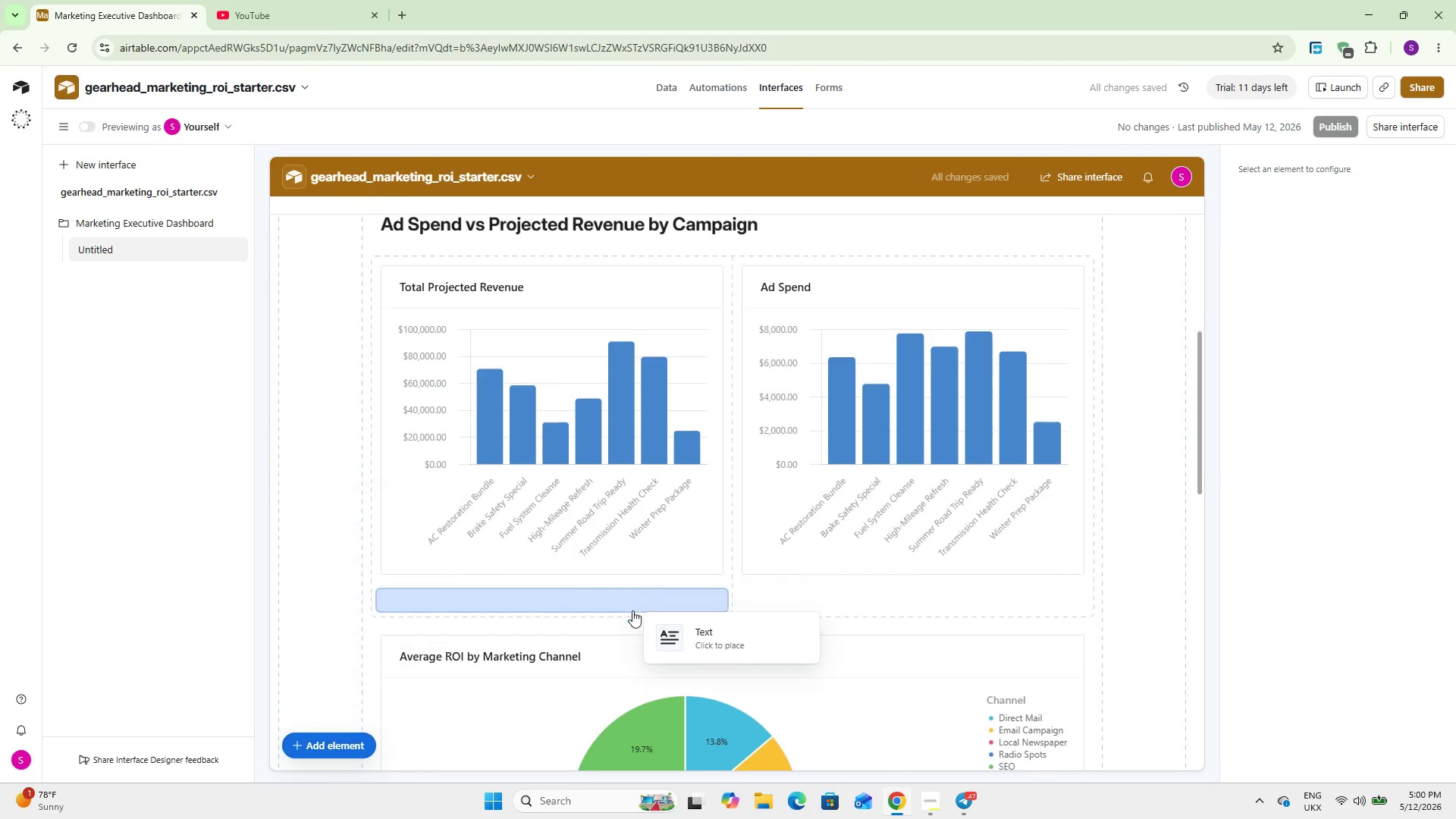 
scroll: coordinate [632, 623], scroll_direction: down, amount: 7.0
 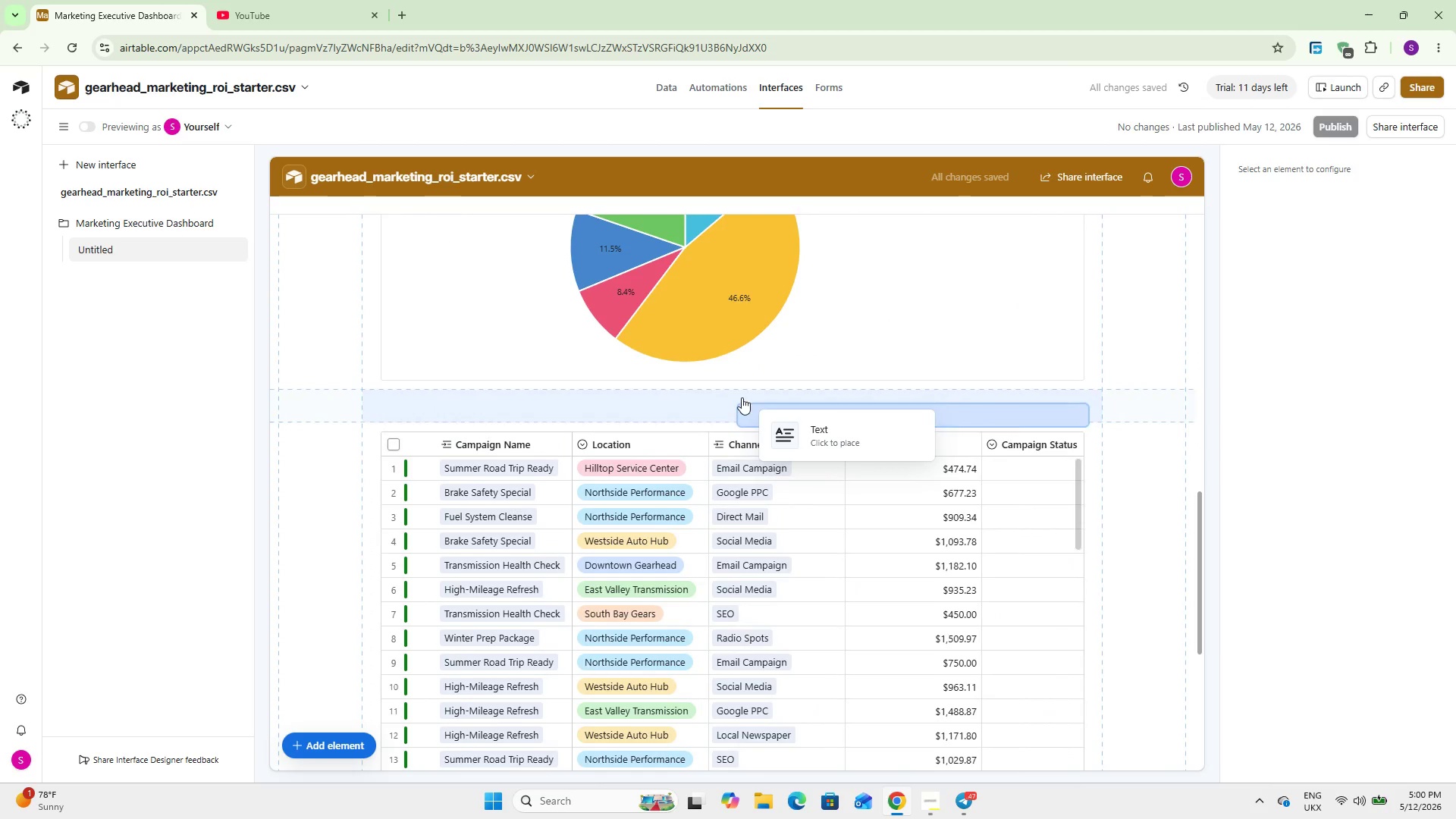 
left_click([729, 396])
 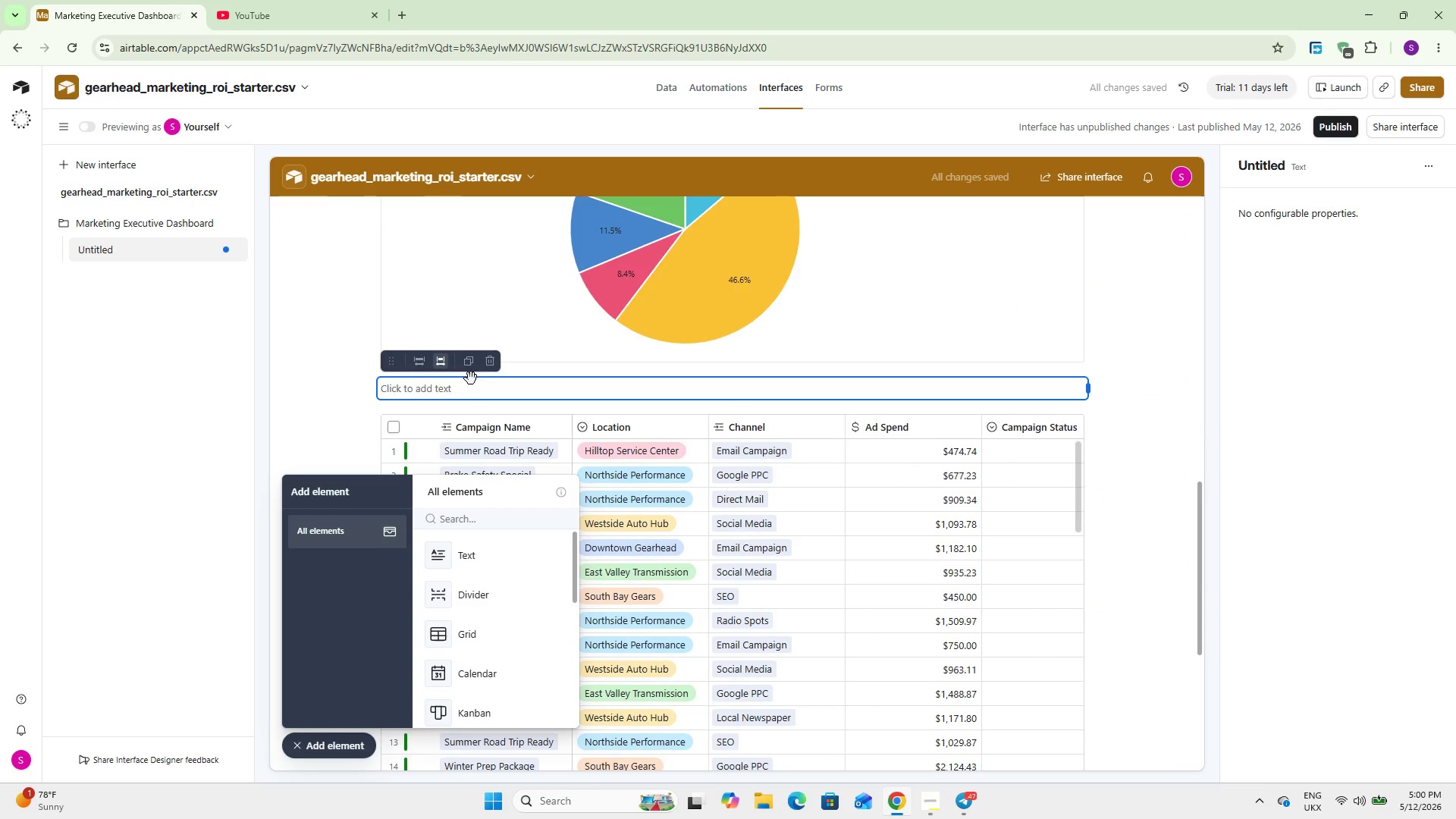 
left_click([462, 395])
 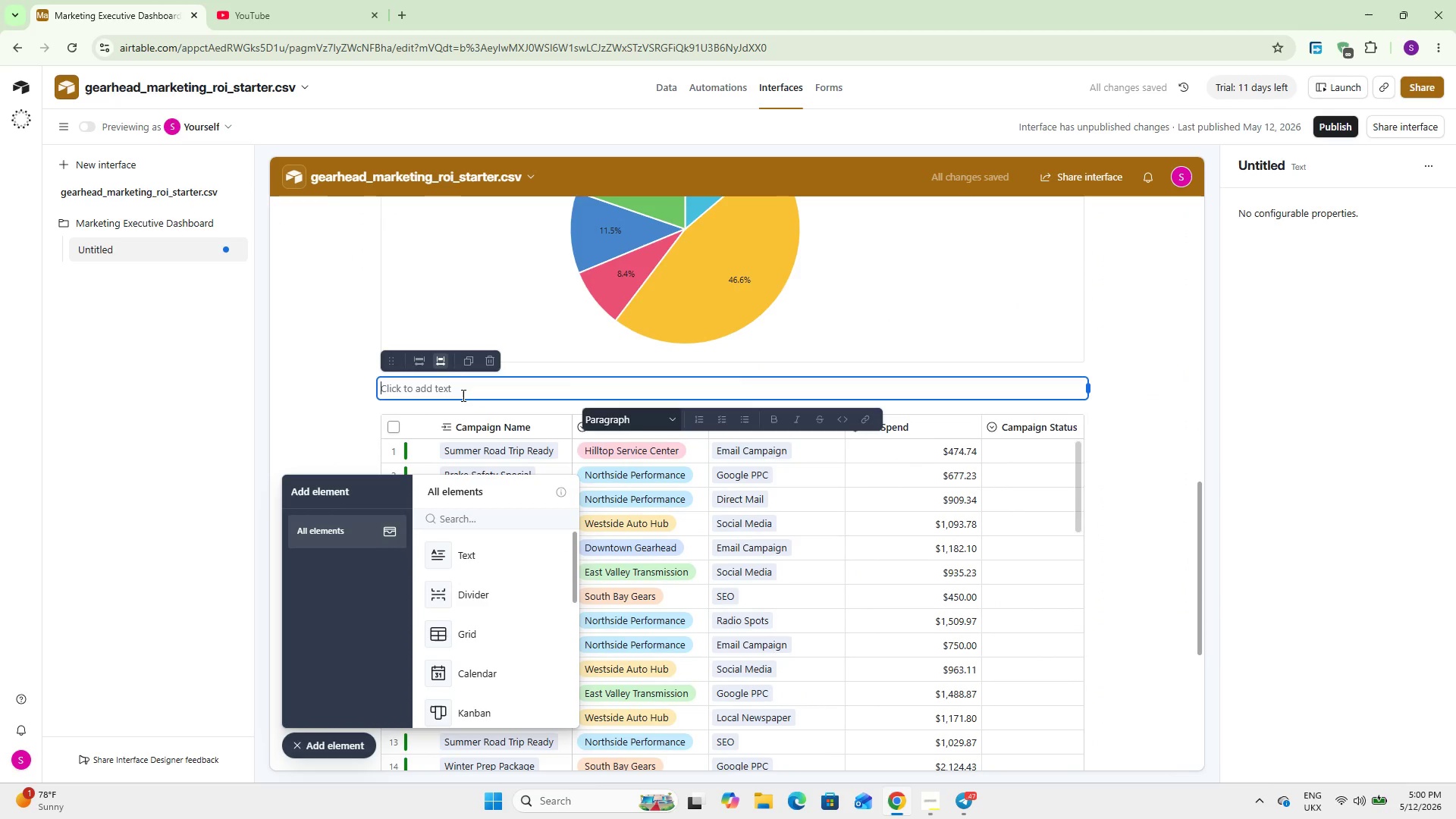 
type(Campaign Performance Detail)
 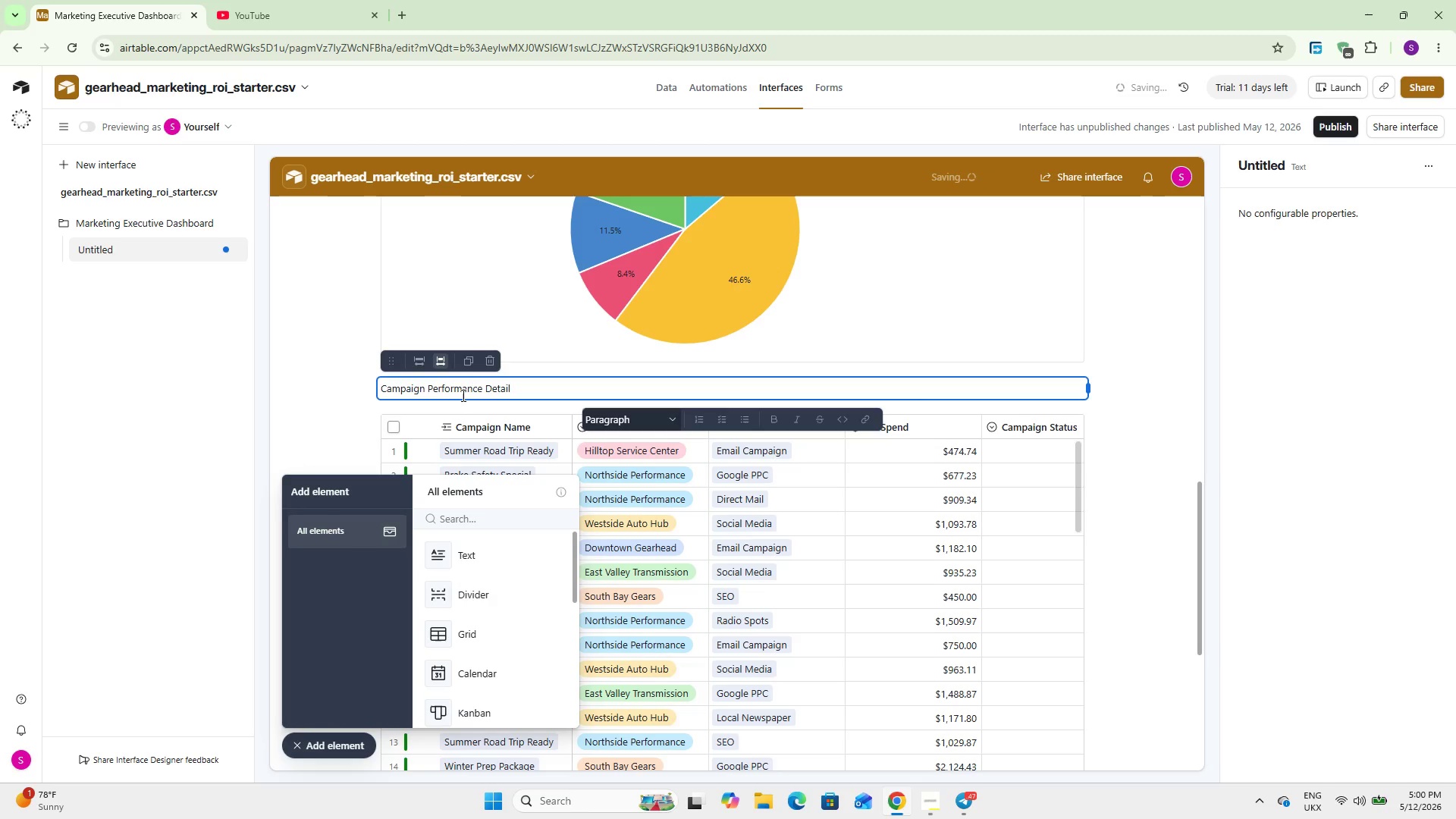 
left_click([624, 419])
 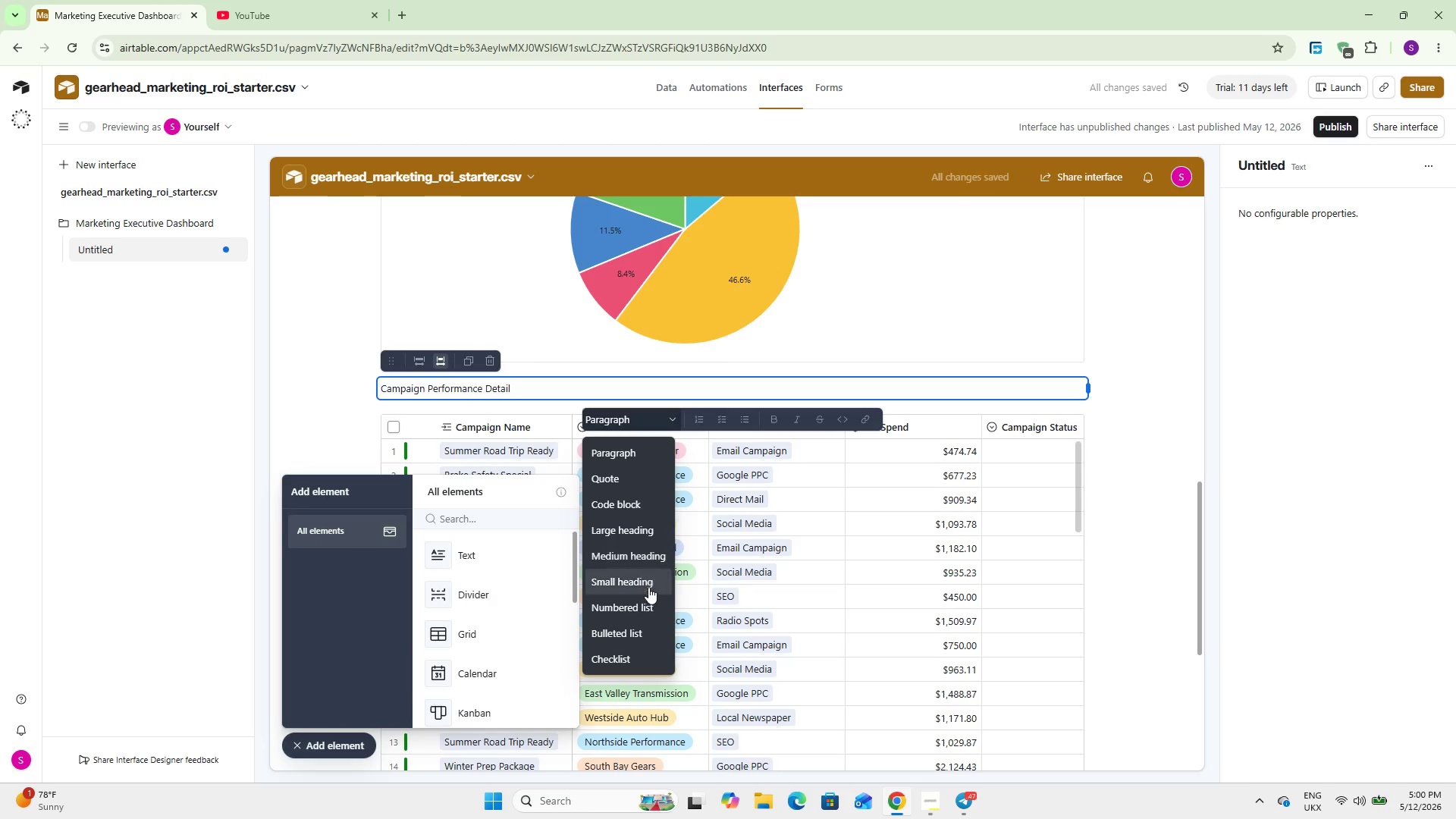 
left_click([645, 582])
 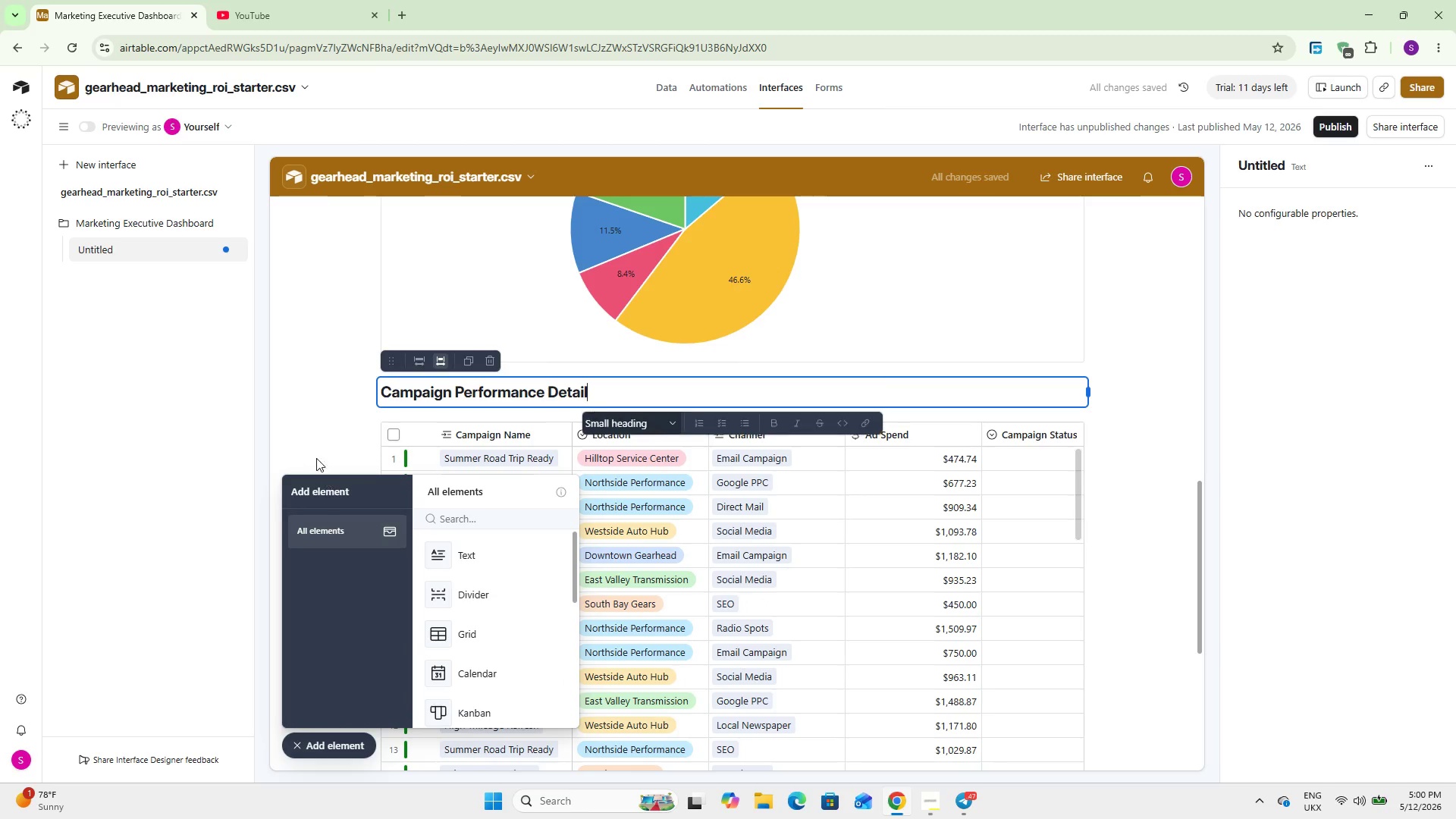 
left_click([284, 418])
 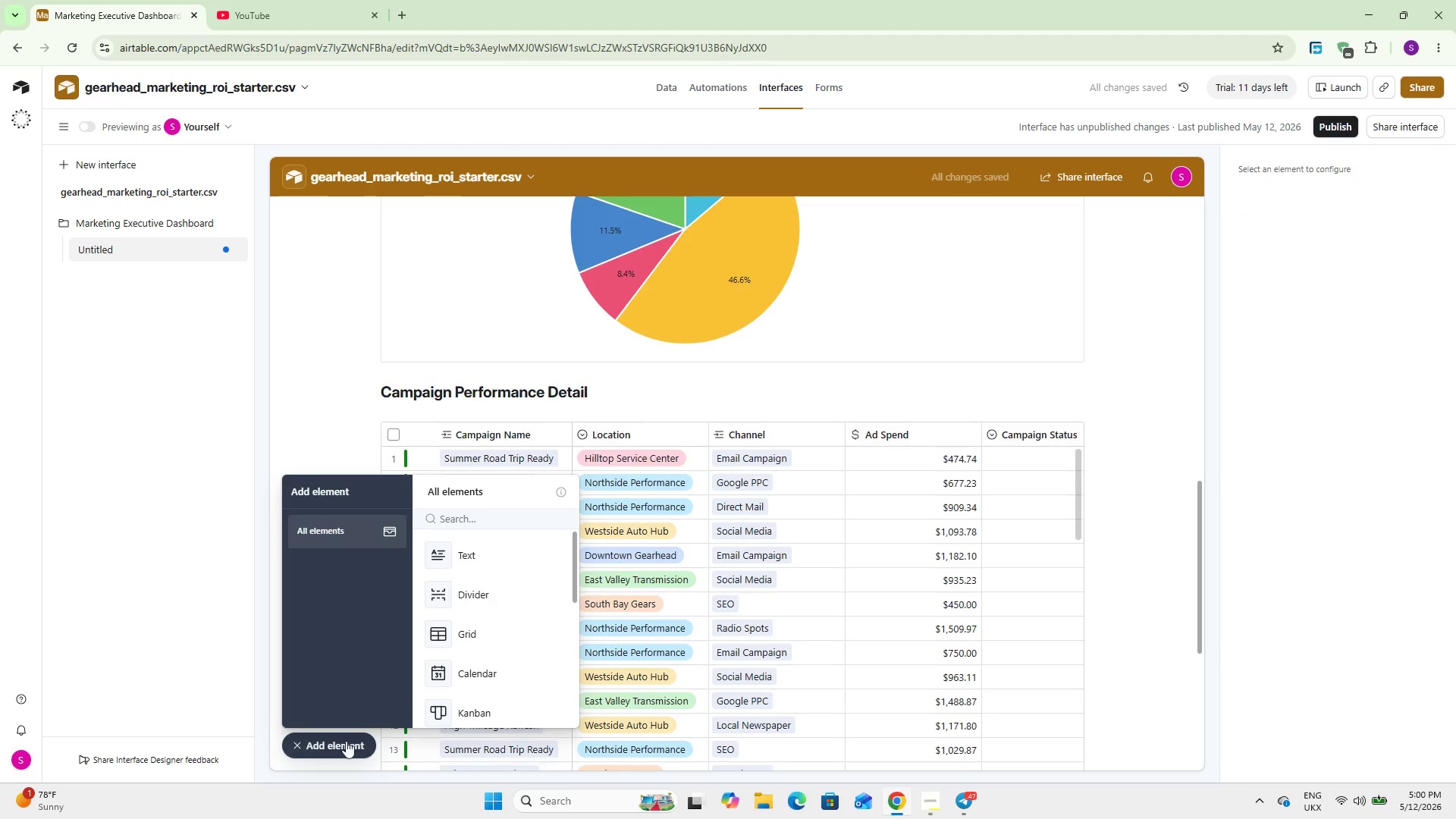 
left_click([337, 750])
 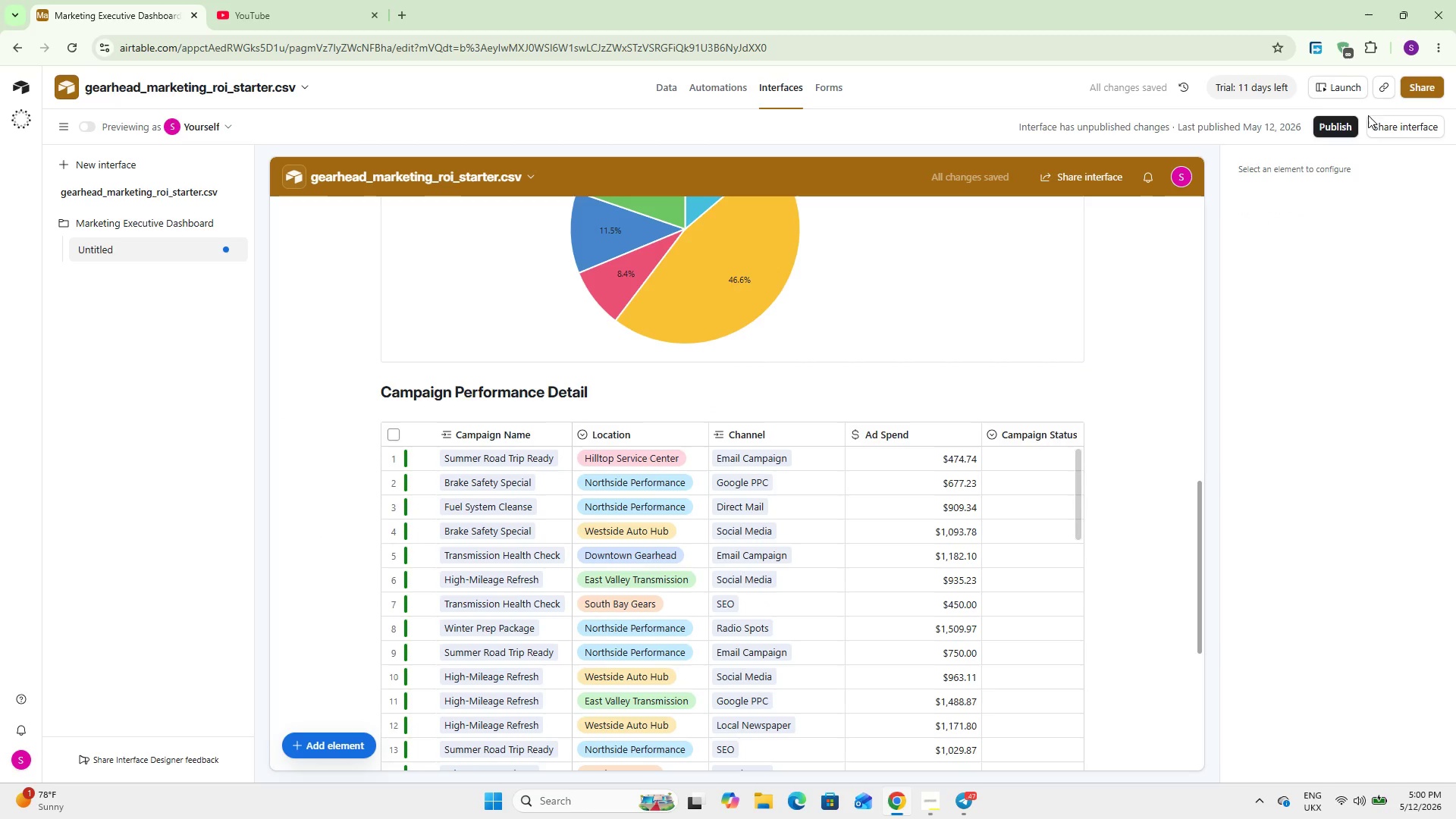 
left_click([1351, 121])
 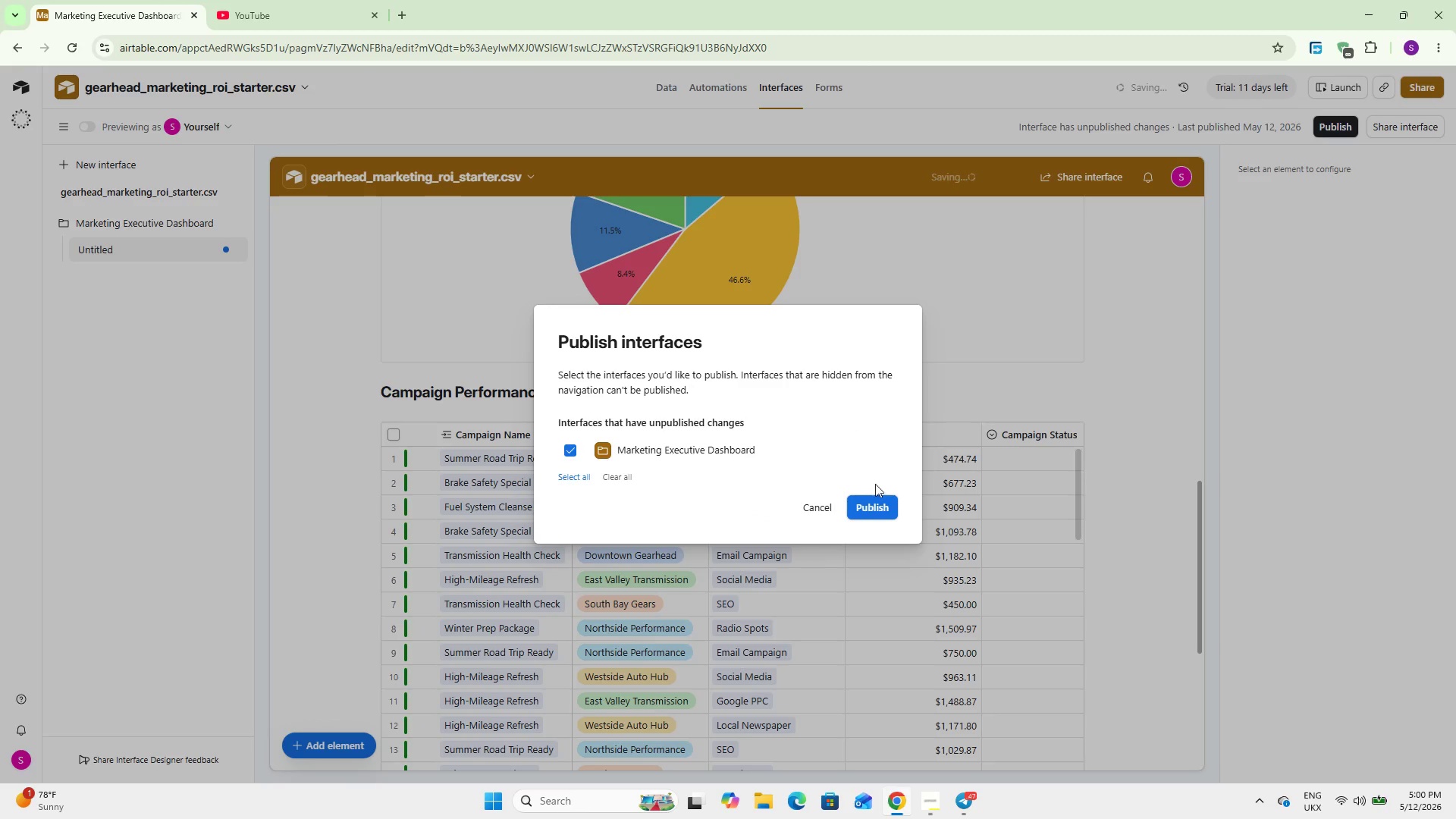 
left_click([864, 503])
 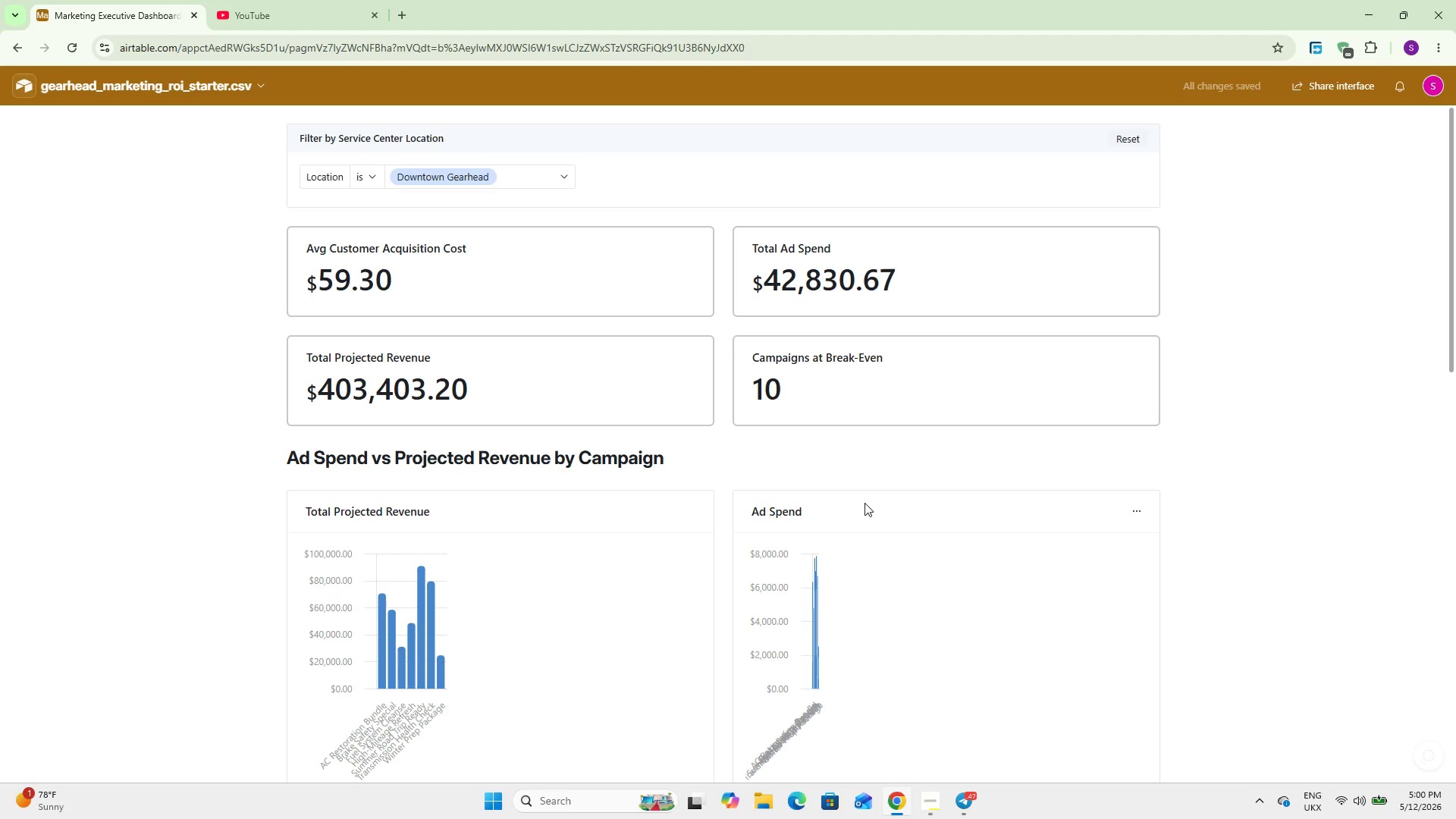 
scroll: coordinate [568, 339], scroll_direction: down, amount: 8.0
 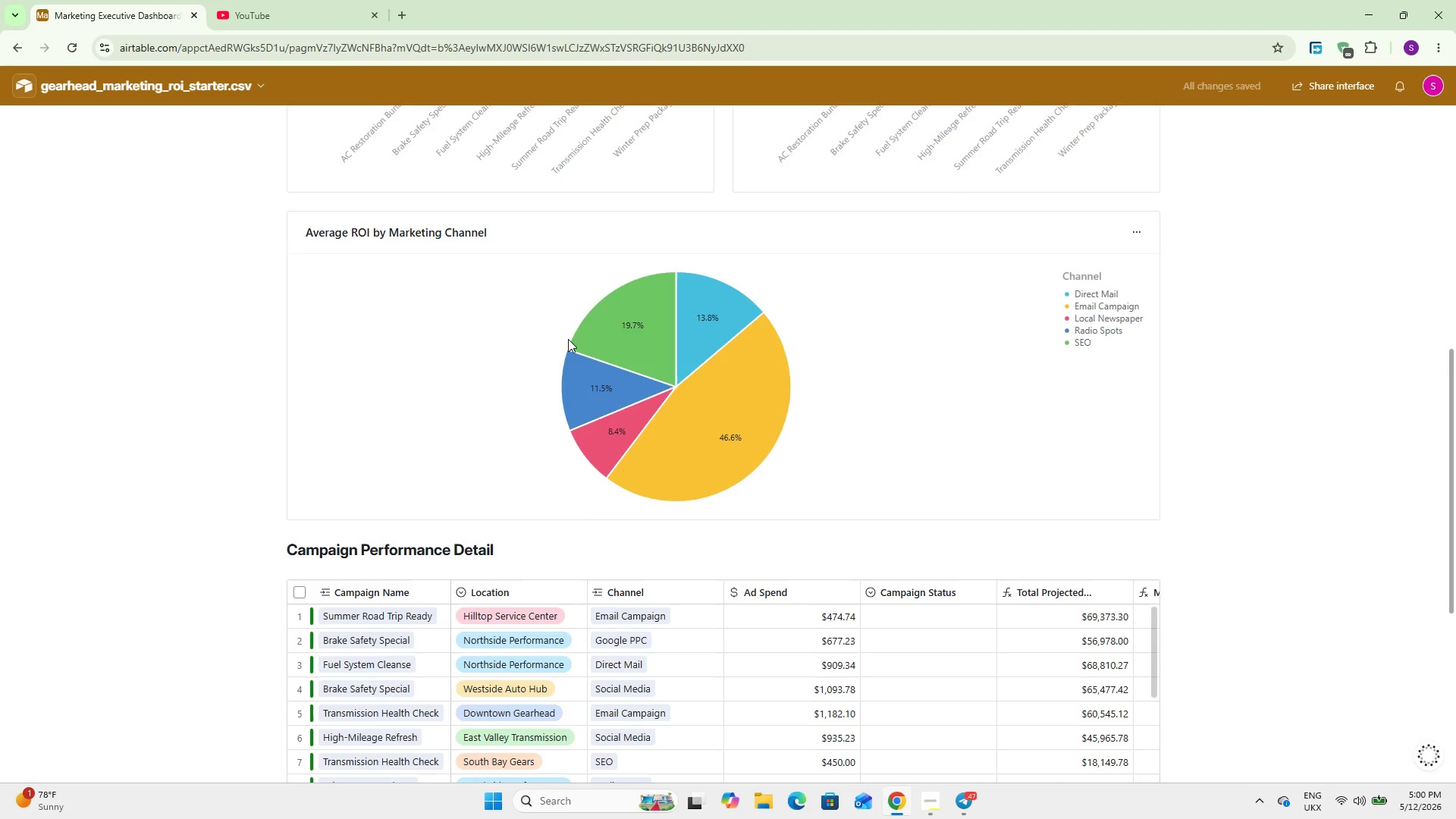 
scroll: coordinate [279, 360], scroll_direction: up, amount: 3.0
 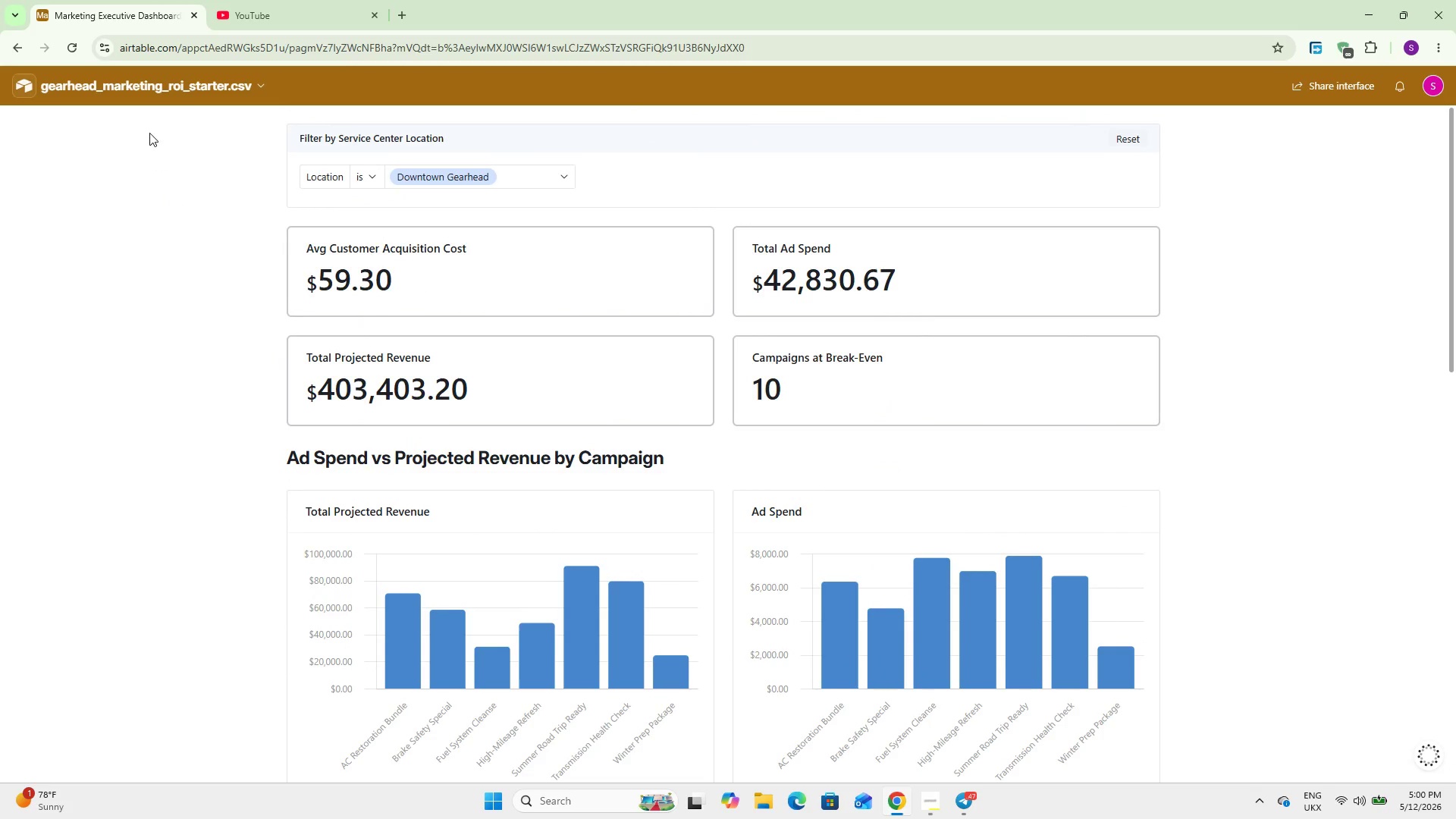 
left_click([164, 94])
 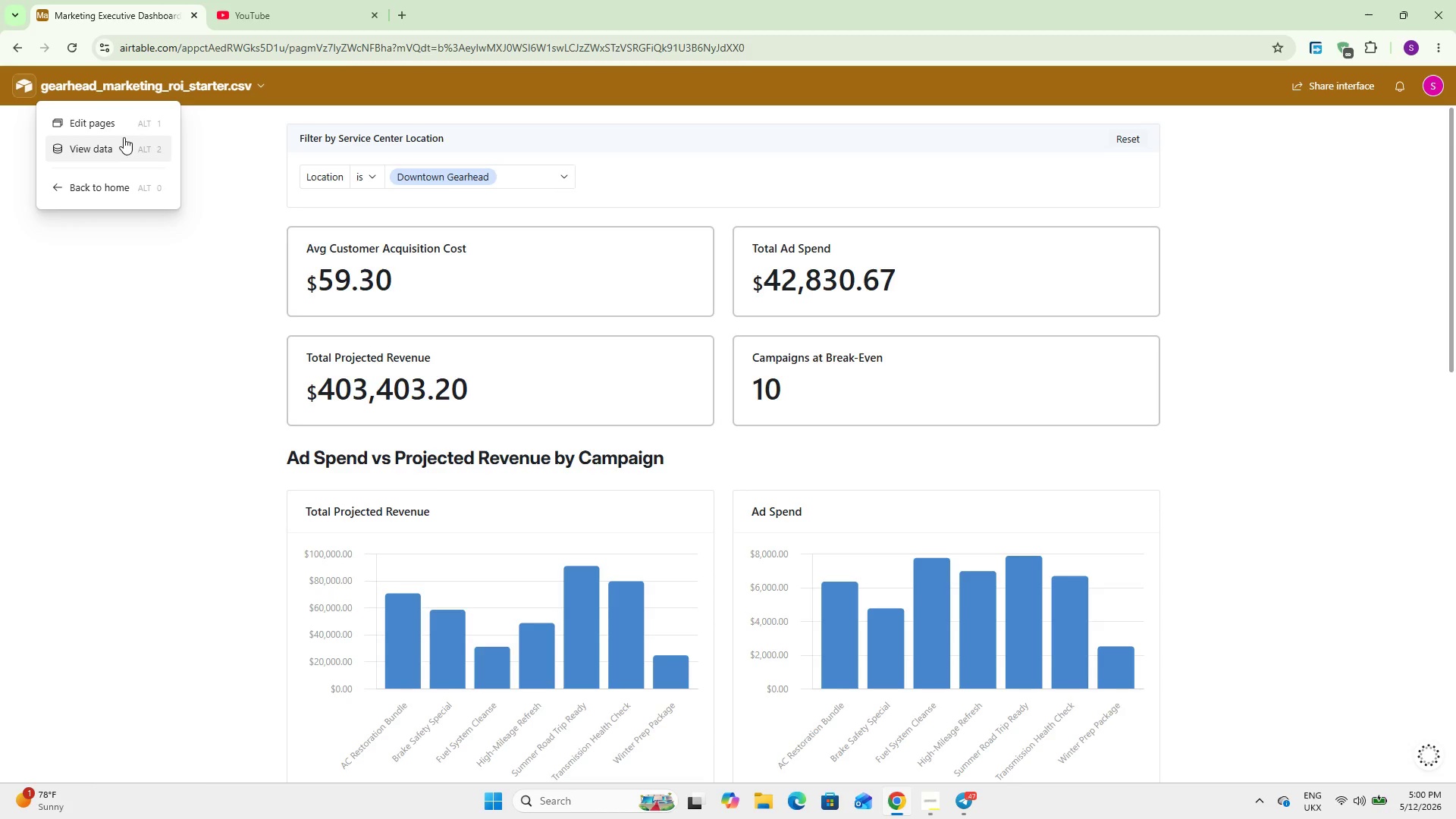 
left_click([119, 146])
 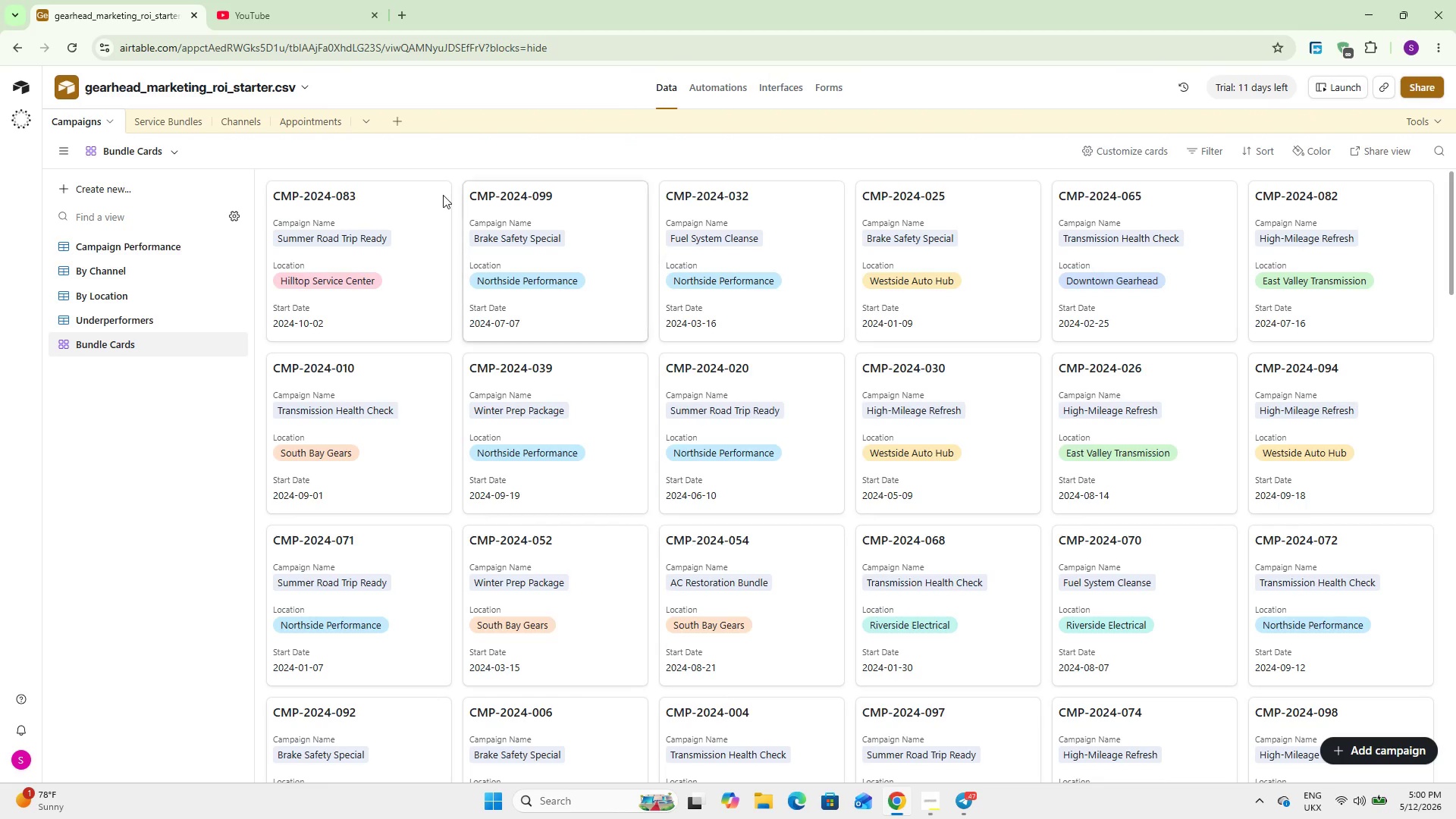 
left_click([140, 234])
 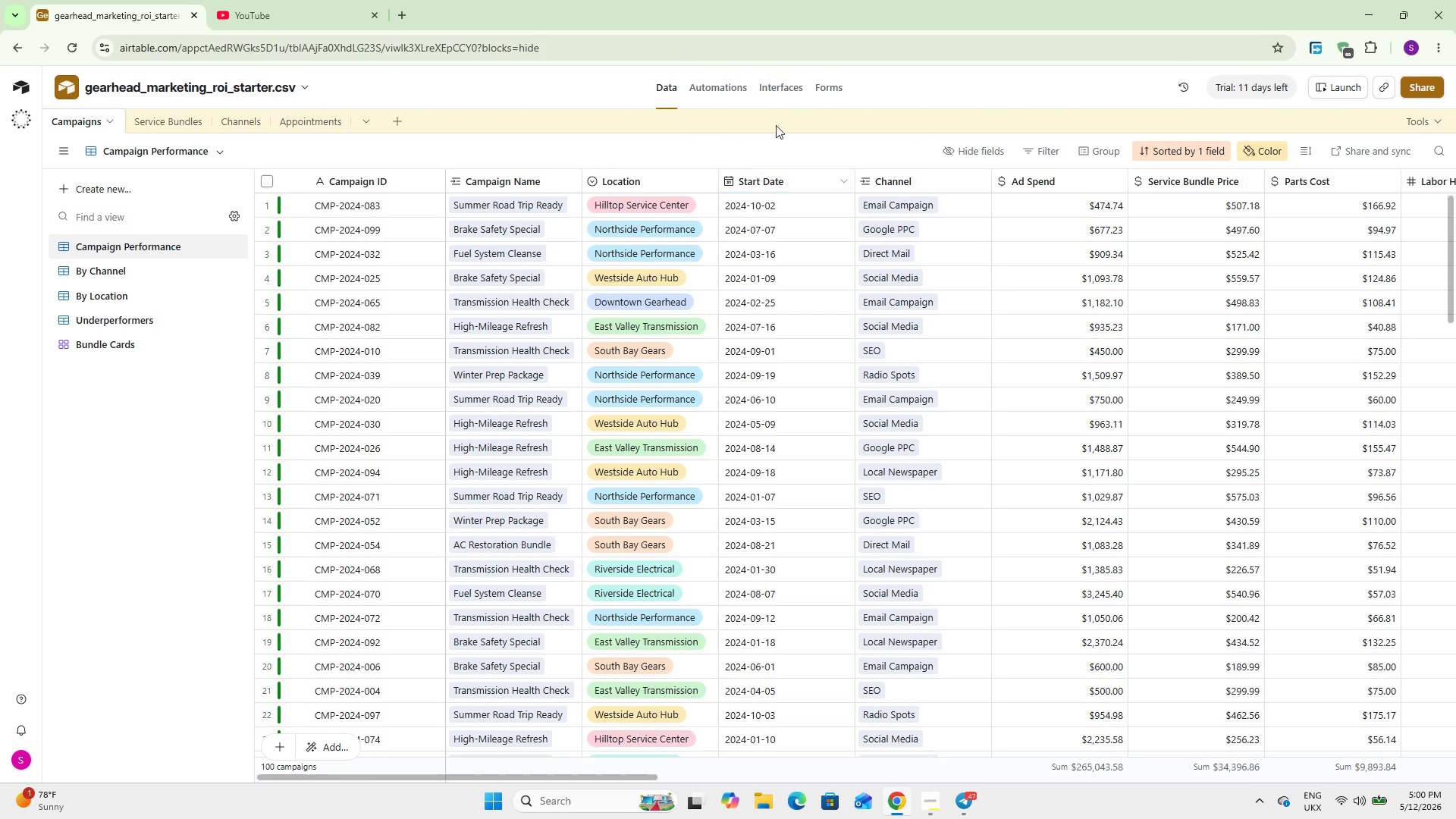 
left_click([723, 77])
 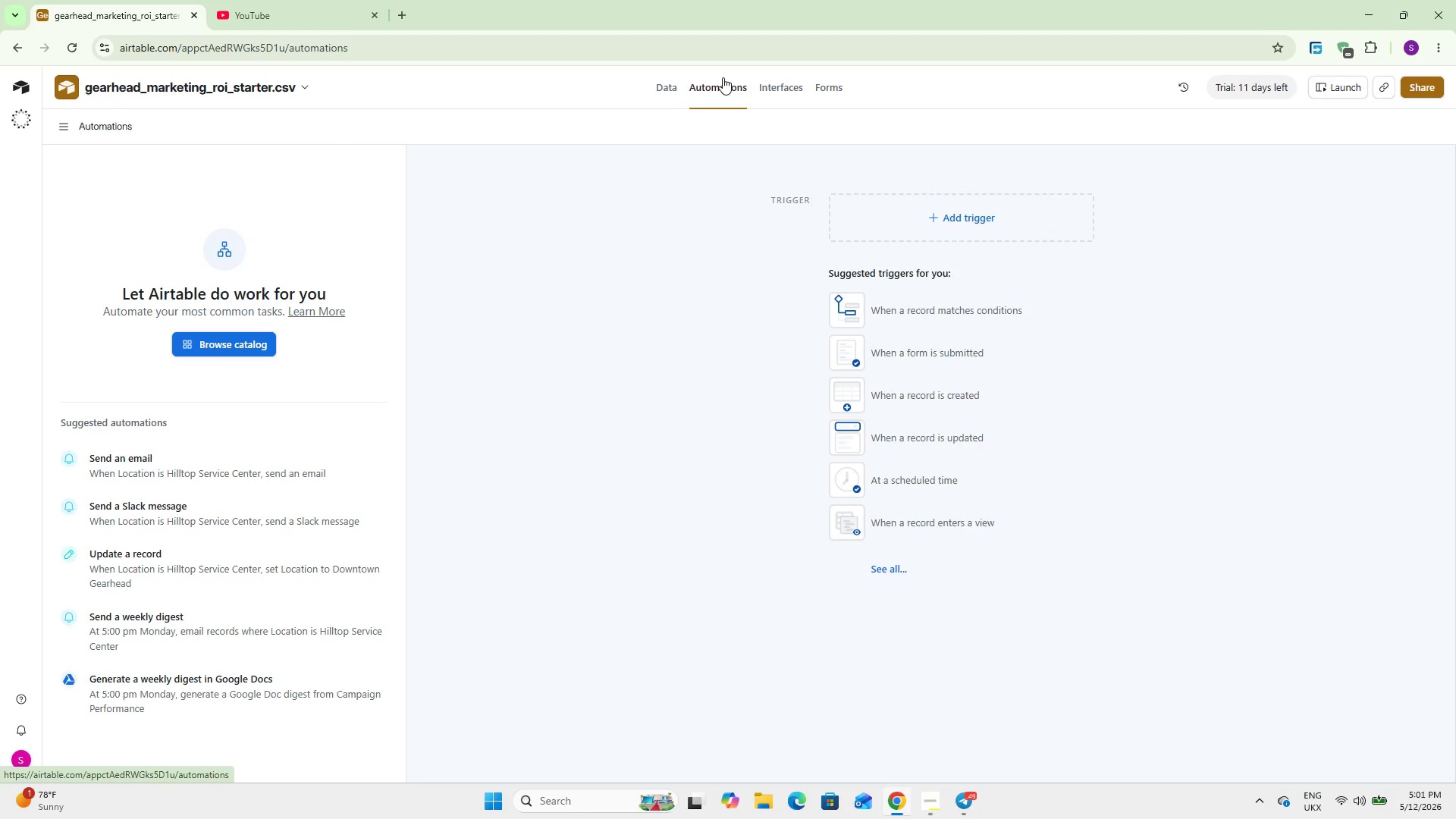 
wait(48.23)
 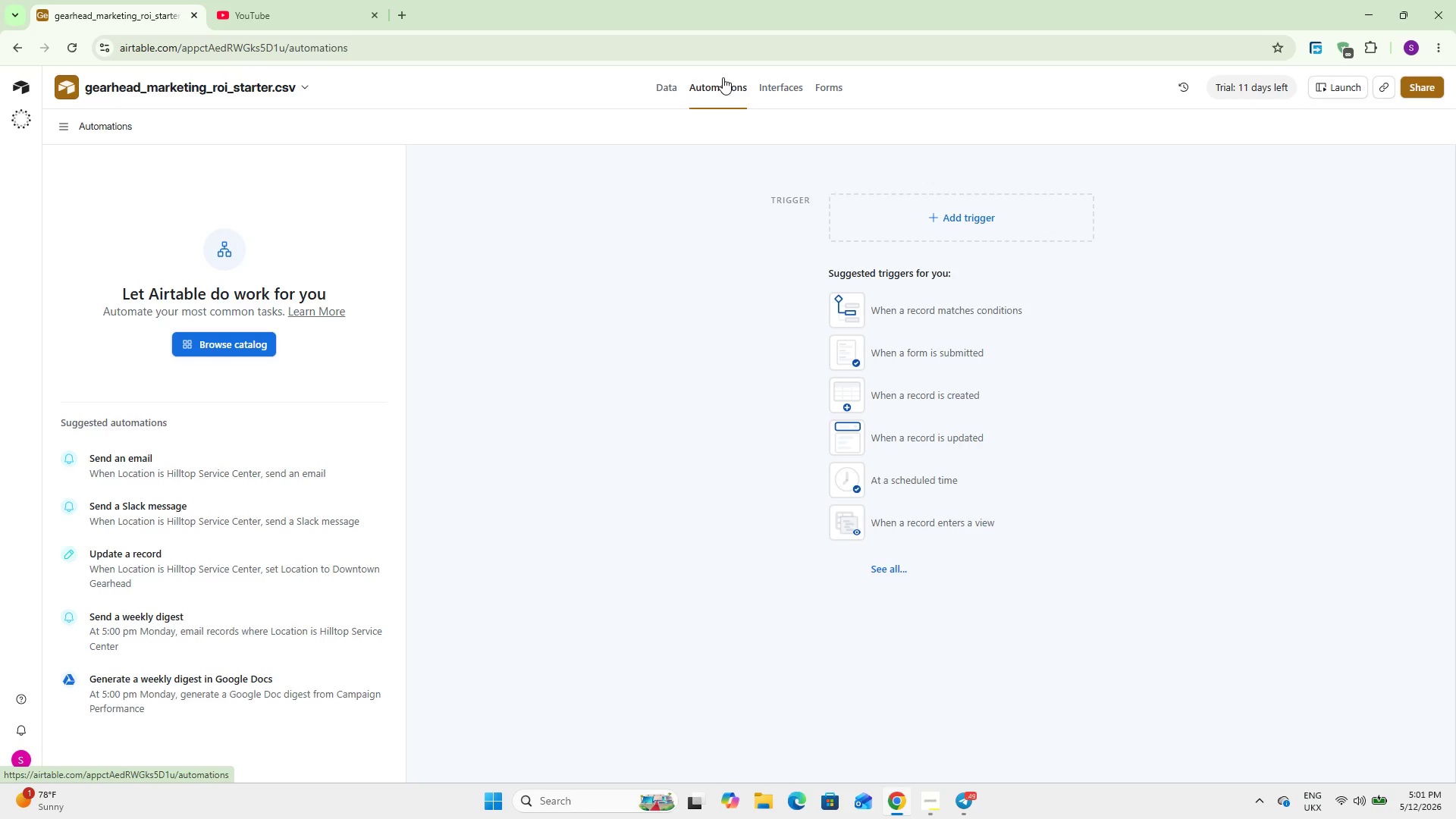 
left_click([931, 315])
 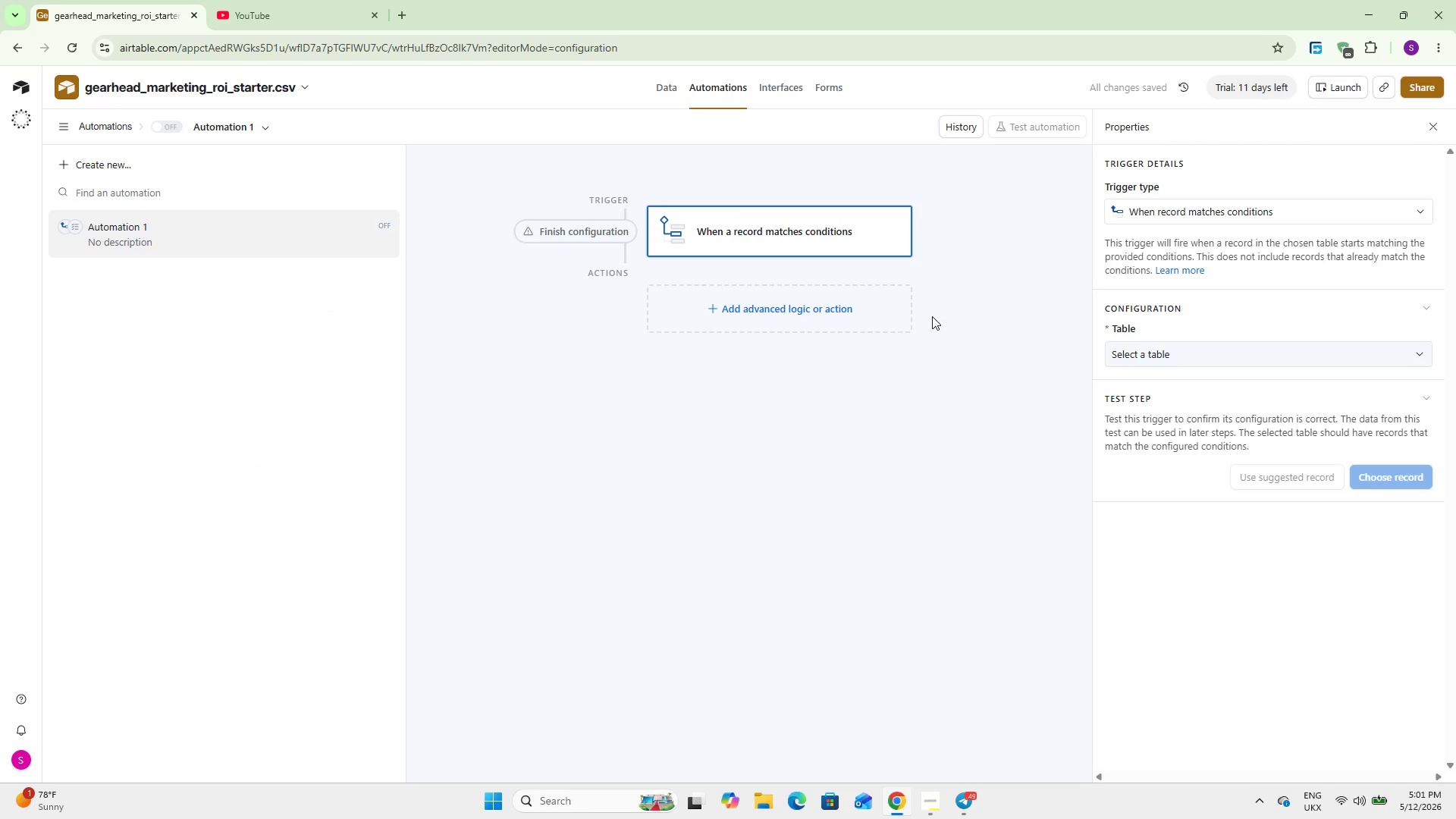 
left_click([1126, 347])
 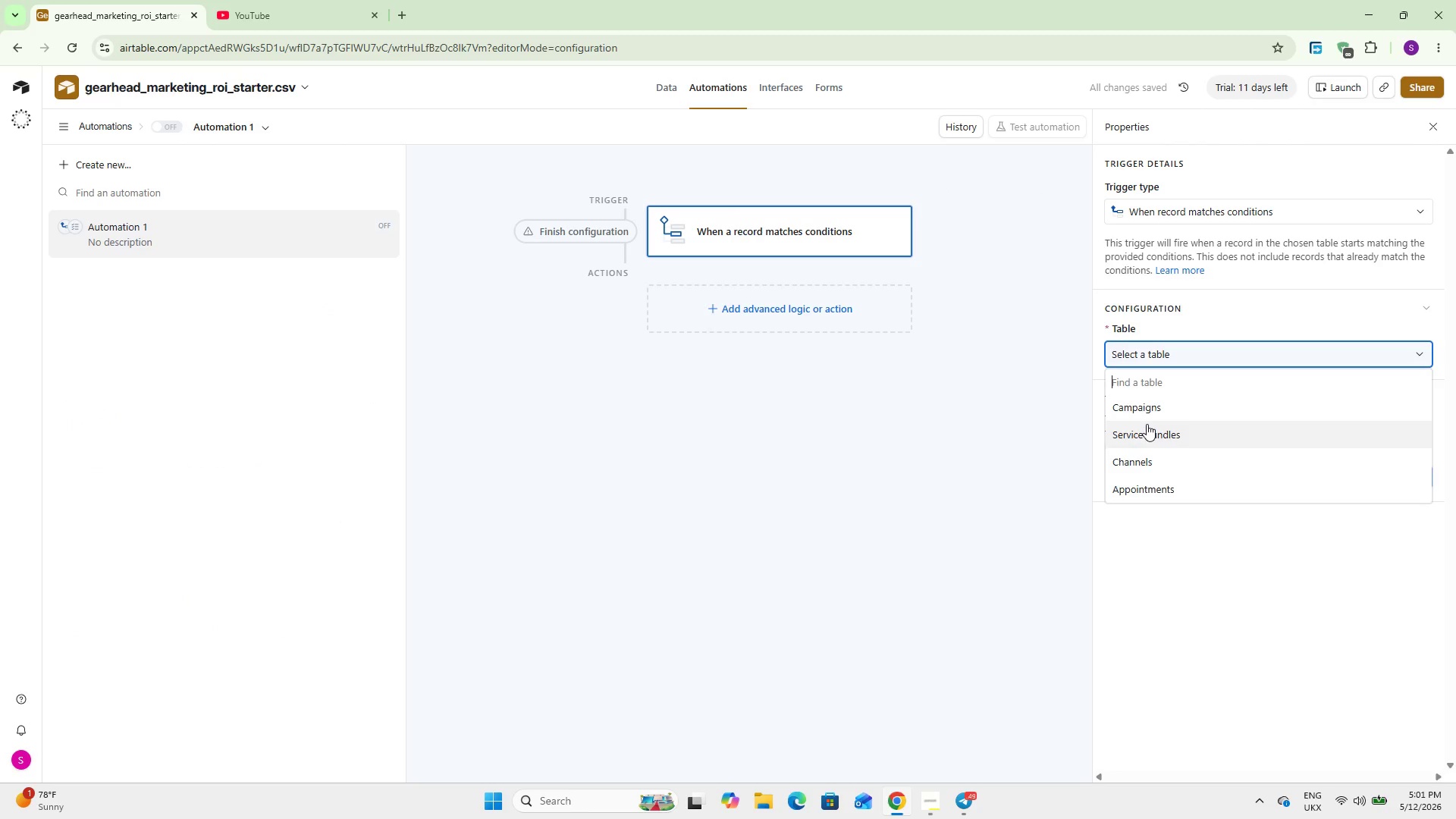 
left_click([1147, 403])
 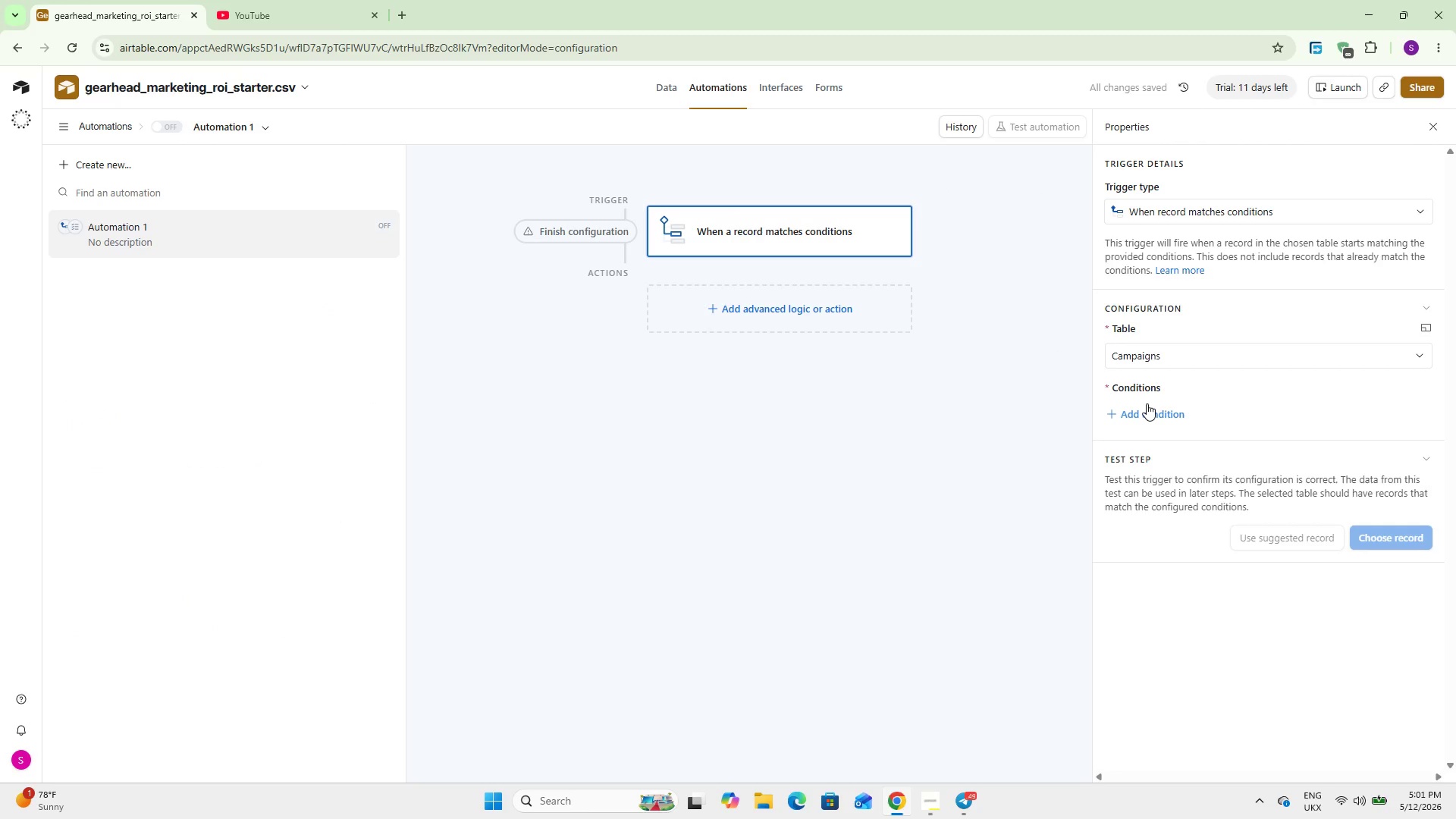 
left_click([1147, 408])
 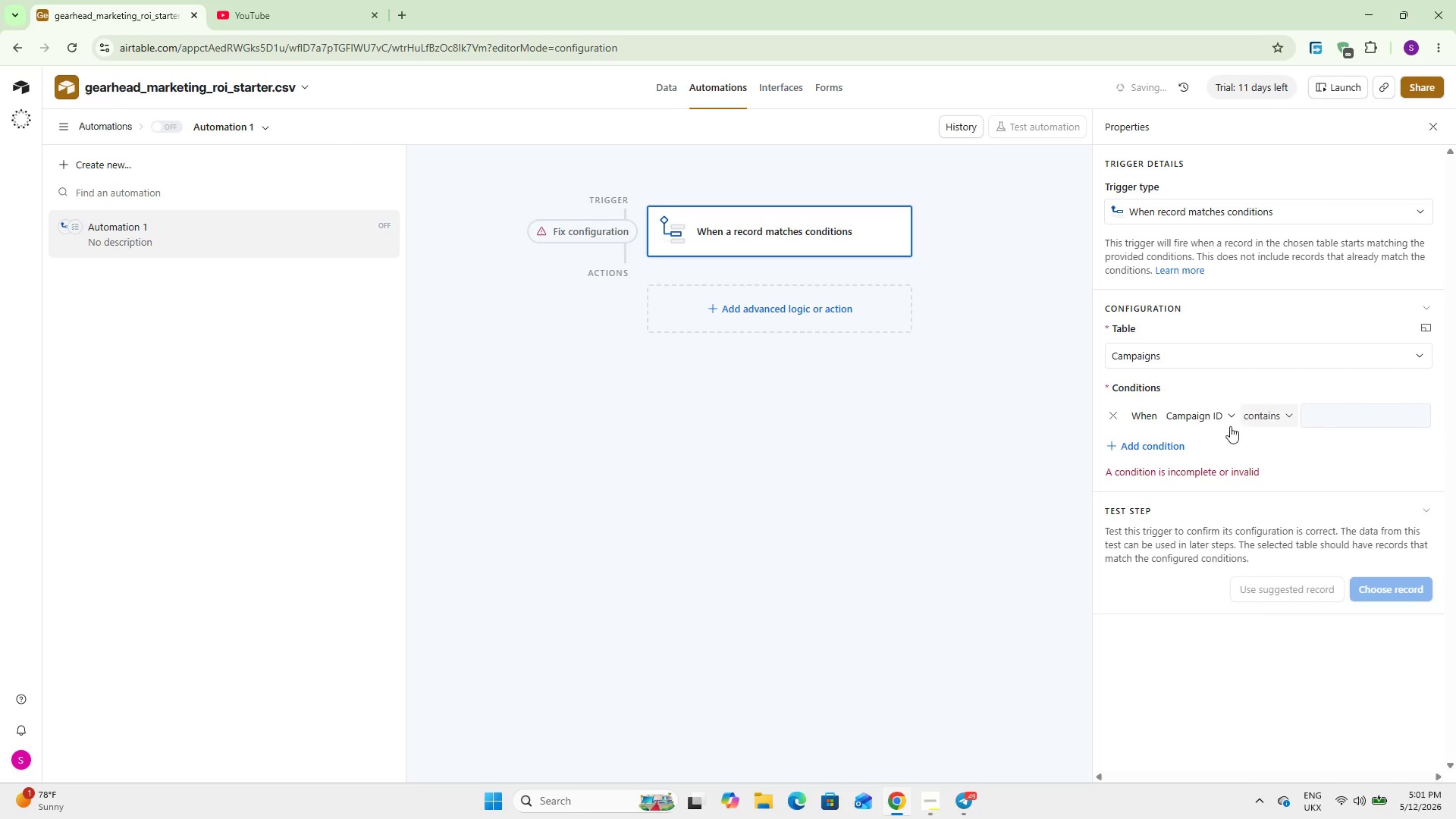 
left_click([1208, 417])
 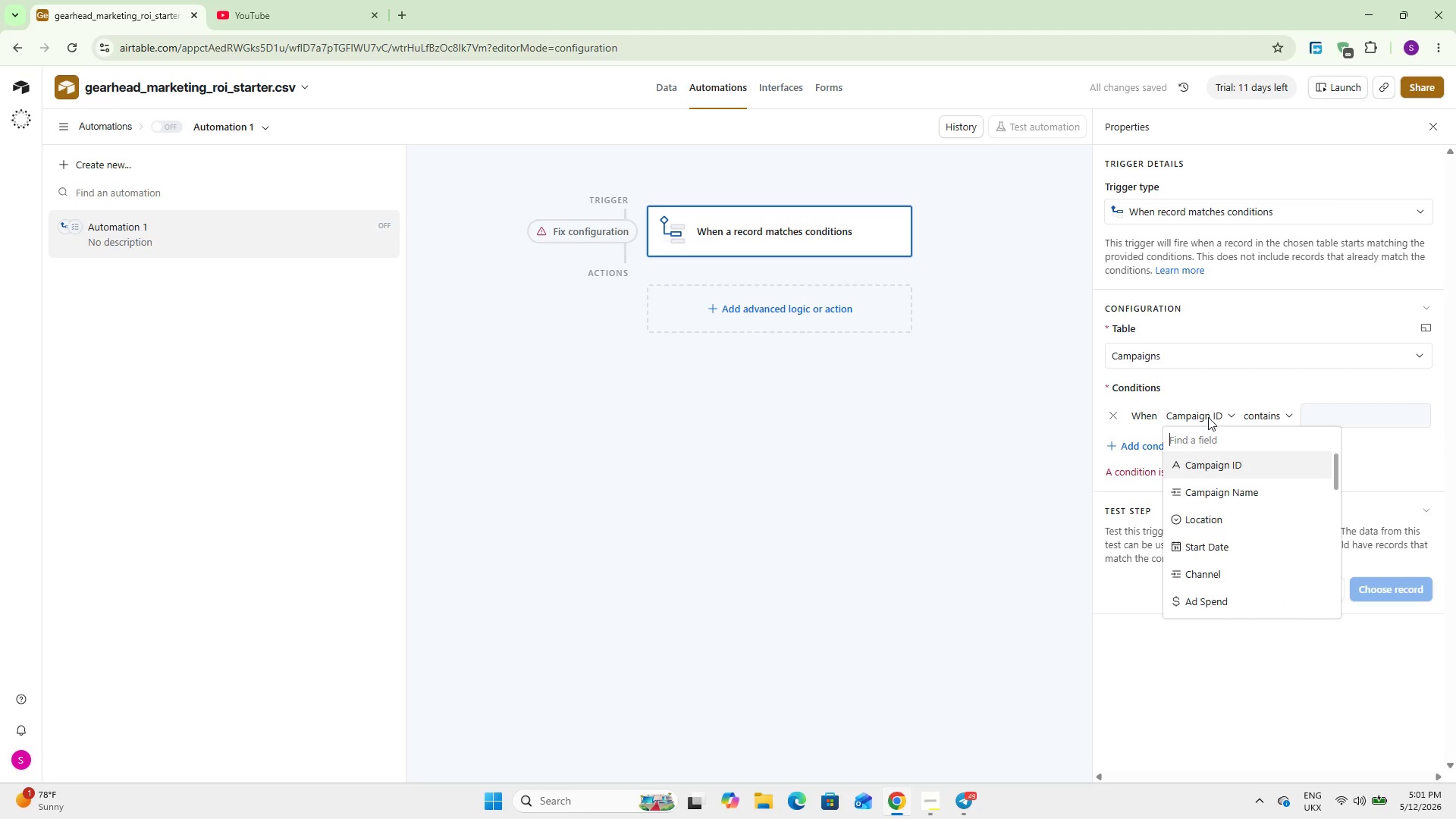 
type(mar)
 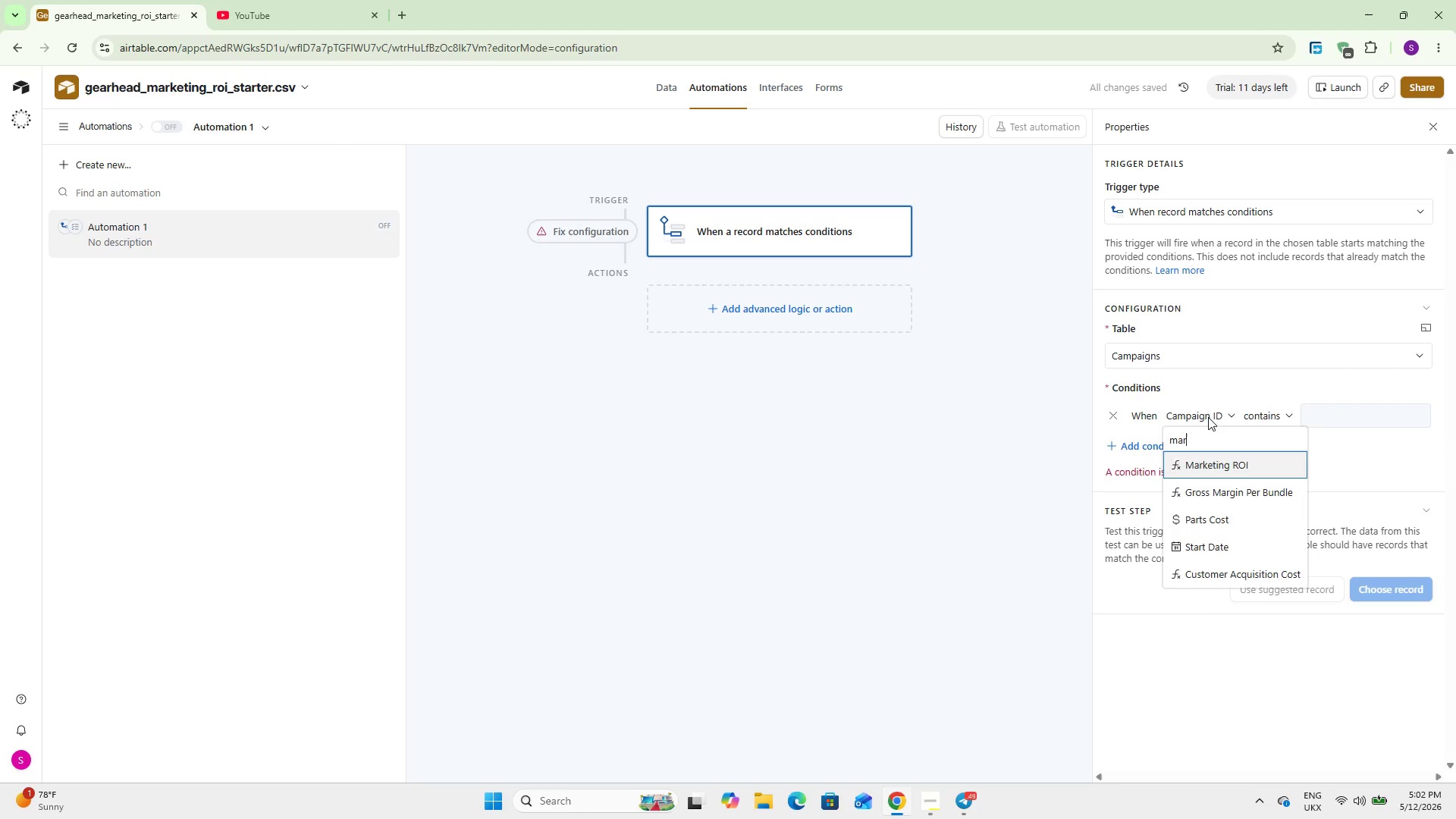 
key(Enter)
 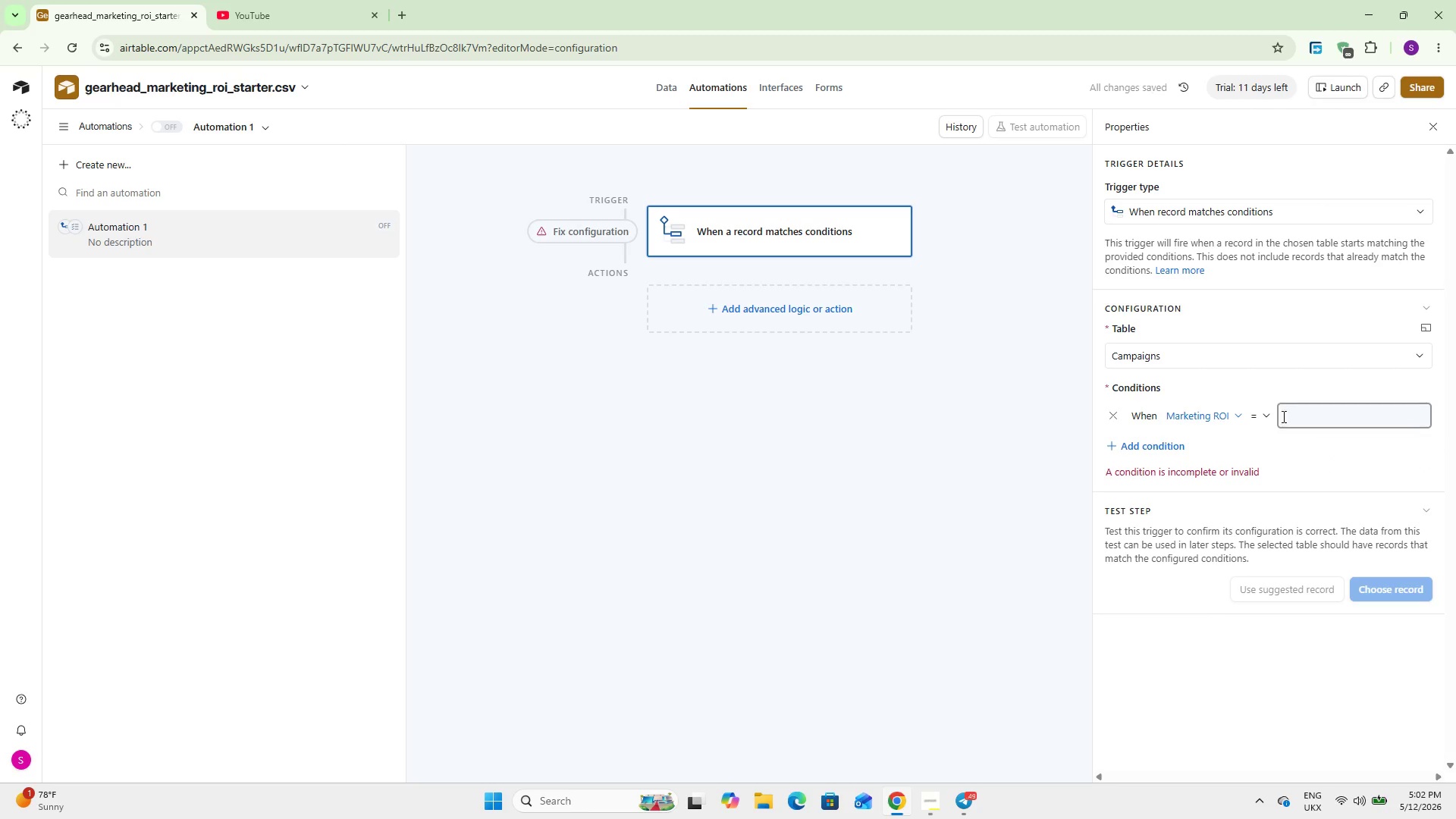 
left_click([1267, 419])
 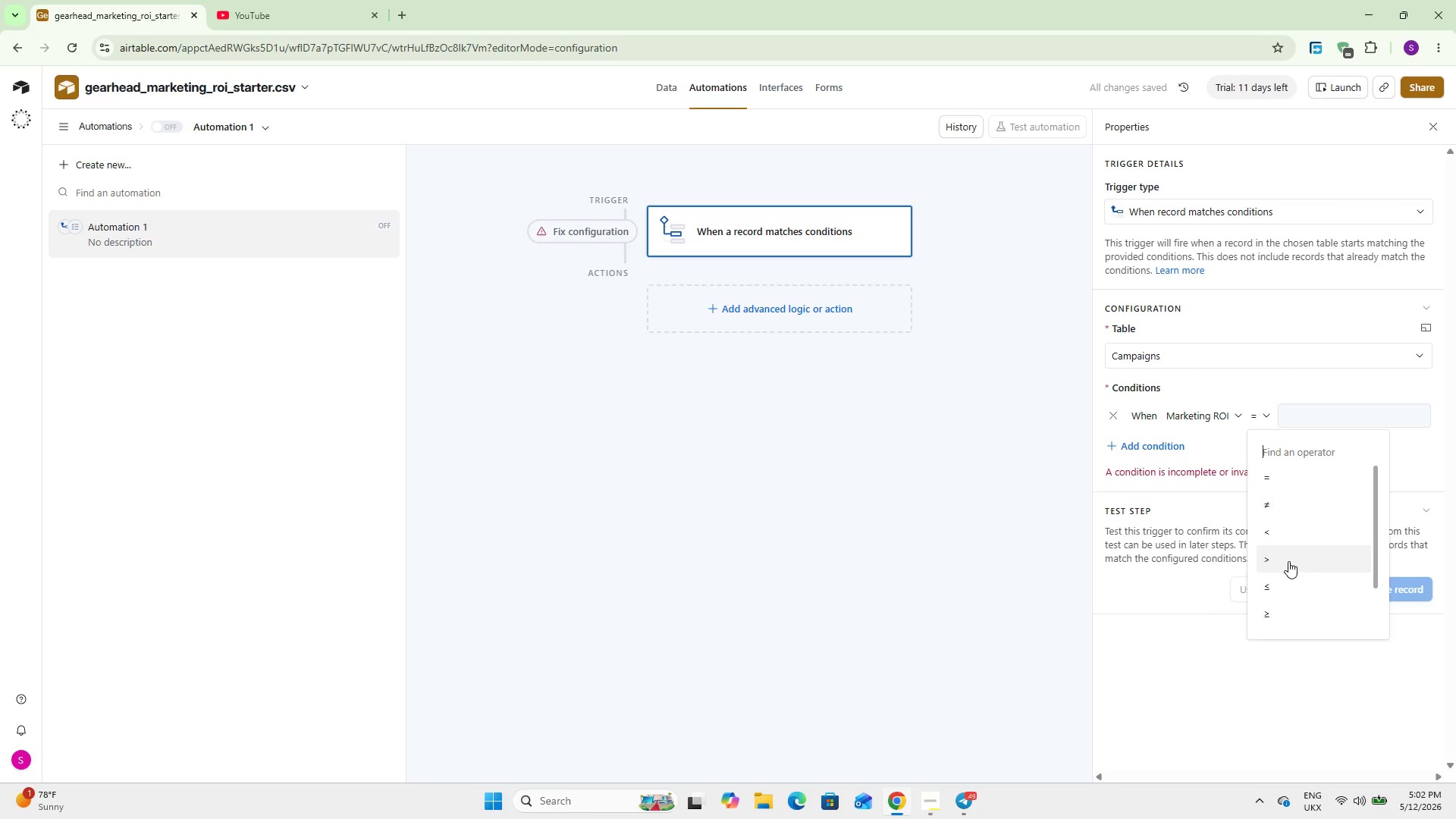 
left_click([1285, 539])
 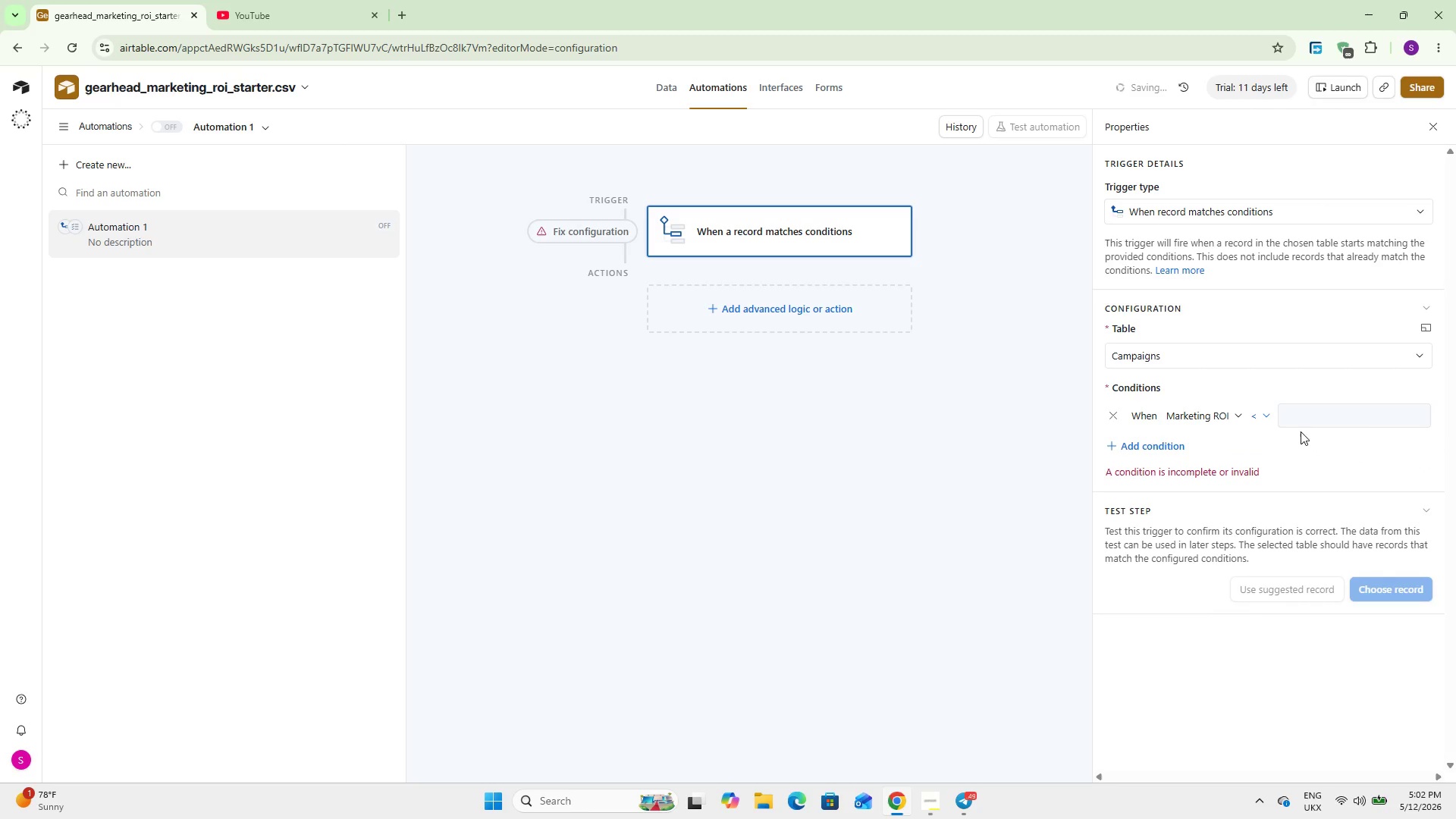 
left_click([1304, 424])
 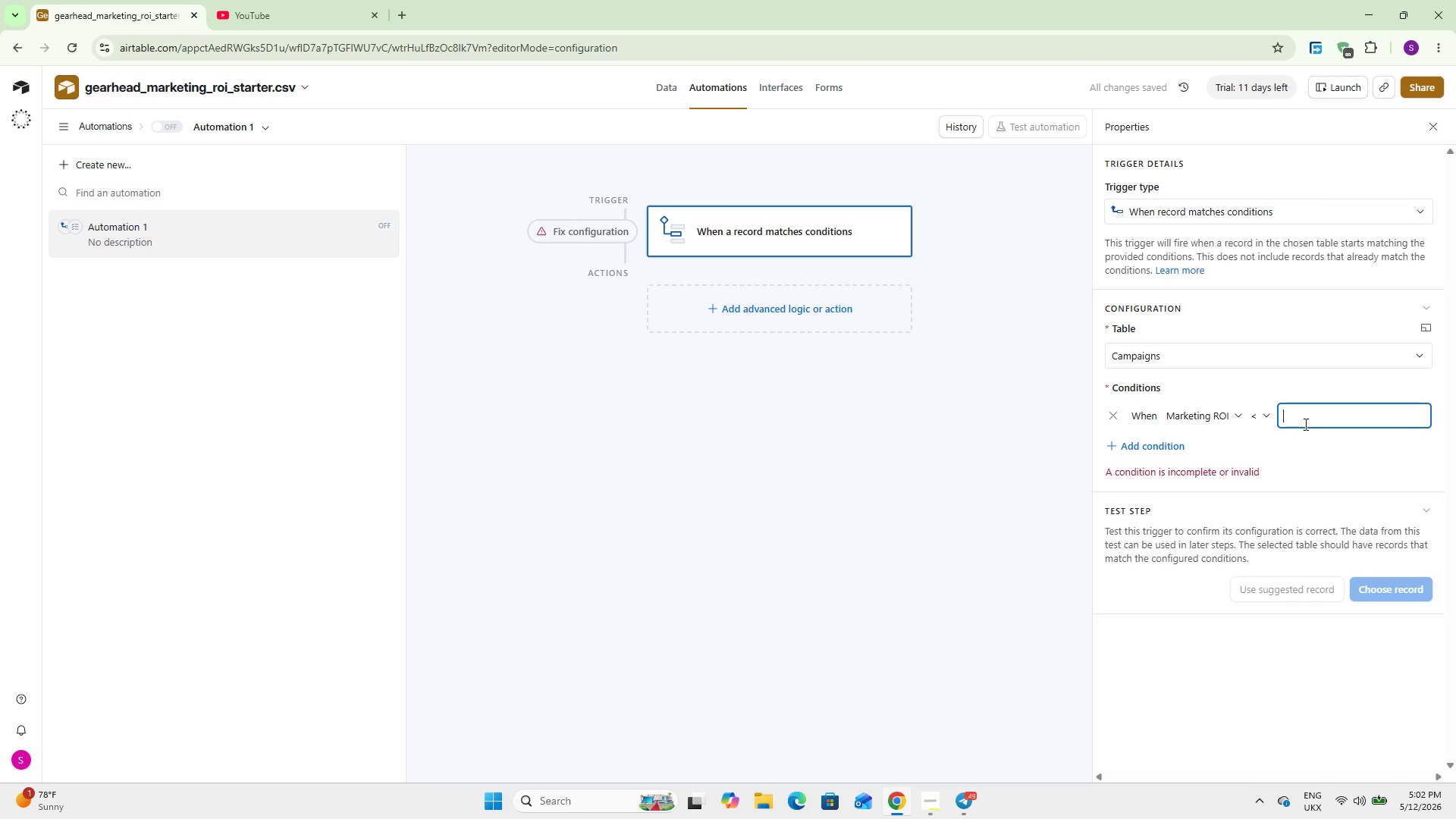 
key(Numpad0)
 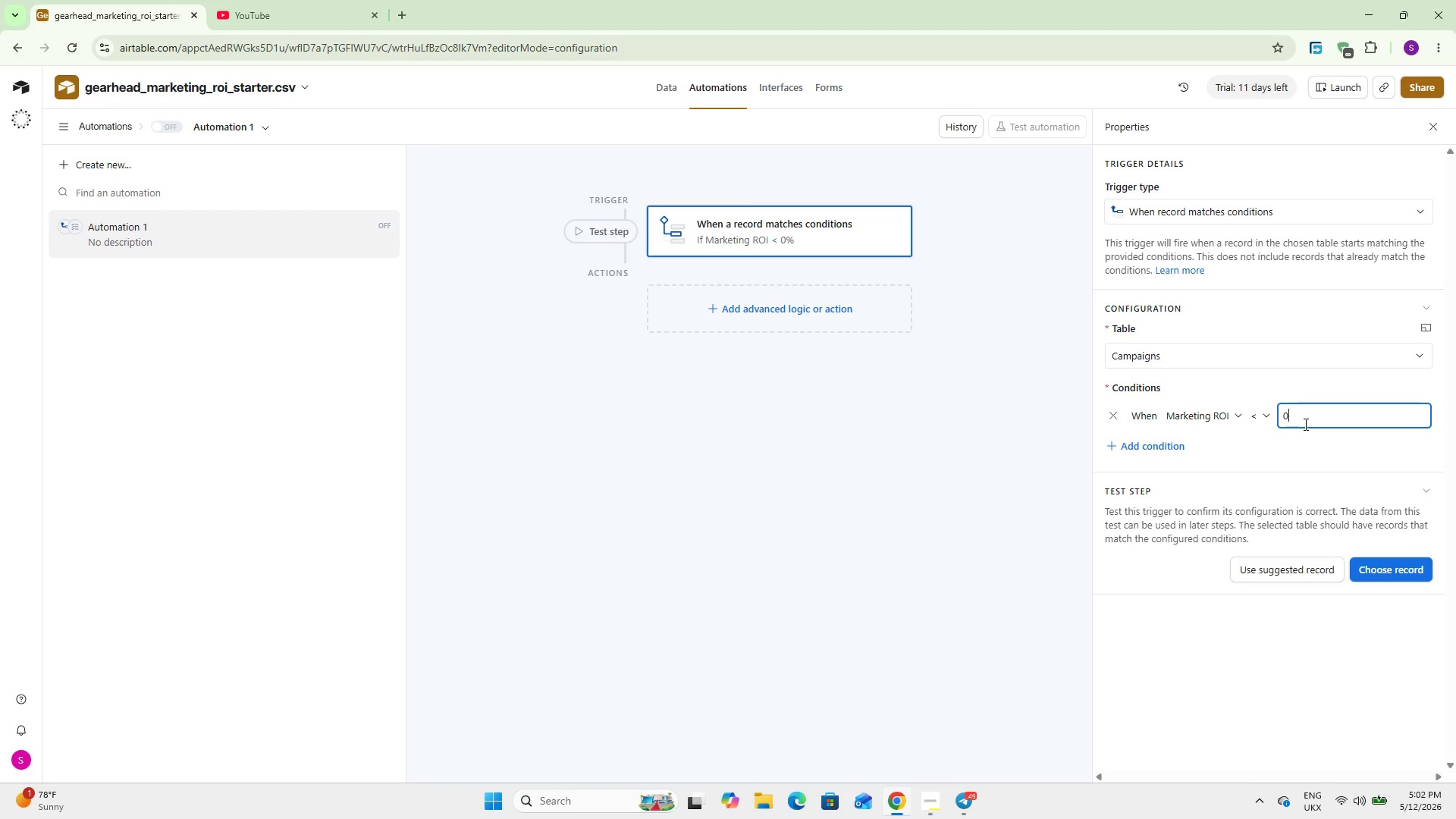 
wait(47.34)
 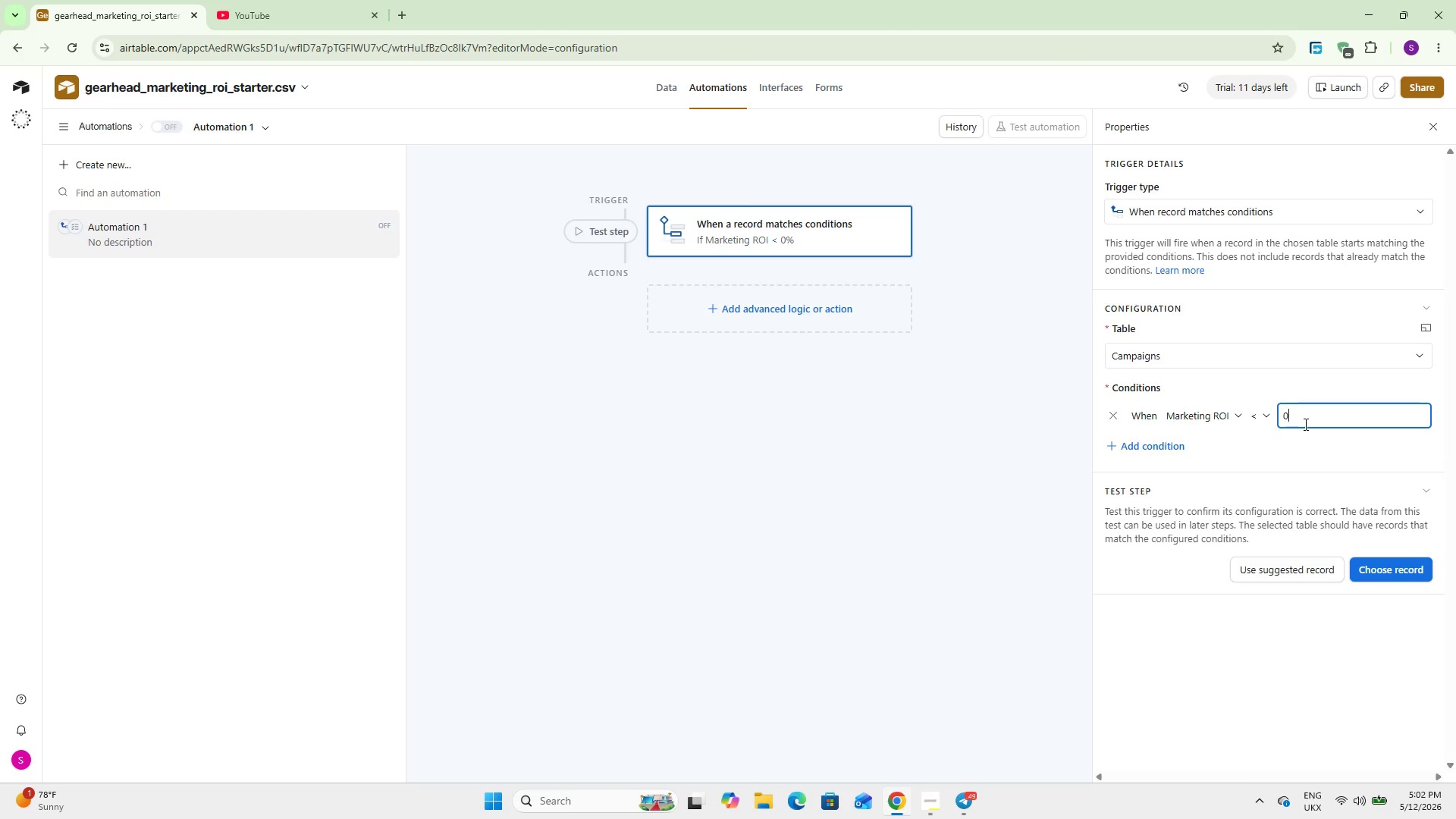 
left_click([792, 307])
 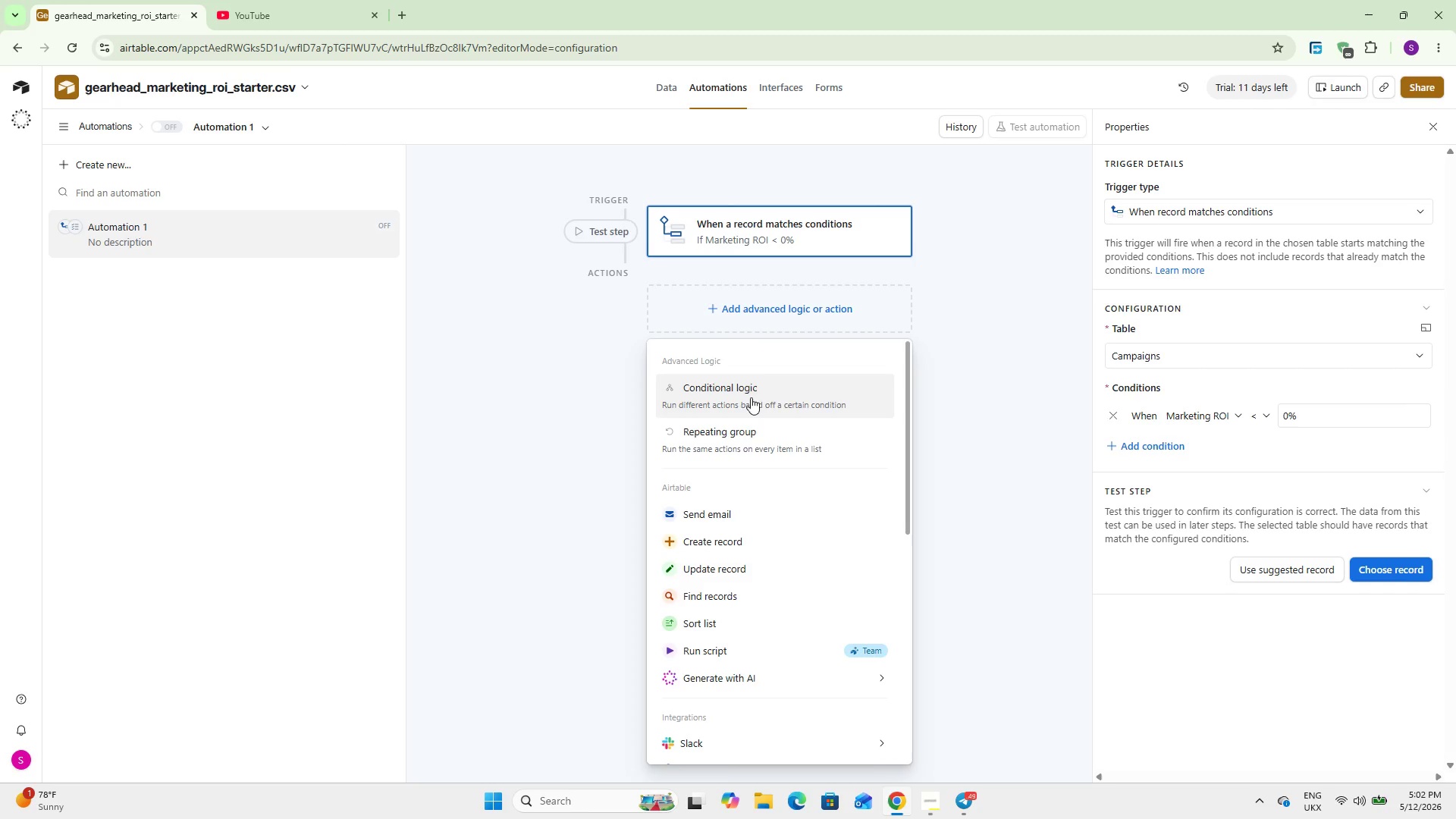 
left_click([744, 563])
 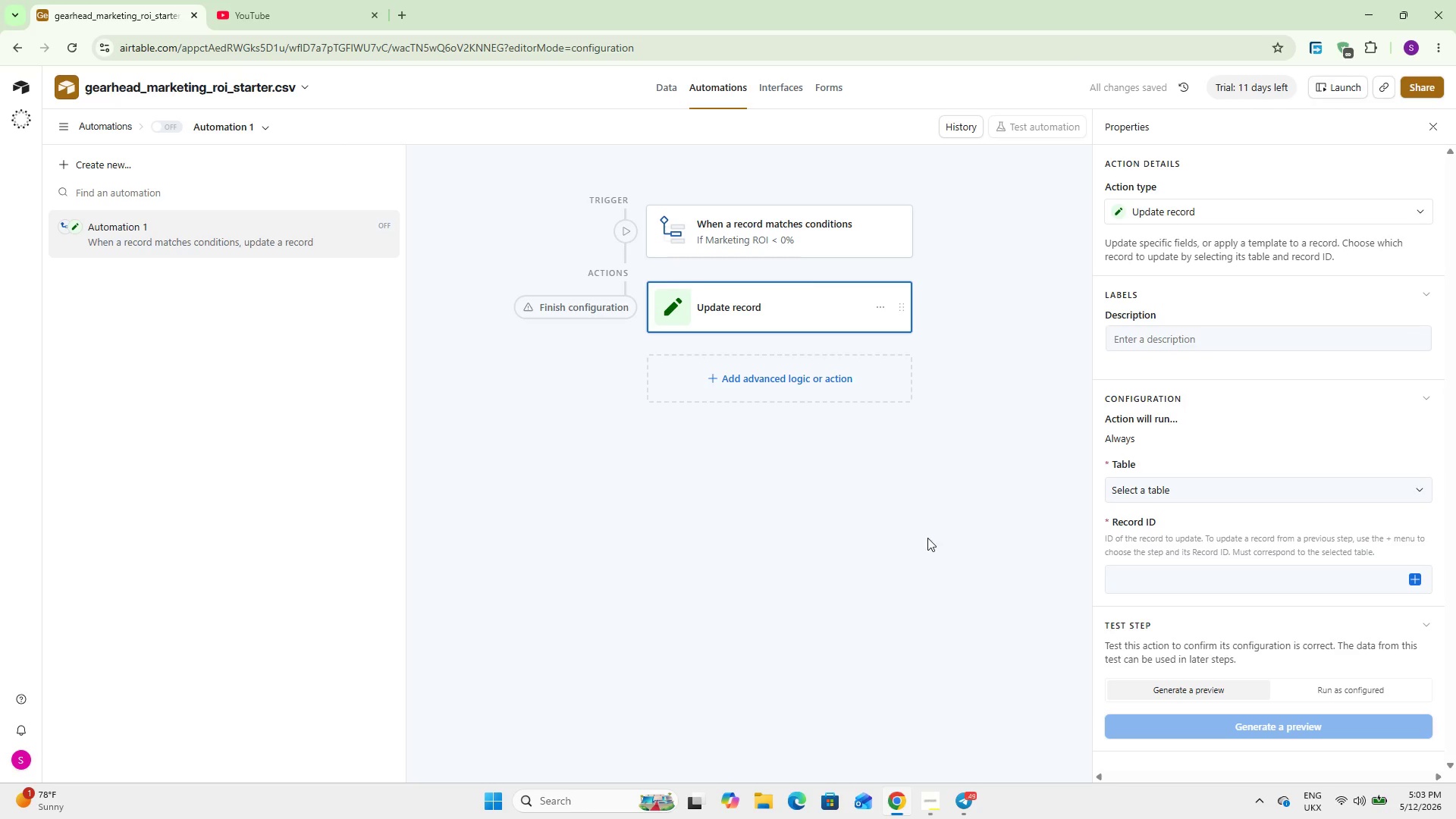 
wait(5.77)
 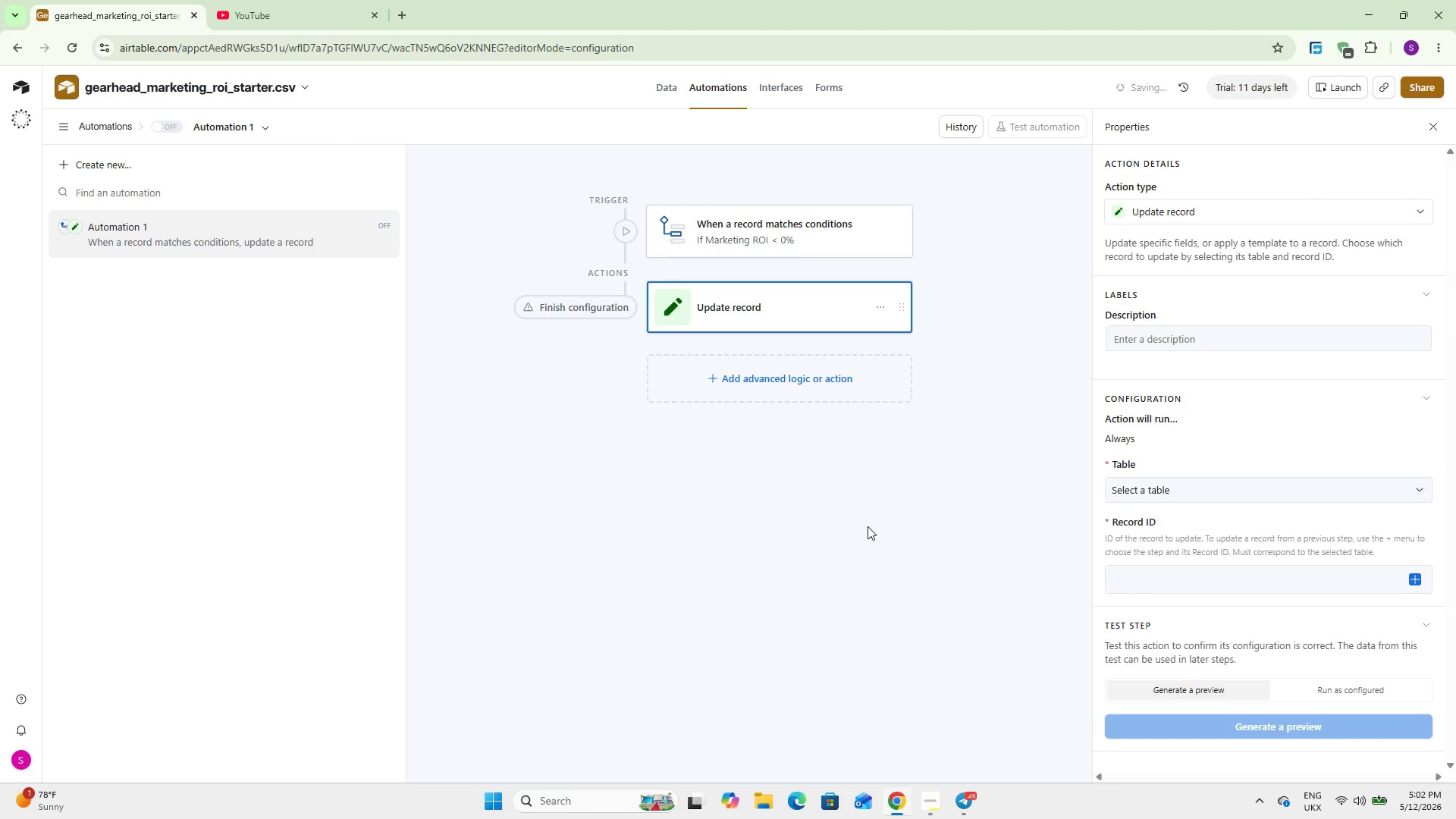 
left_click([1163, 497])
 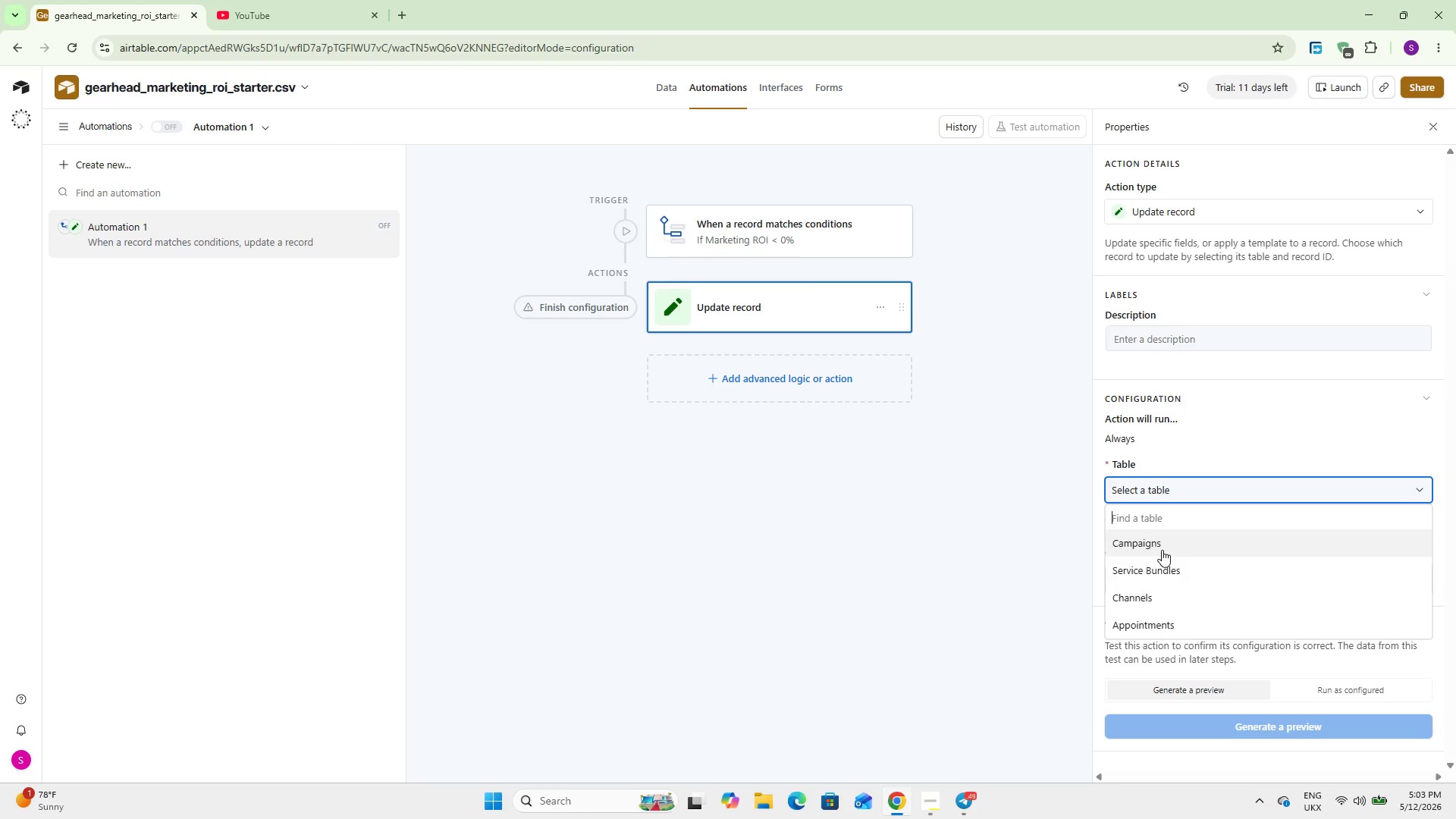 
left_click([1161, 551])
 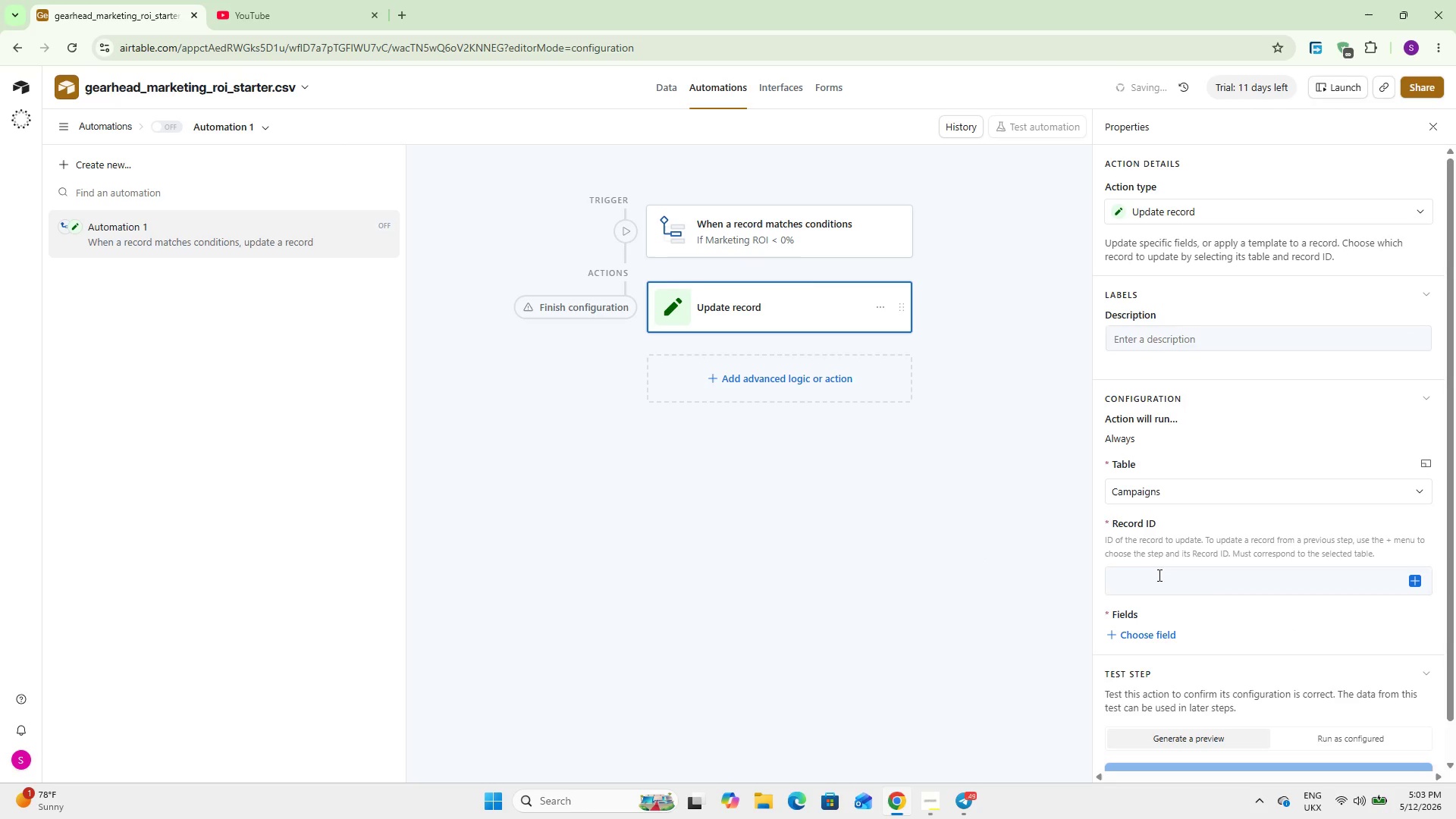 
left_click([1158, 576])
 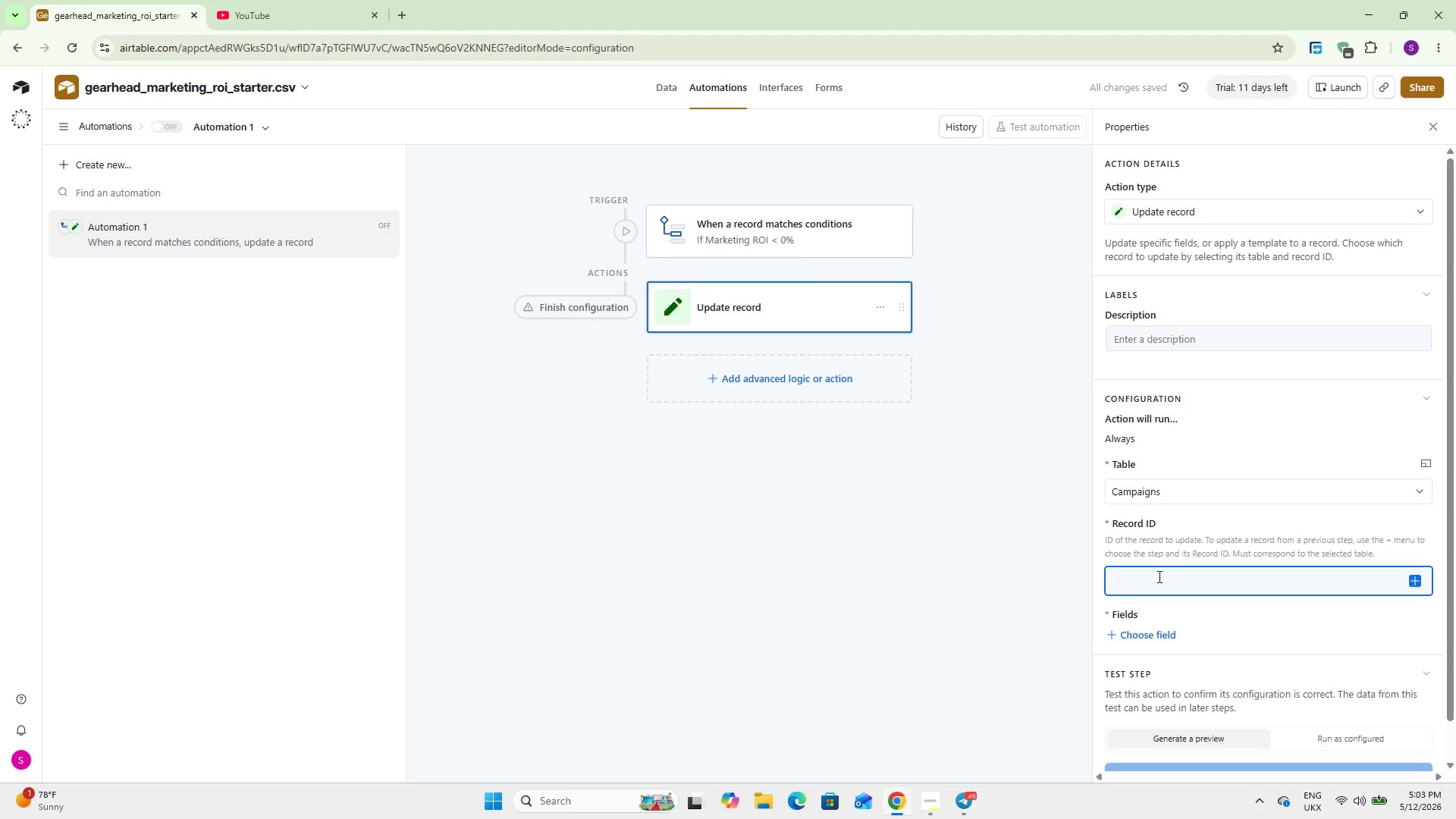 
wait(8.81)
 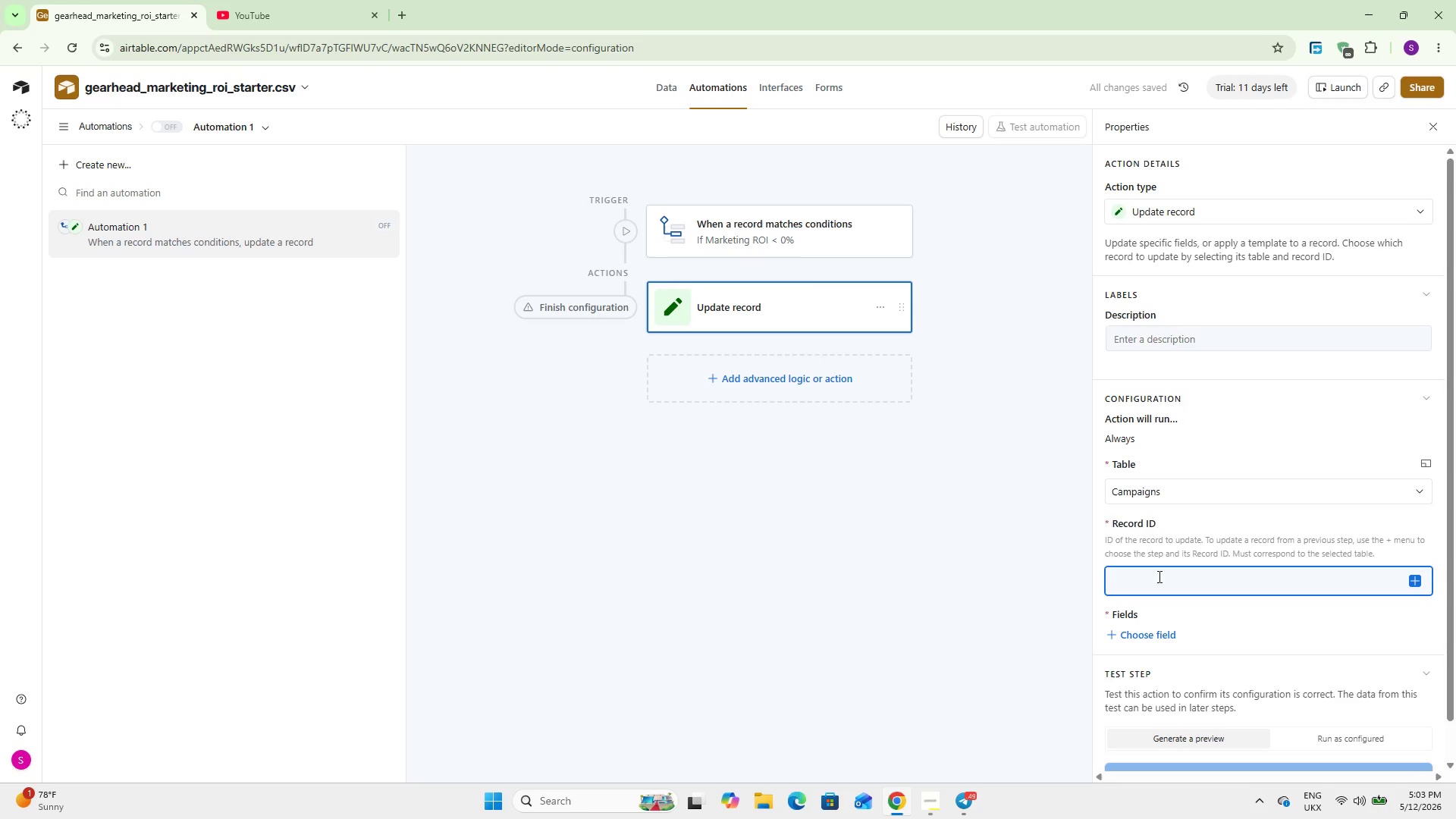 
left_click([1411, 582])
 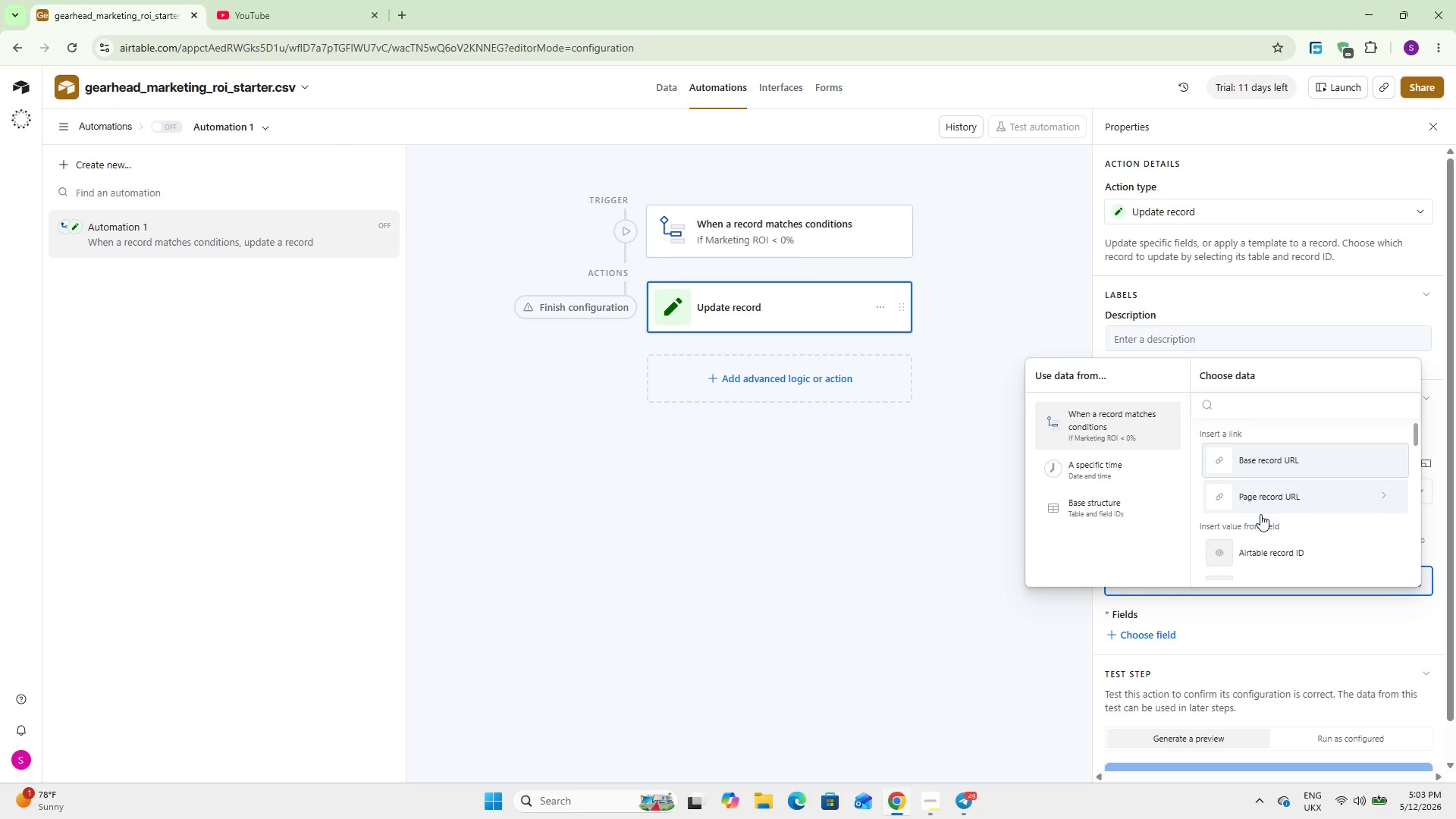 
left_click([1269, 552])
 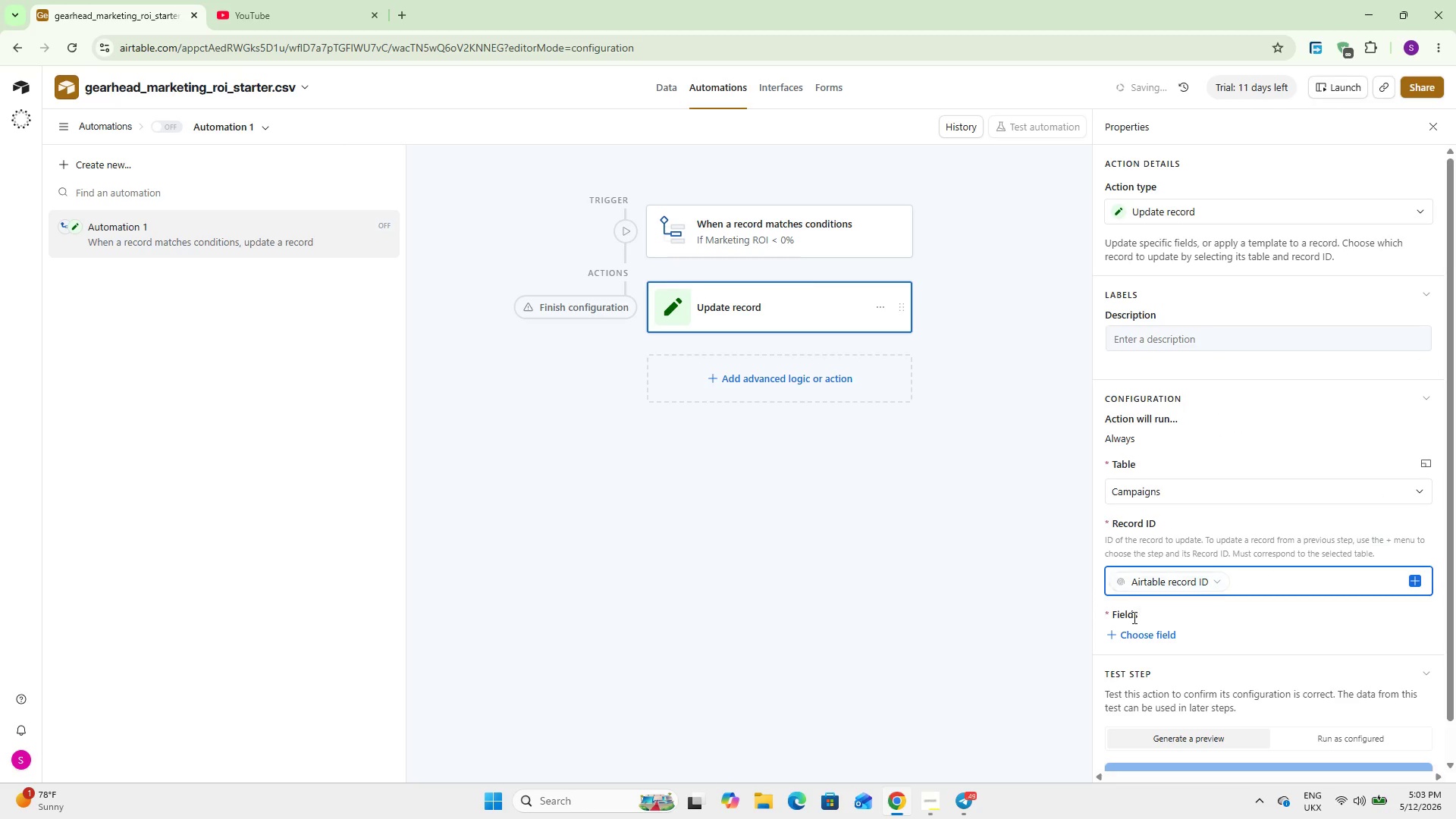 
left_click([1131, 641])
 